 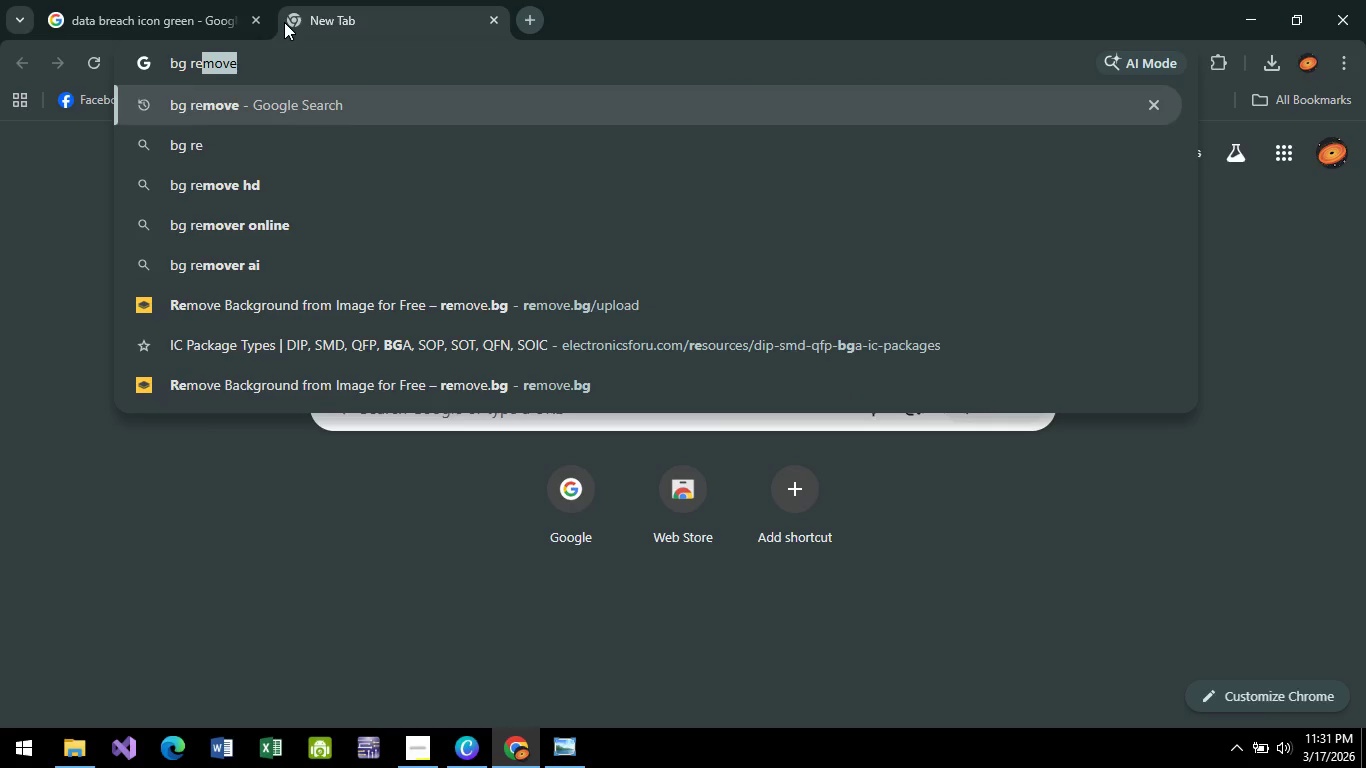 
key(Enter)
 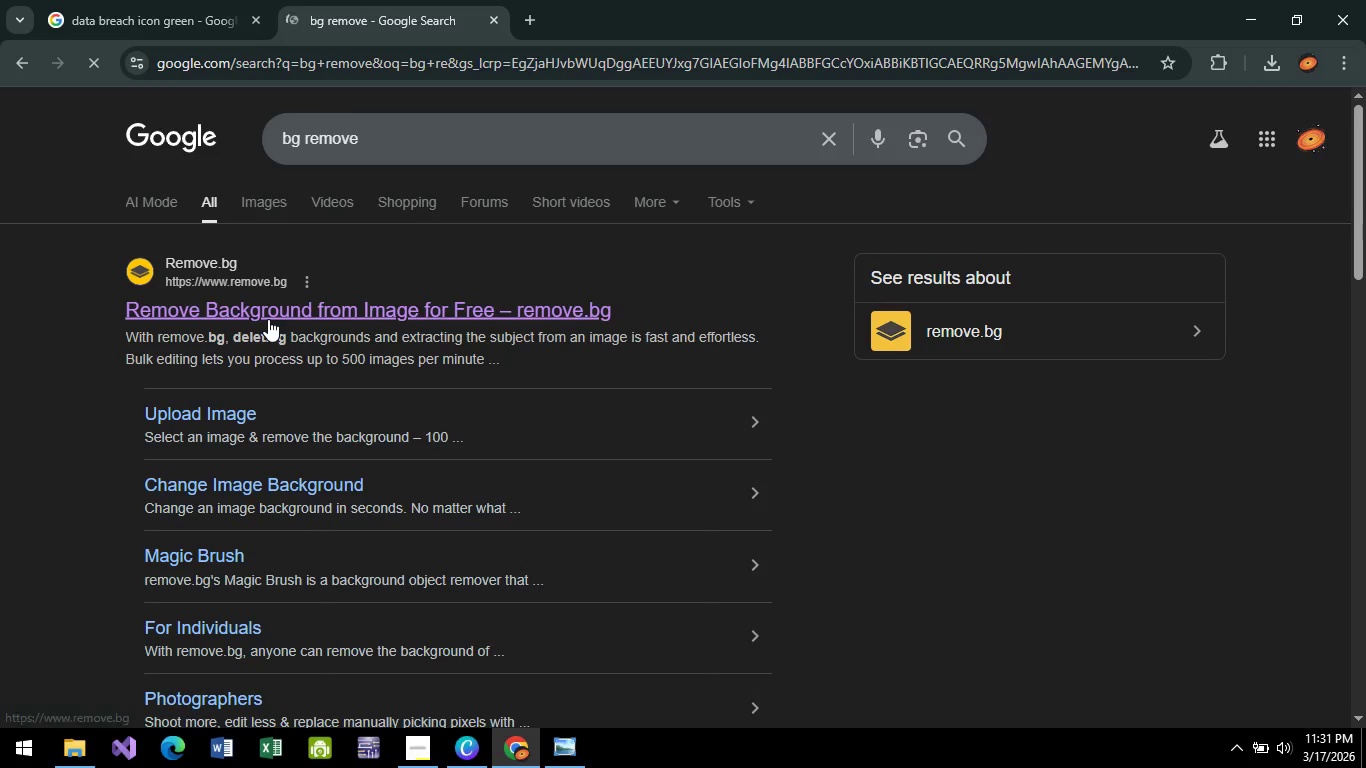 
left_click([268, 319])
 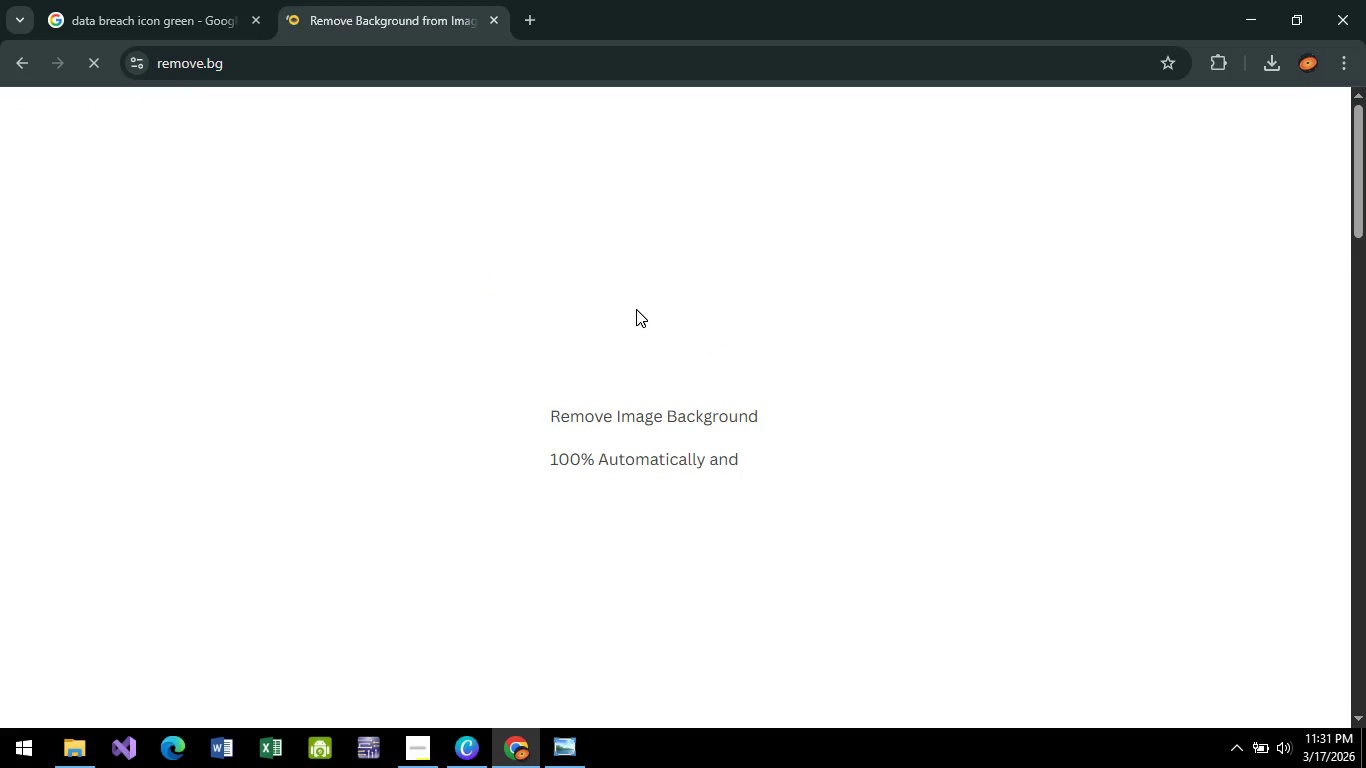 
wait(5.97)
 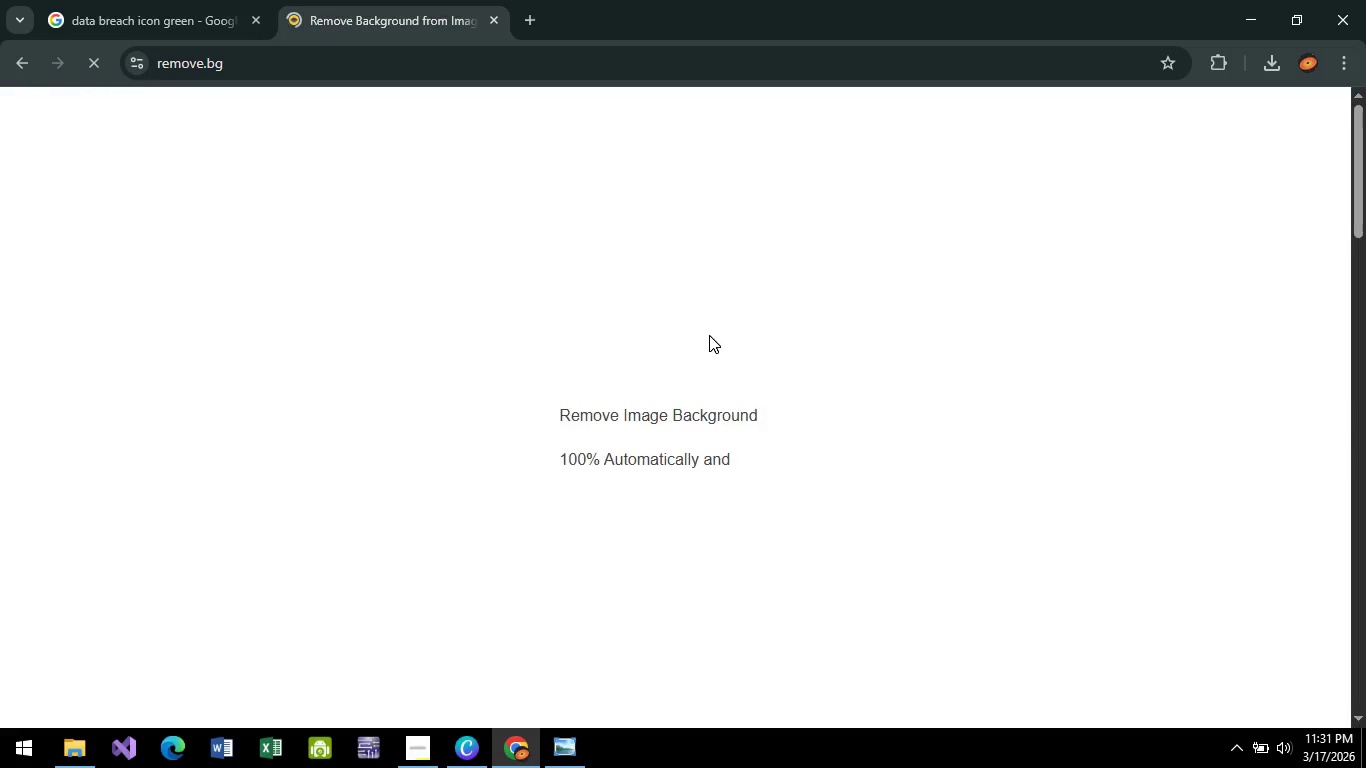 
hold_key(key=F1, duration=1.52)
 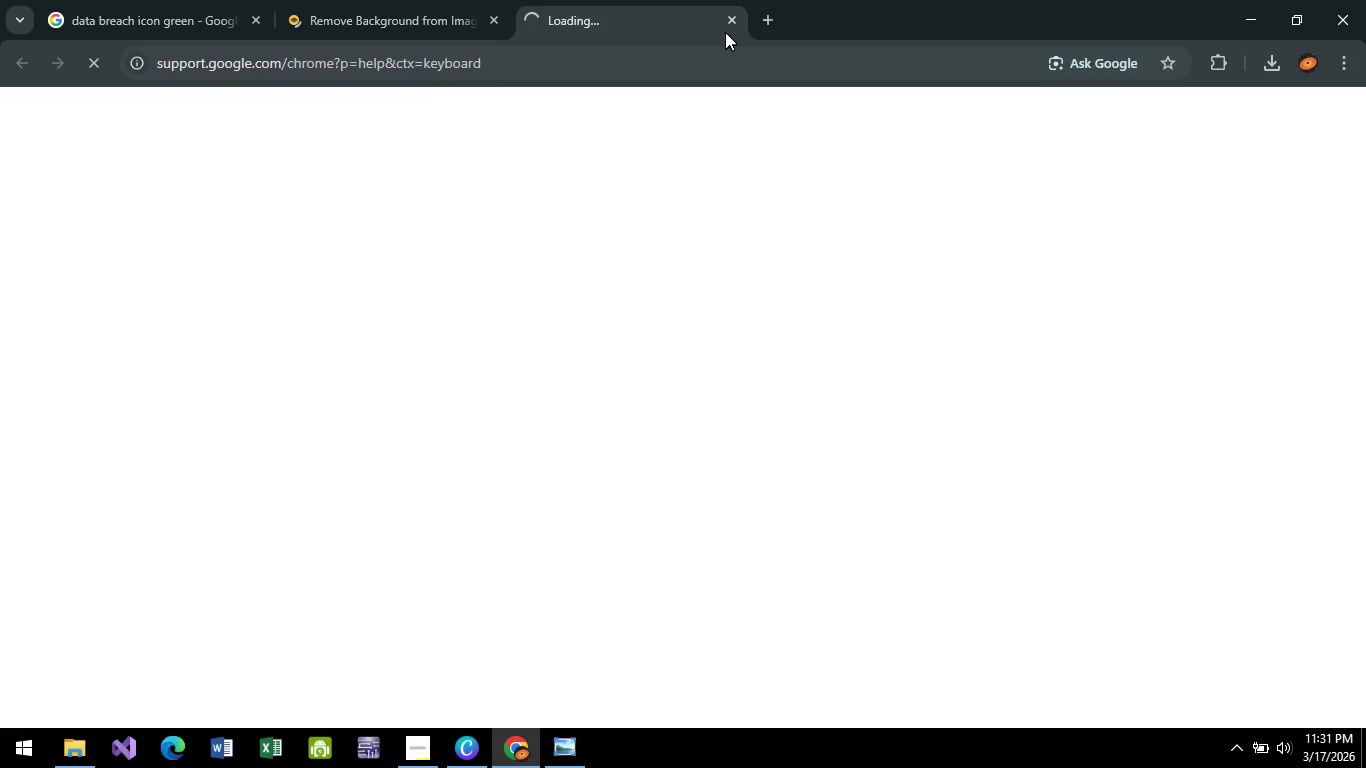 
left_click([909, 478])
 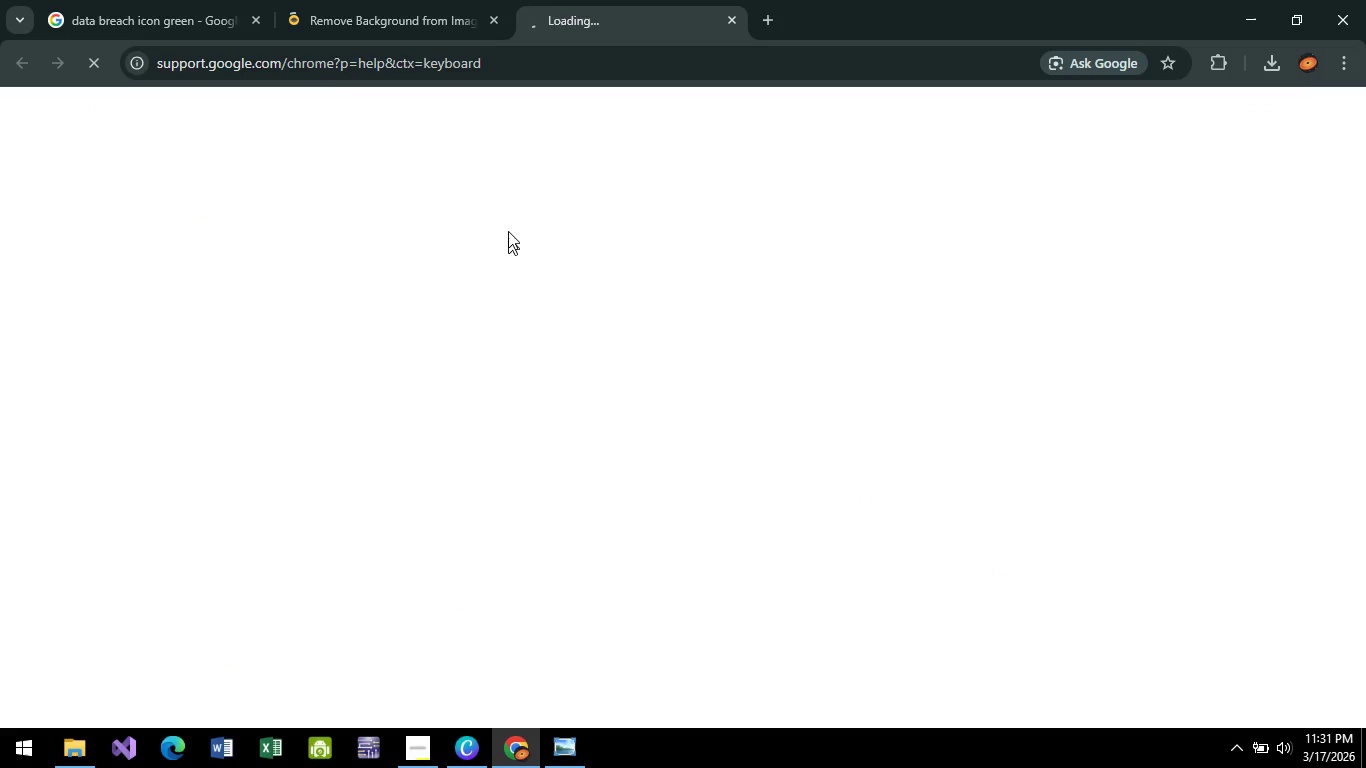 
hold_key(key=F1, duration=1.51)
 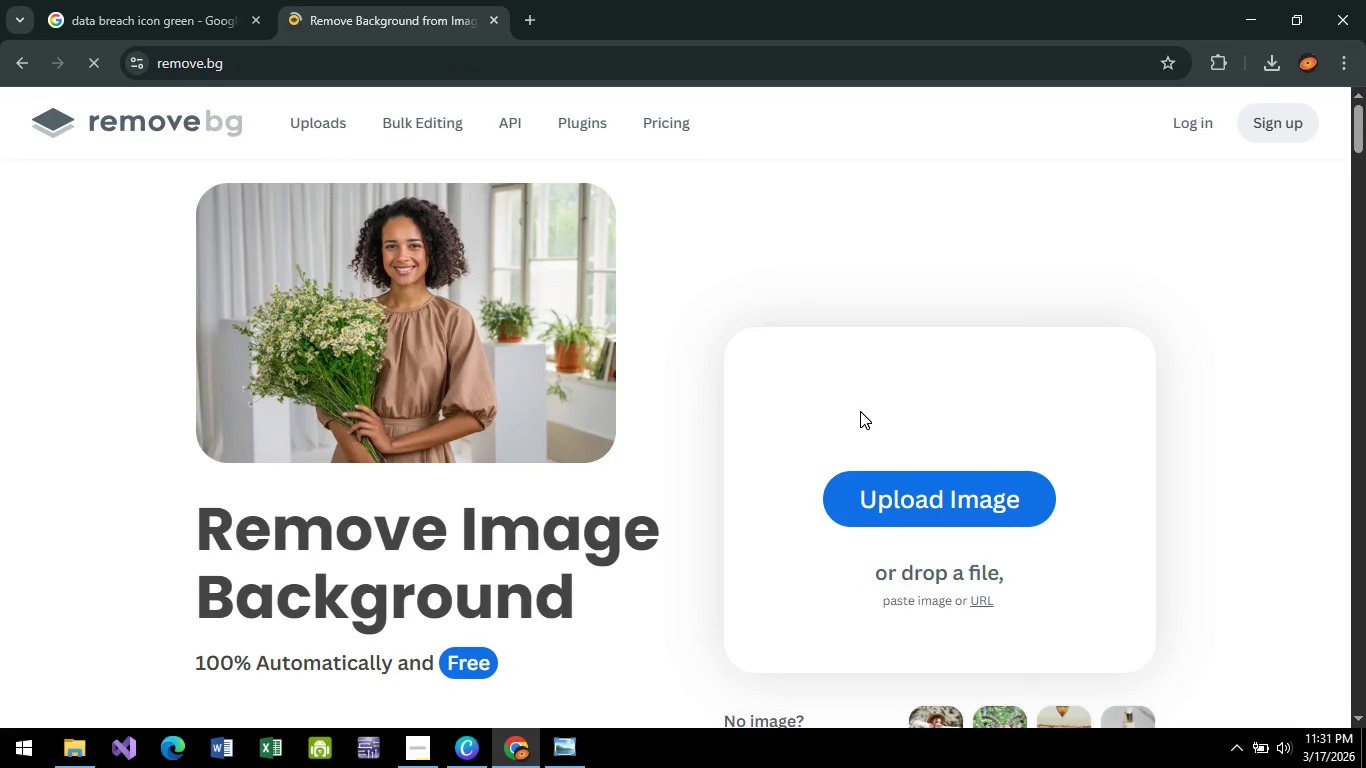 
left_click([728, 17])
 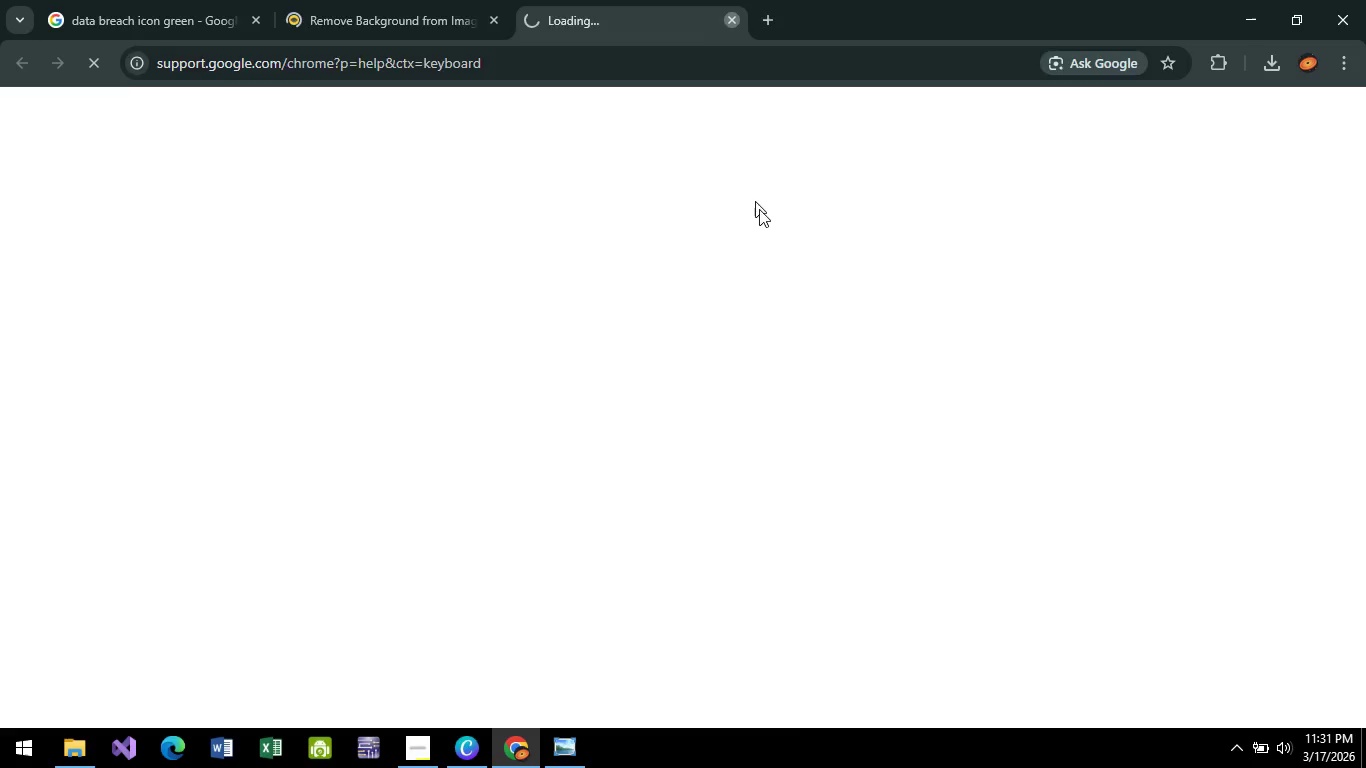 
hold_key(key=F1, duration=1.5)
 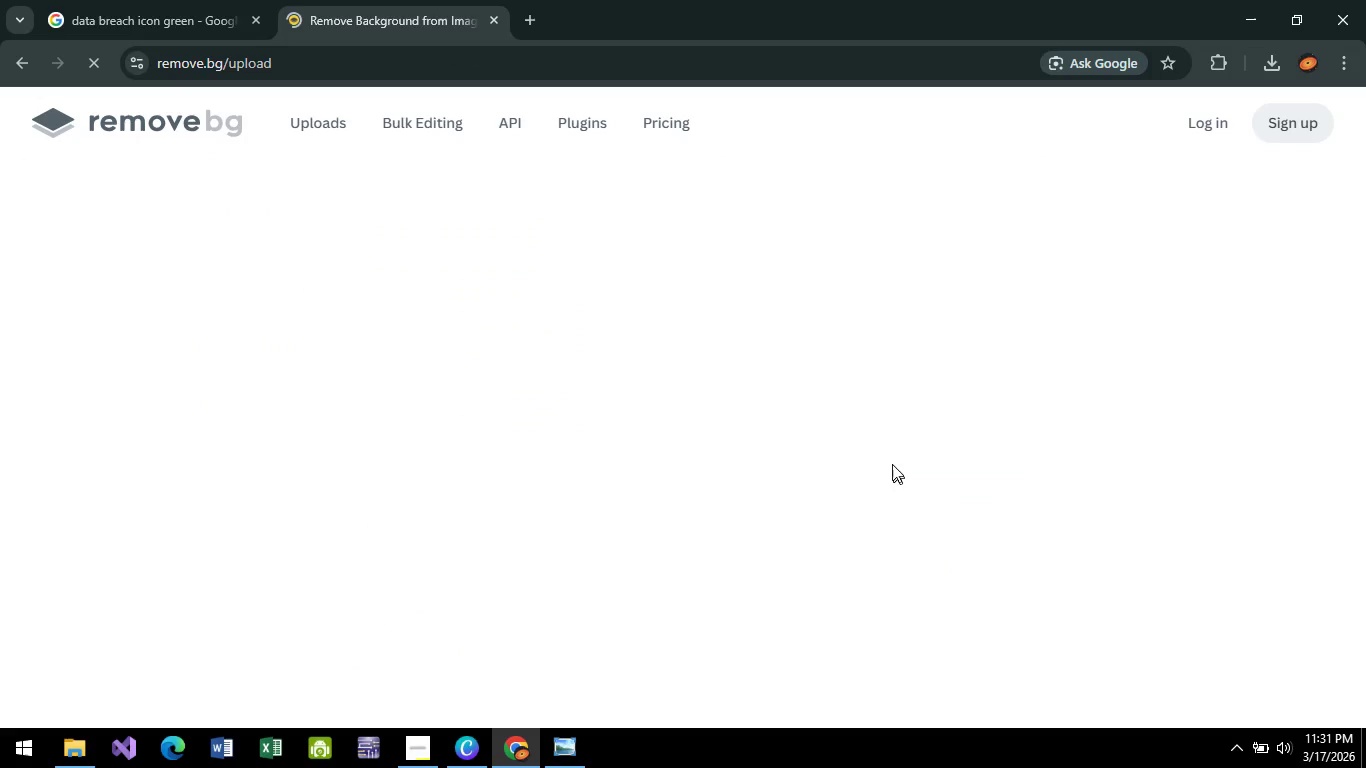 
hold_key(key=F1, duration=1.52)
 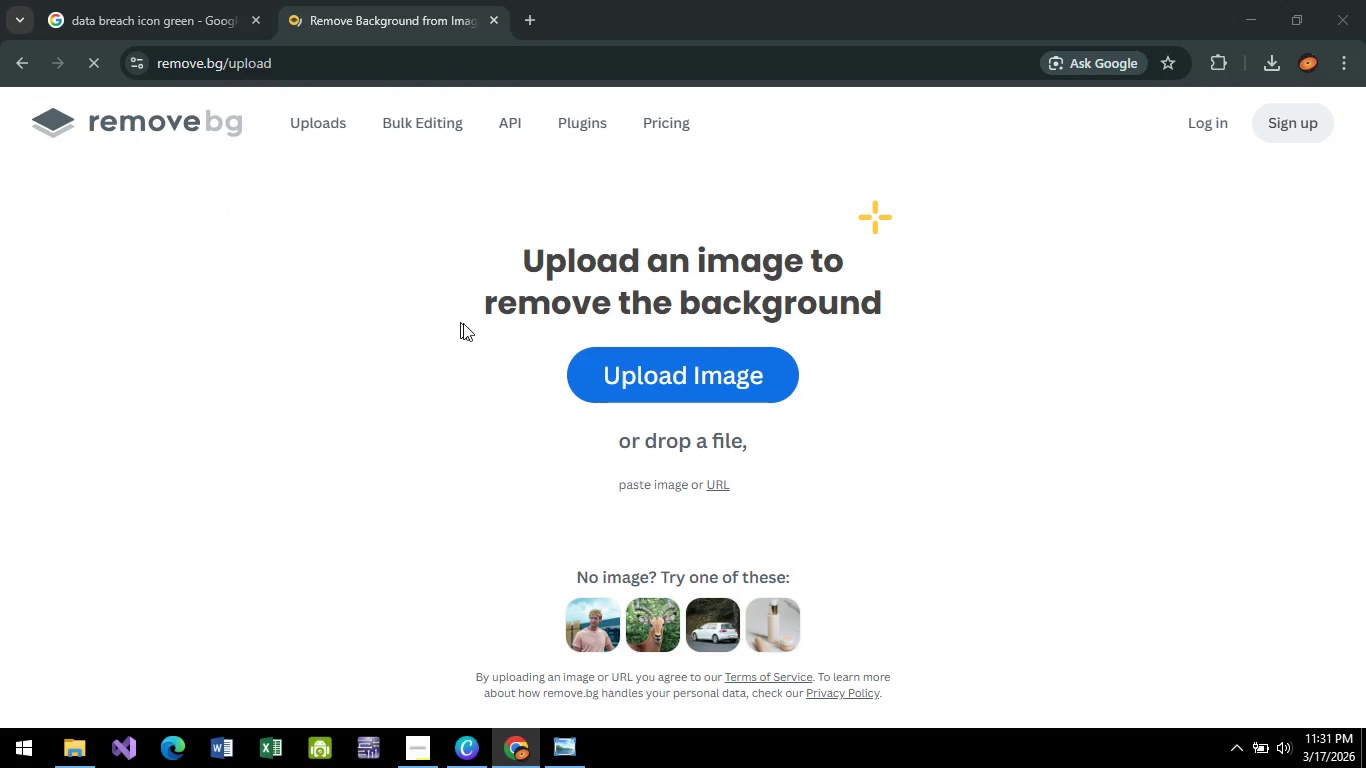 
hold_key(key=F1, duration=1.52)
 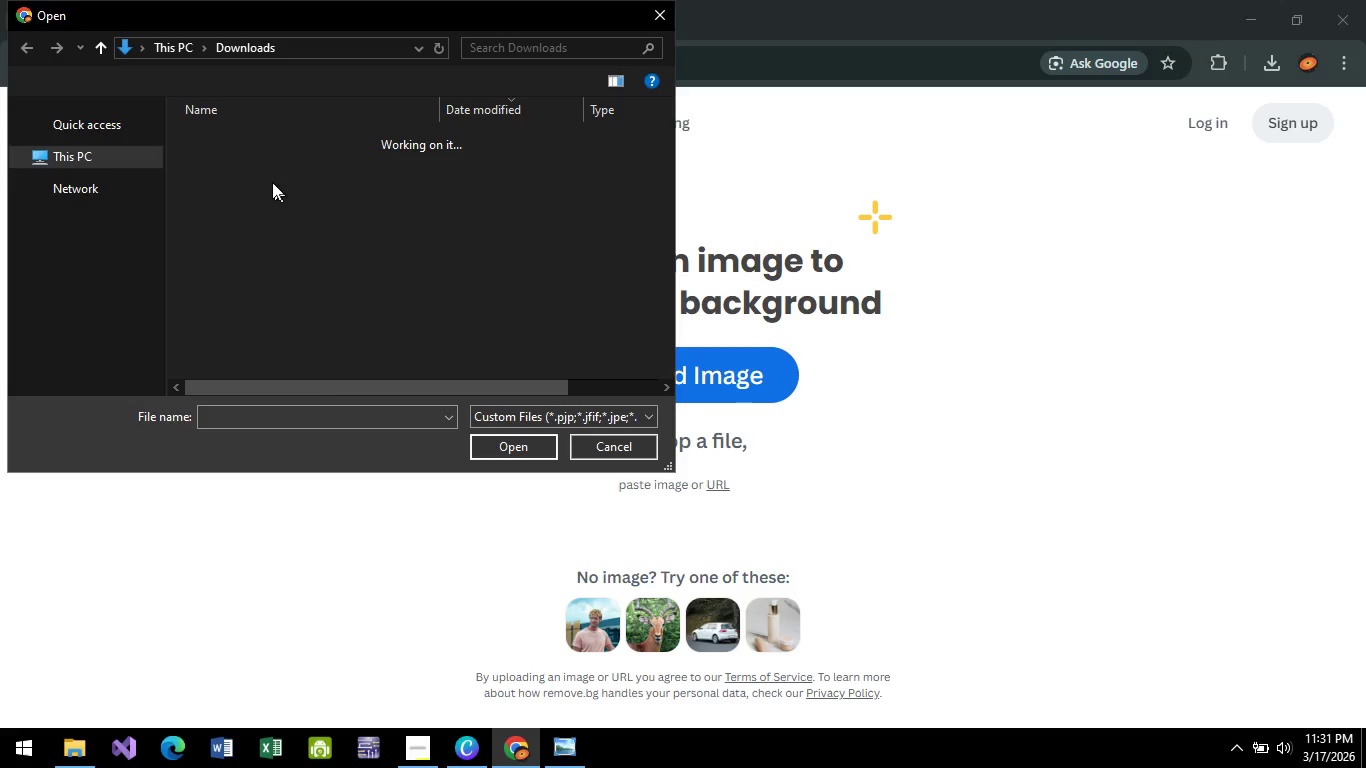 
left_click([614, 365])
 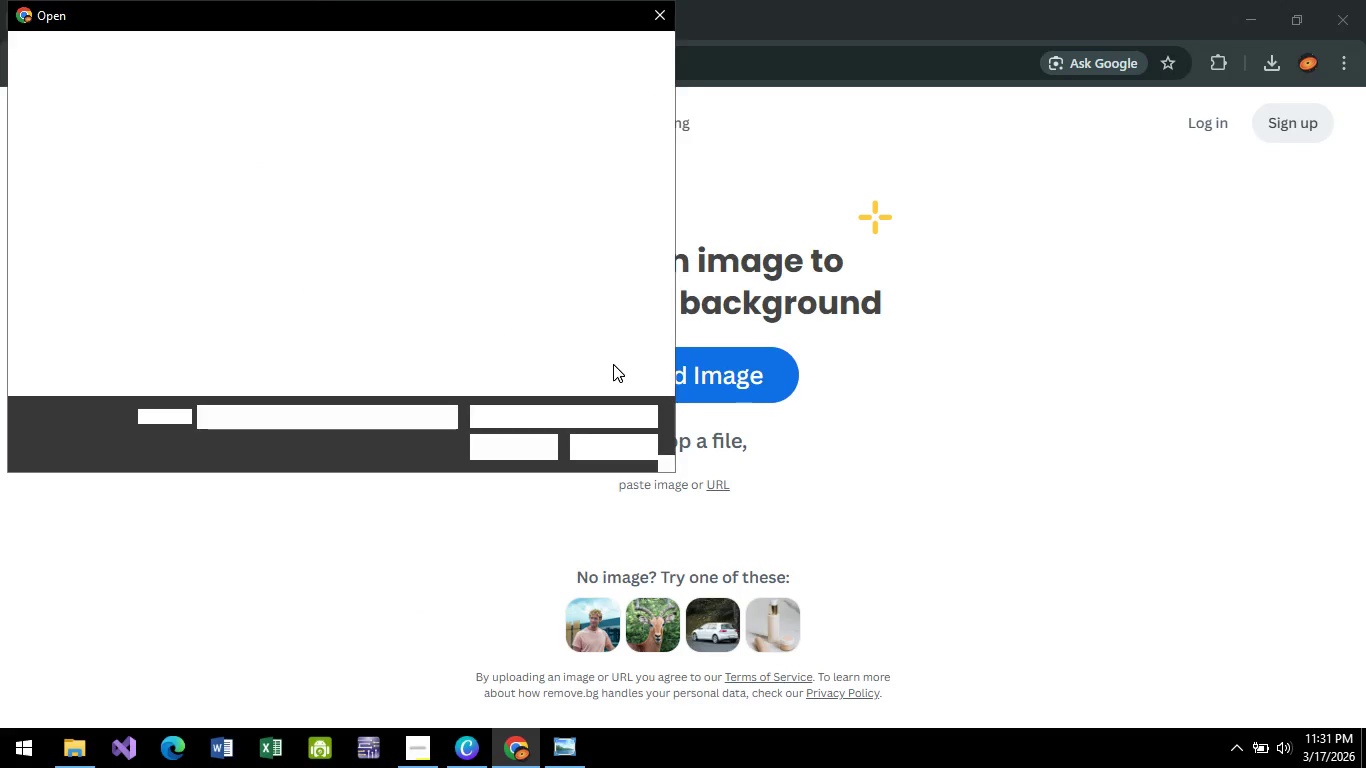 
hold_key(key=F1, duration=1.5)
 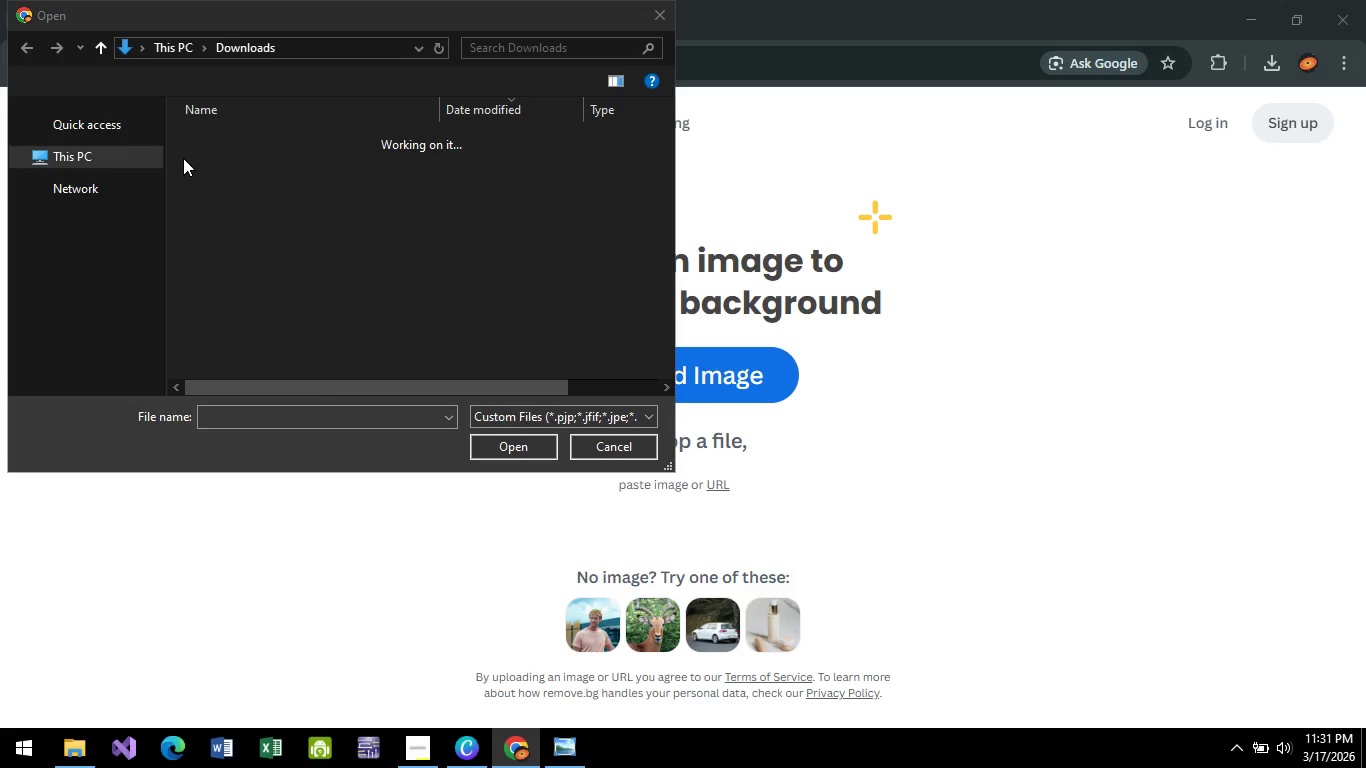 
hold_key(key=F1, duration=1.51)
 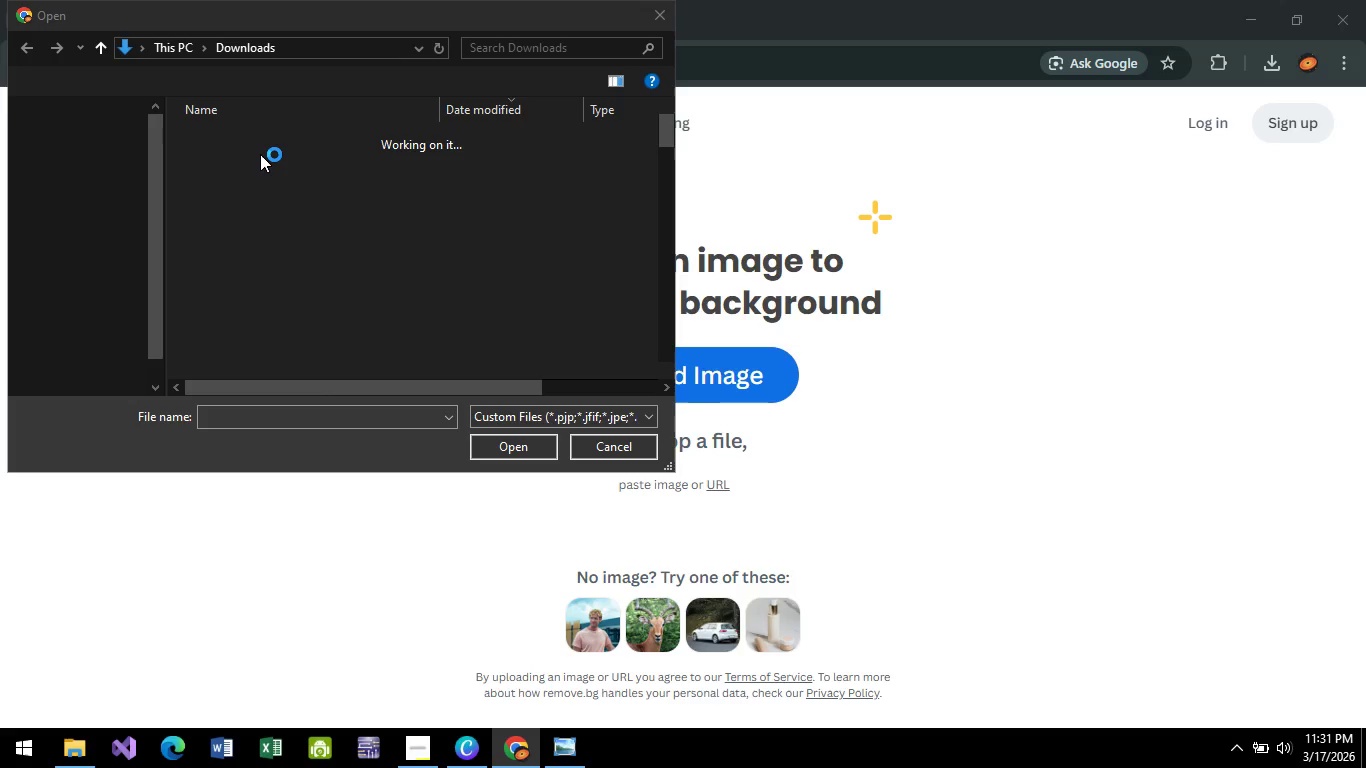 
hold_key(key=F1, duration=1.52)
 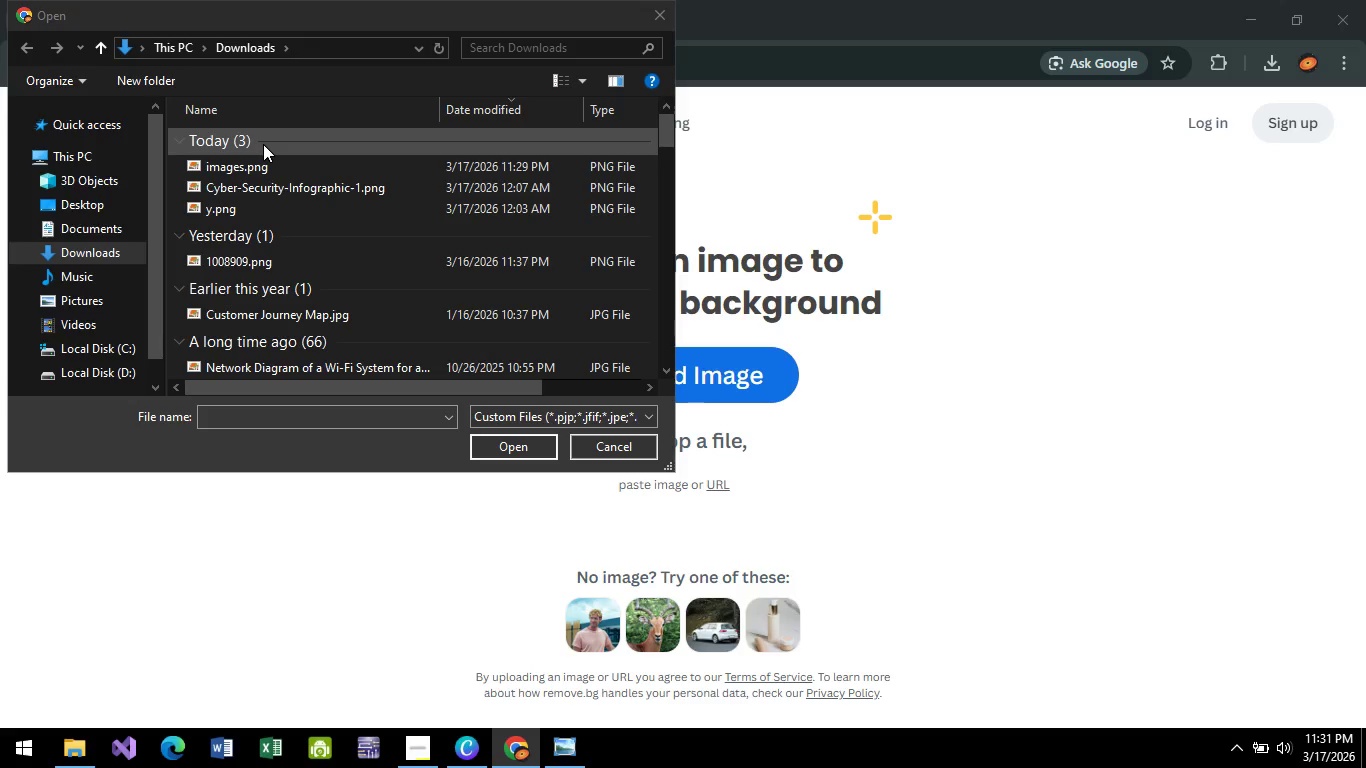 
hold_key(key=F1, duration=1.5)
 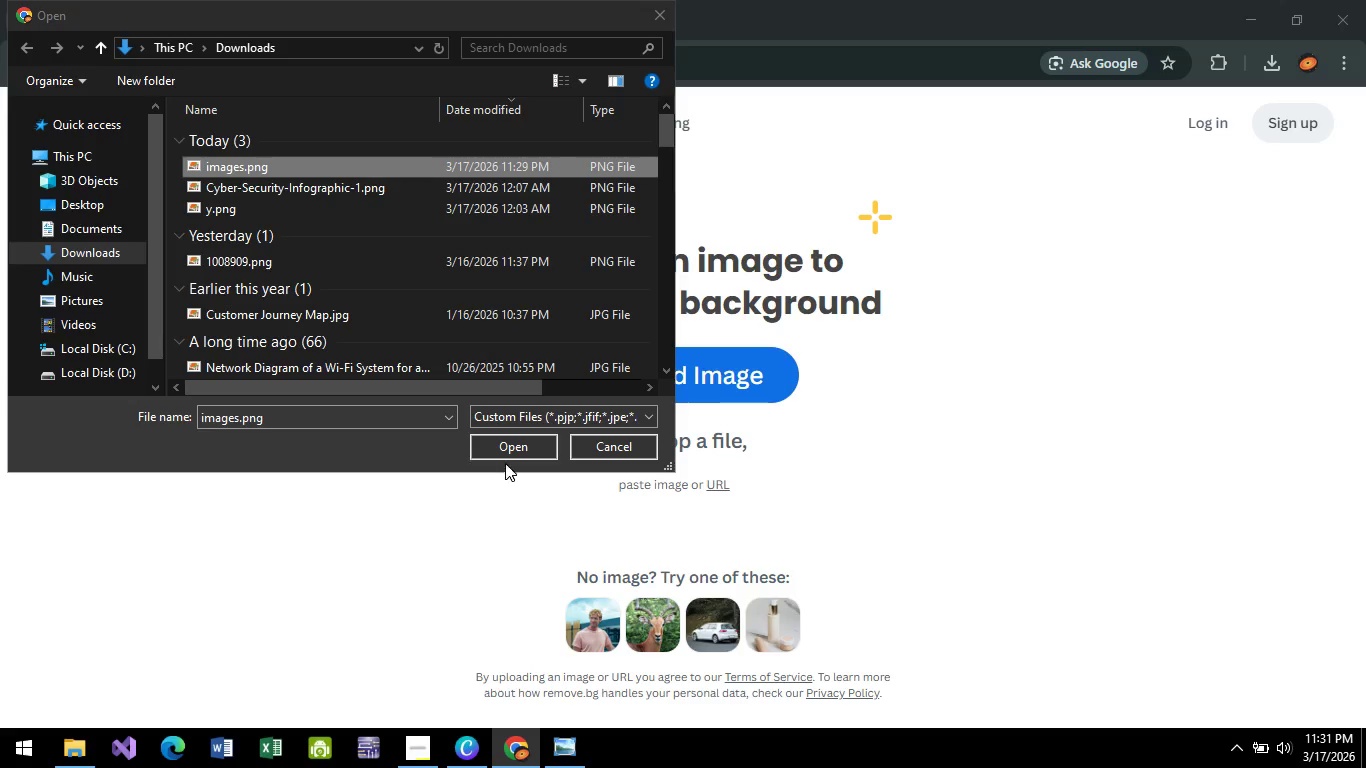 
left_click([249, 172])
 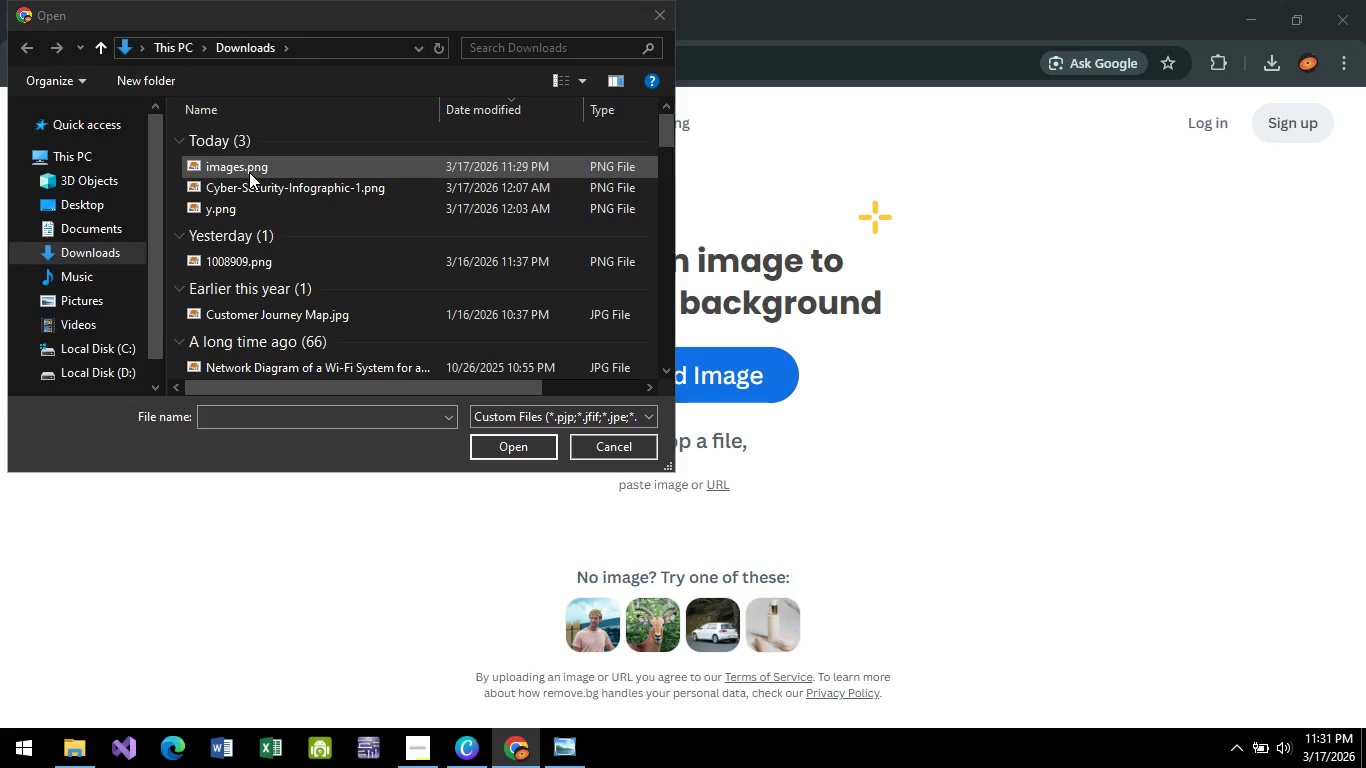 
hold_key(key=F1, duration=1.52)
 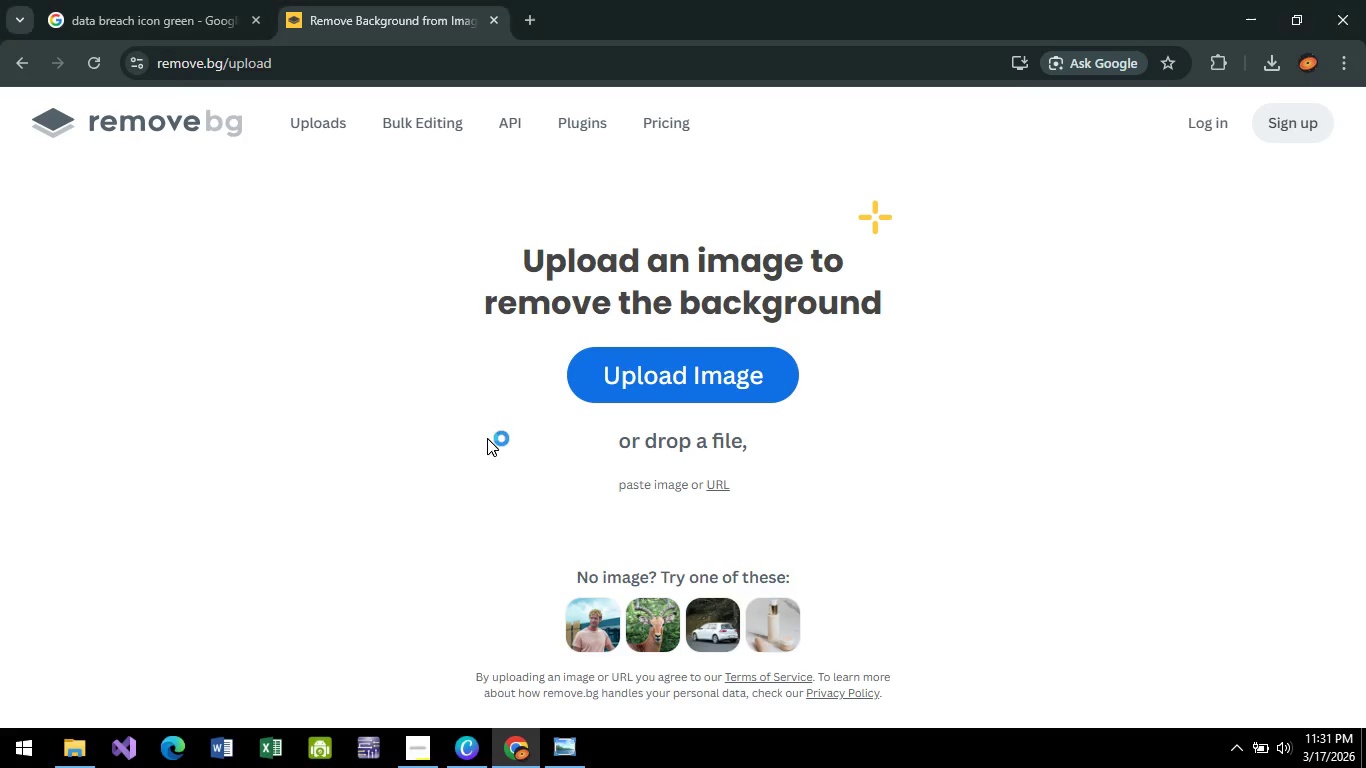 
left_click([506, 449])
 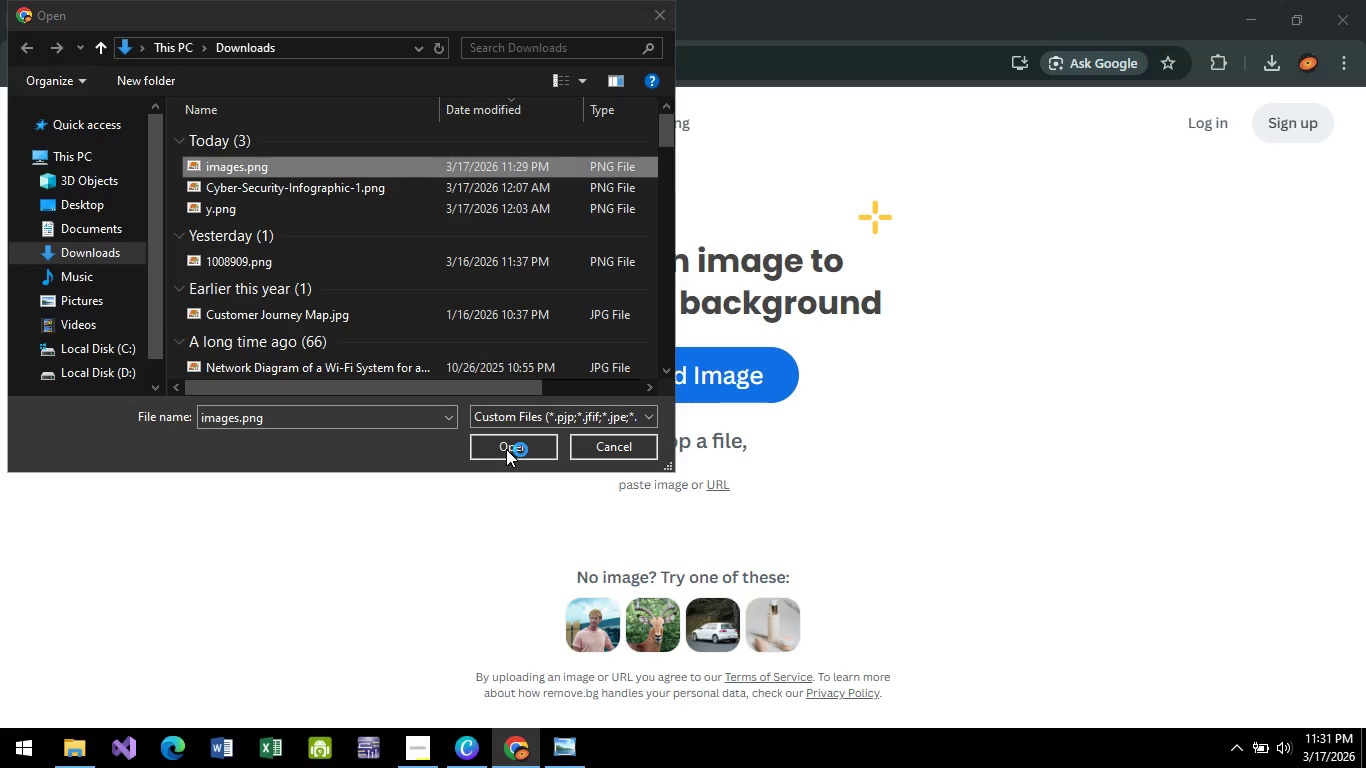 
hold_key(key=F1, duration=1.51)
 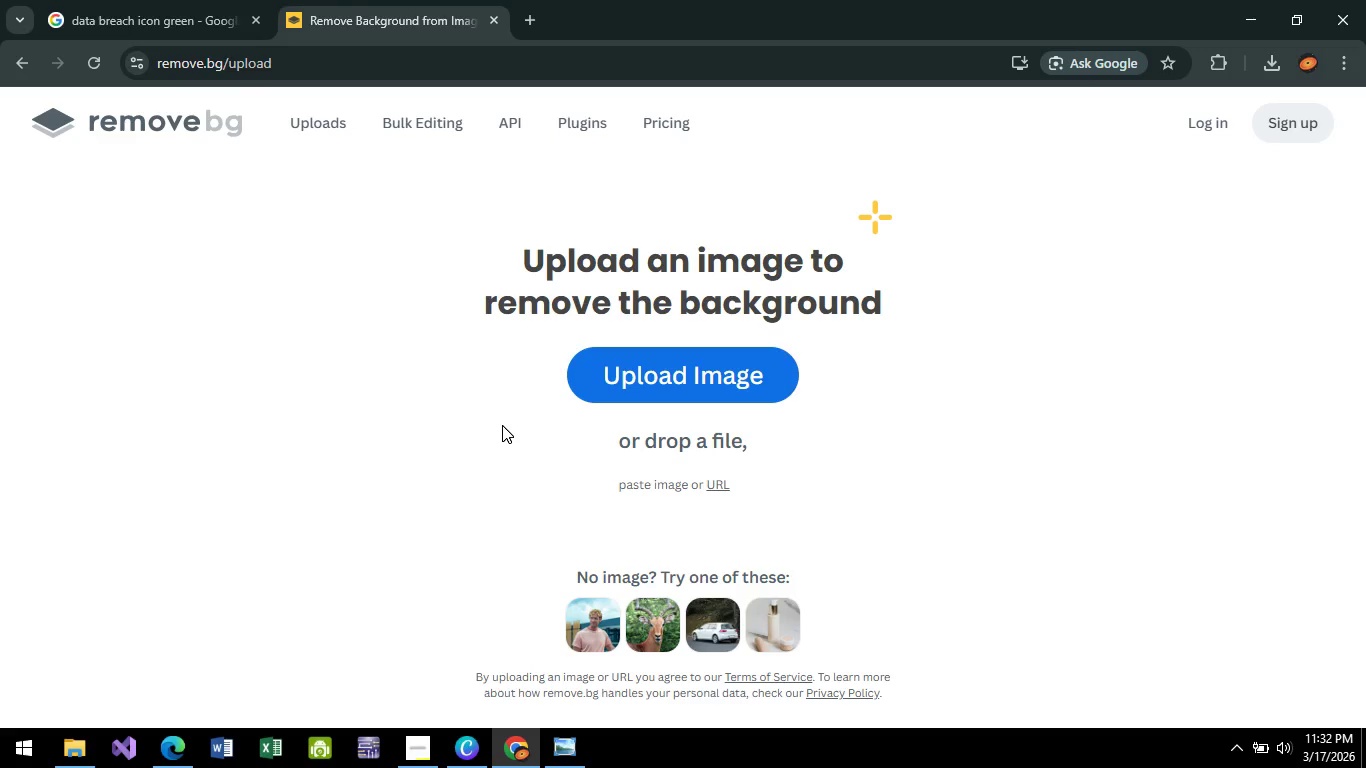 
hold_key(key=F1, duration=1.5)
 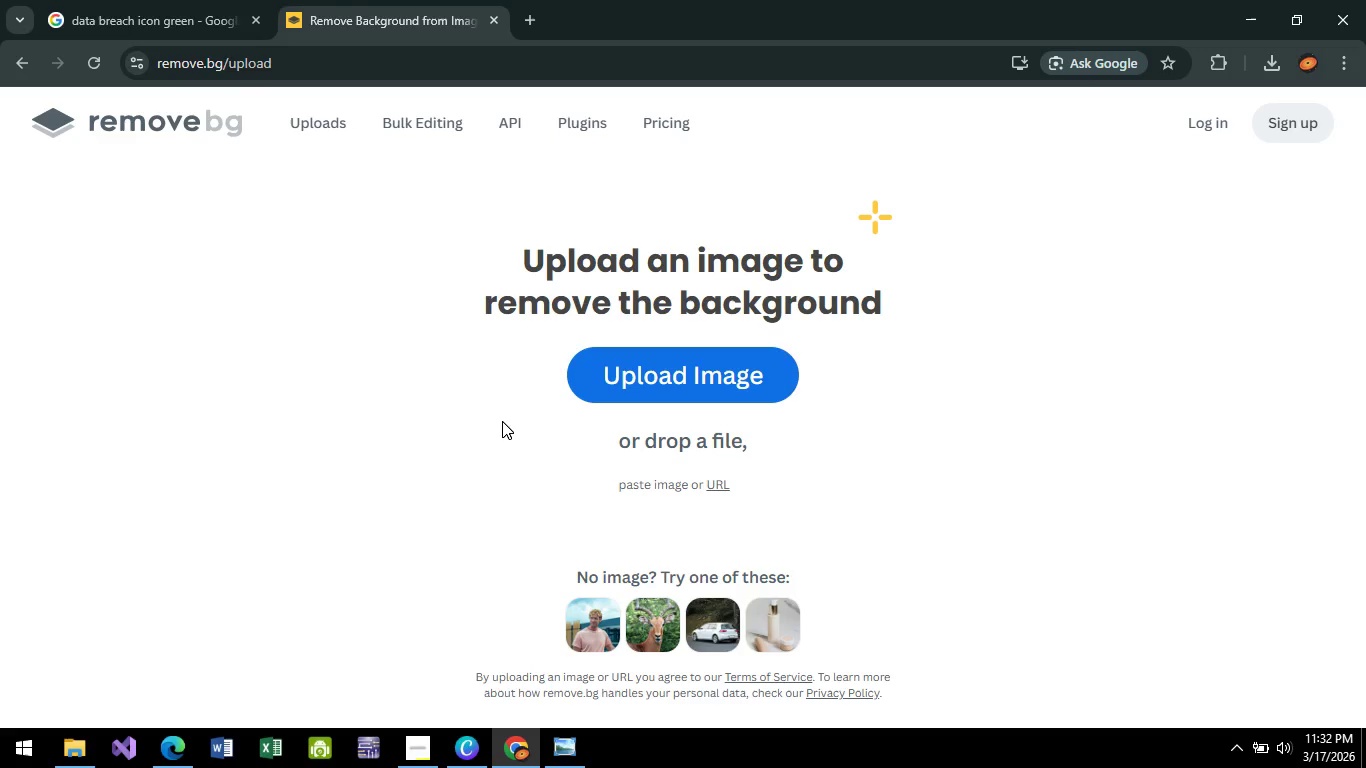 
hold_key(key=F1, duration=1.52)
 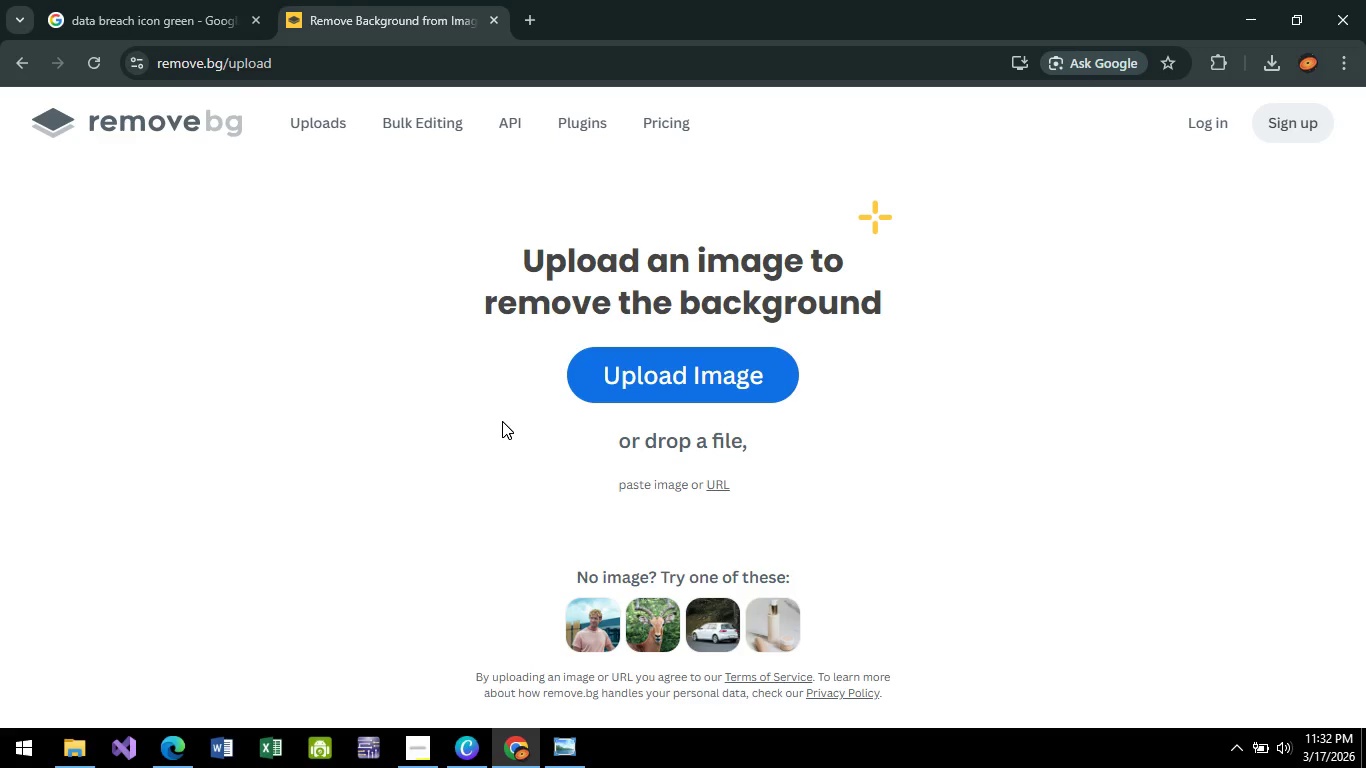 
hold_key(key=F1, duration=1.51)
 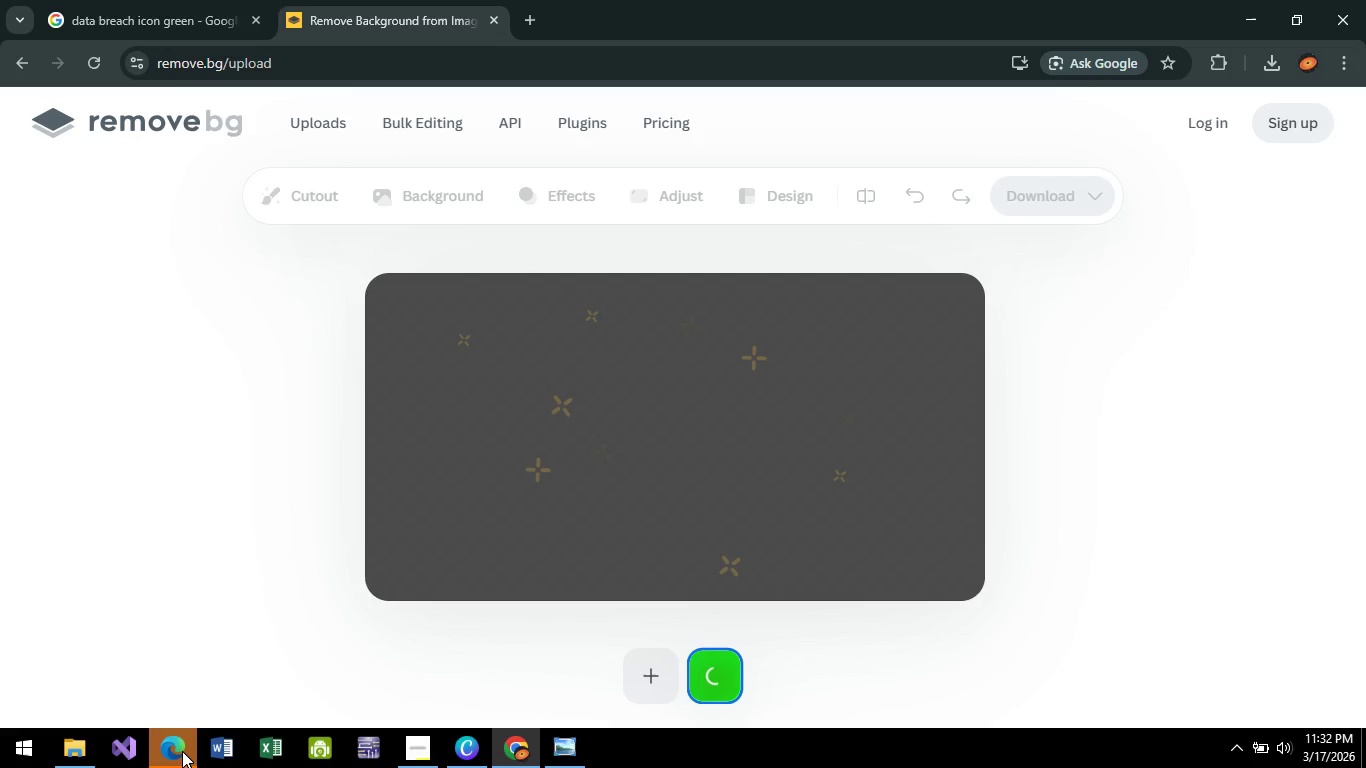 
hold_key(key=F1, duration=1.5)
 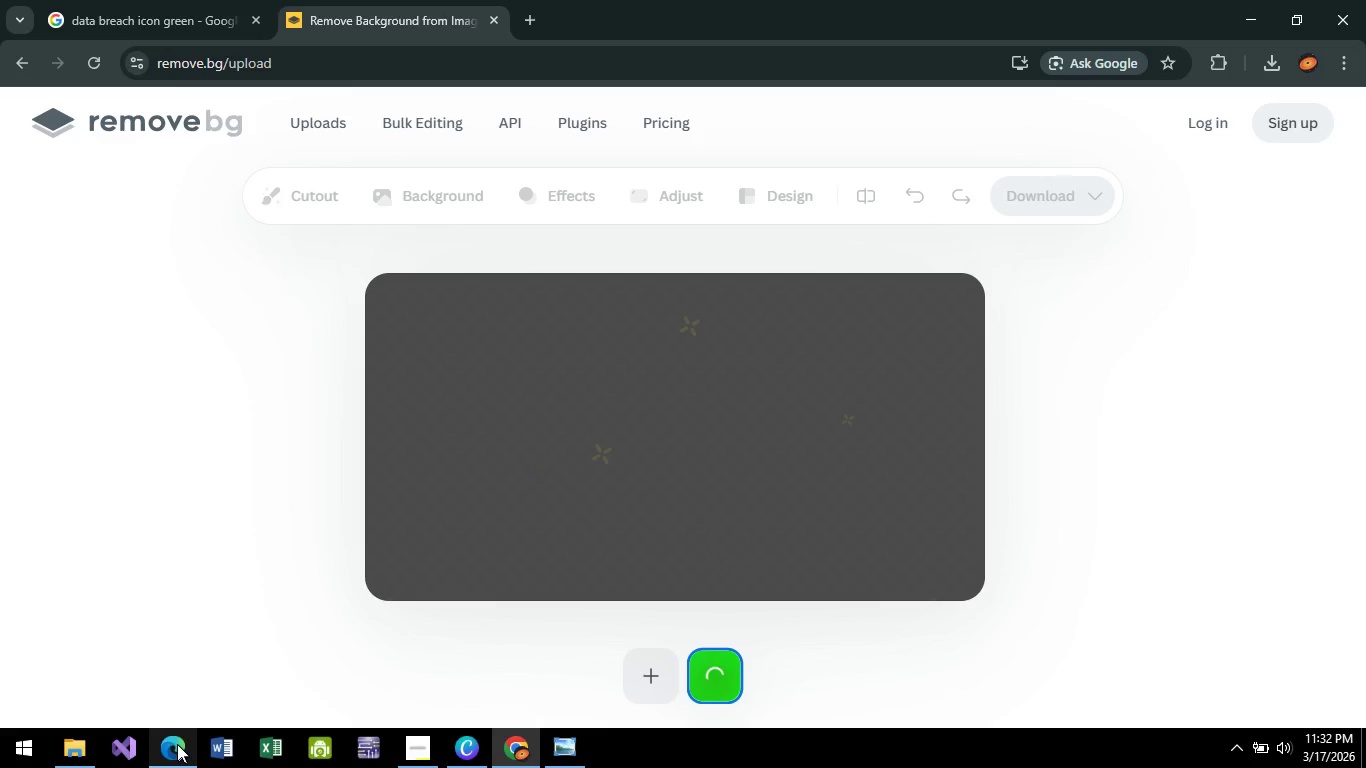 
hold_key(key=F1, duration=1.52)
 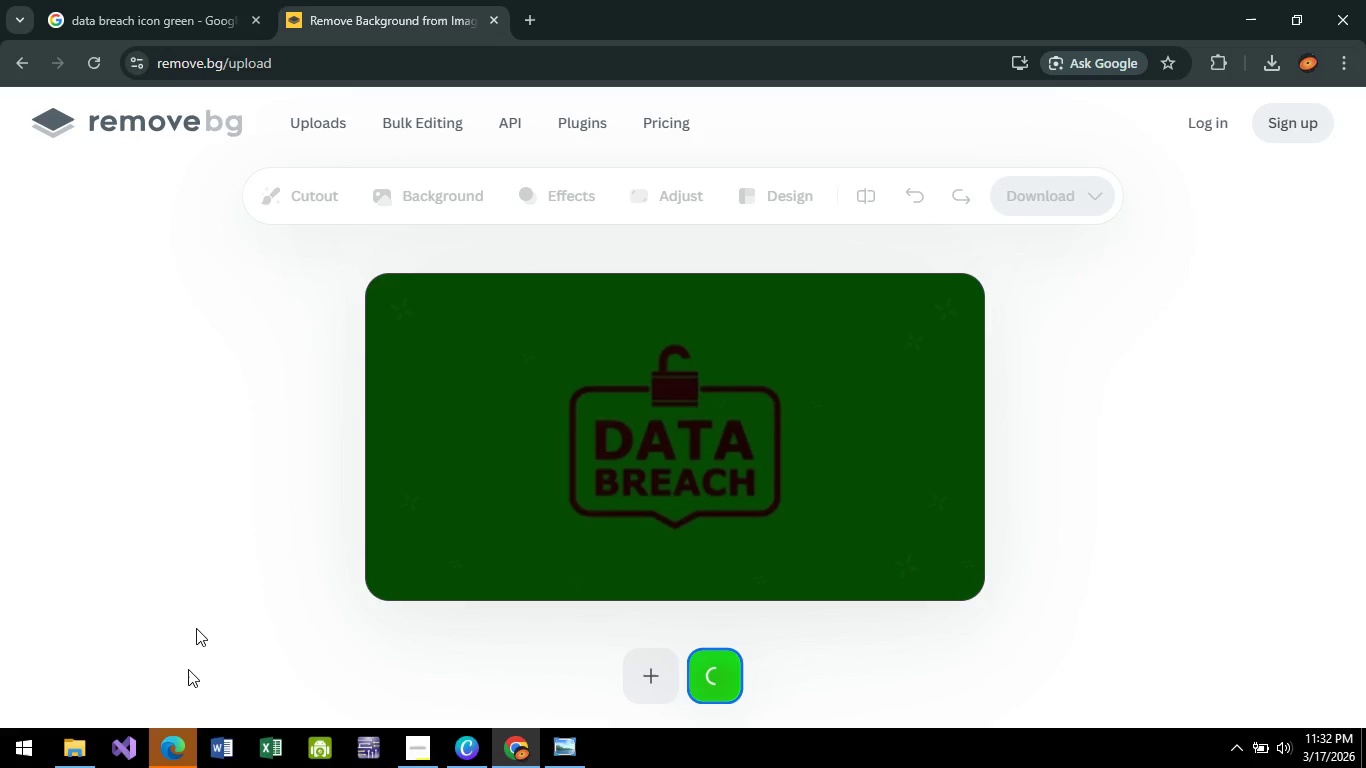 
hold_key(key=F1, duration=1.52)
 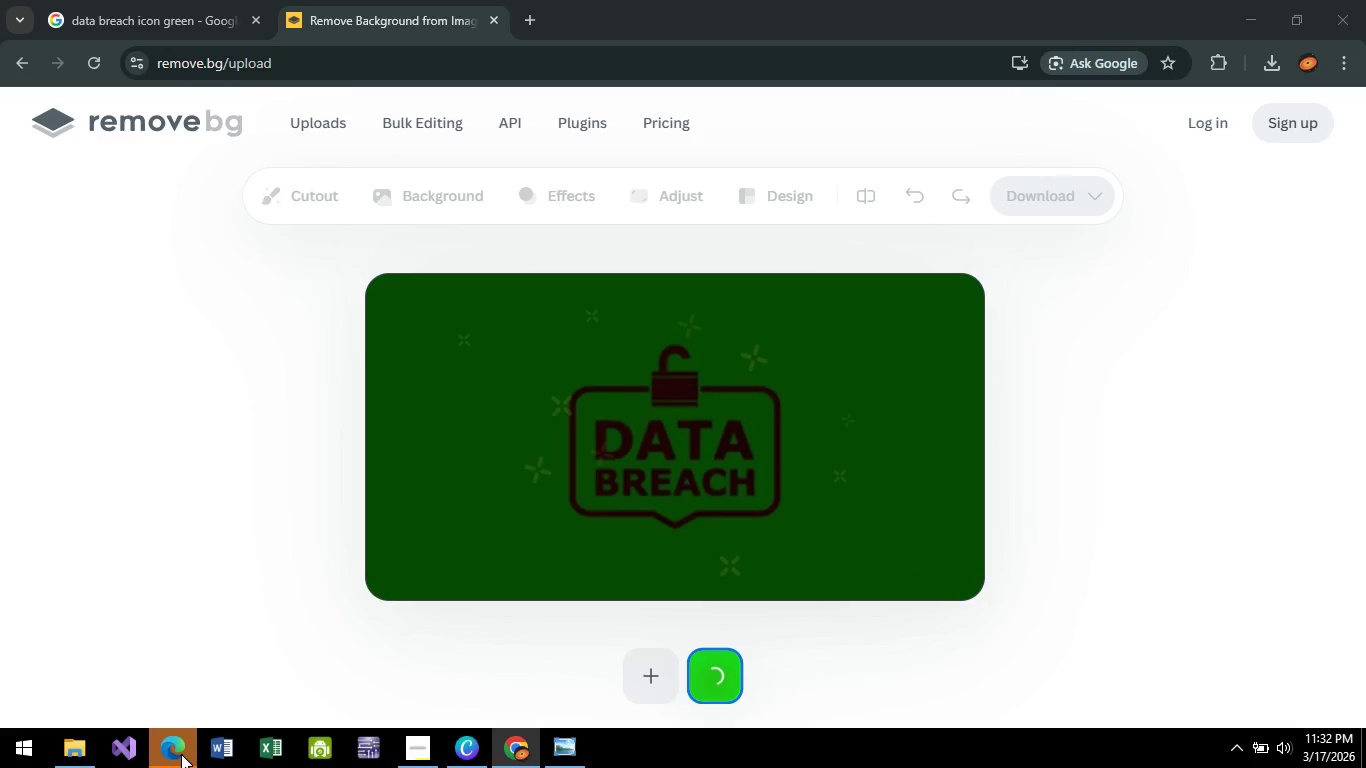 
right_click([181, 759])
 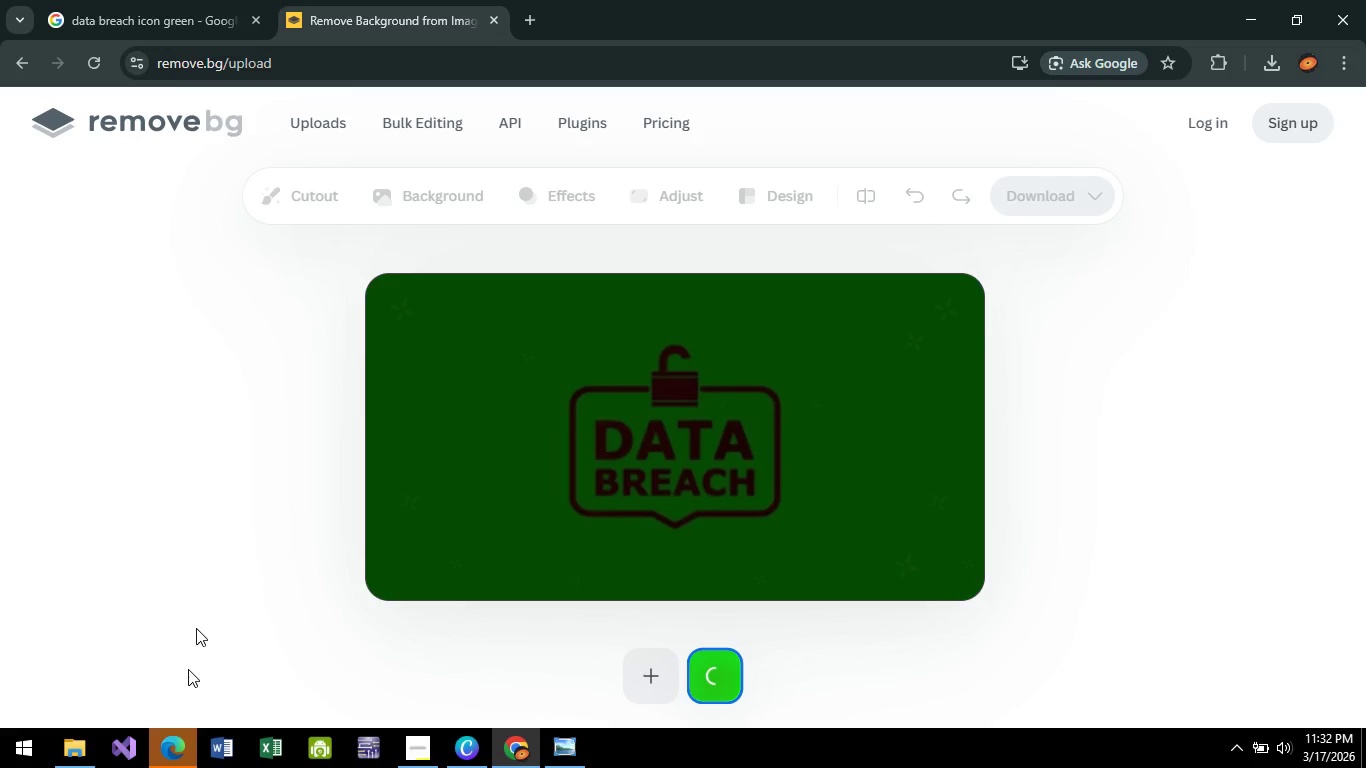 
hold_key(key=F1, duration=1.5)
 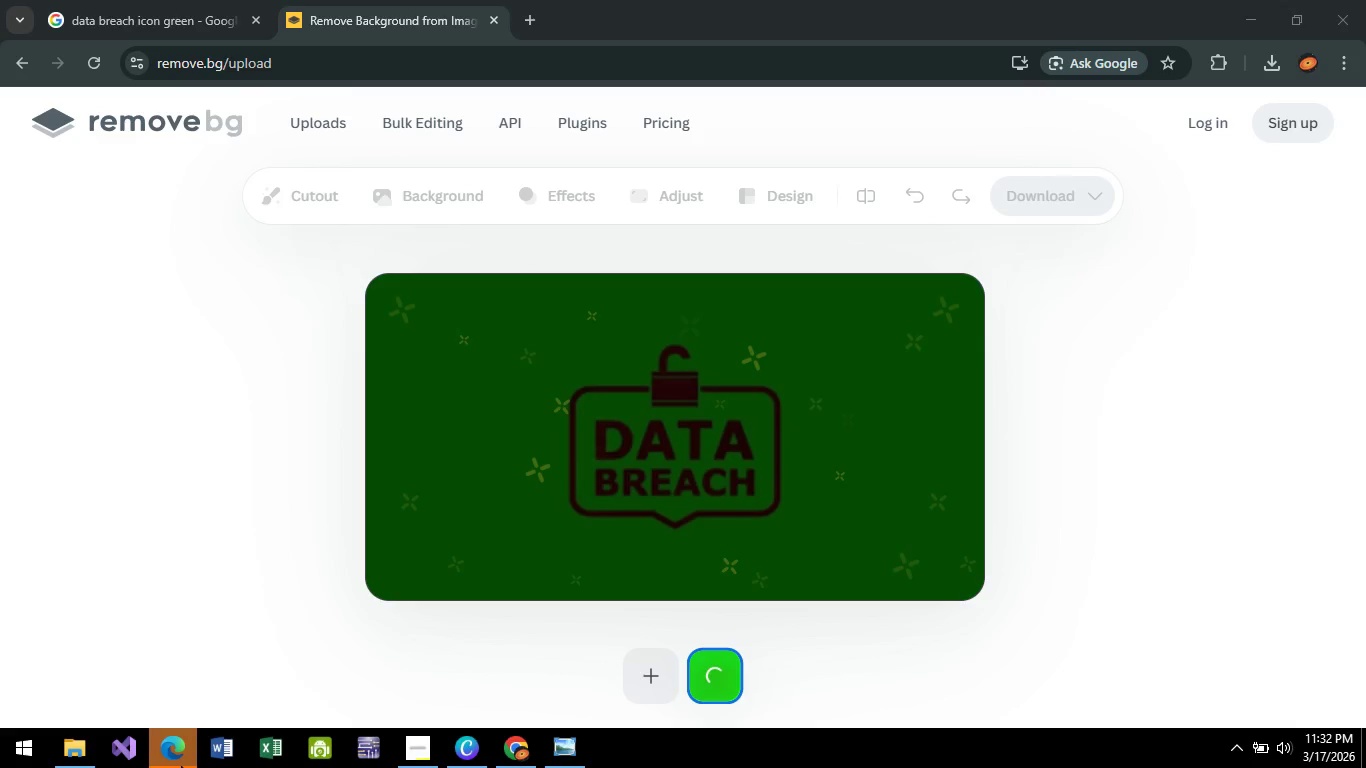 
hold_key(key=F1, duration=1.67)
 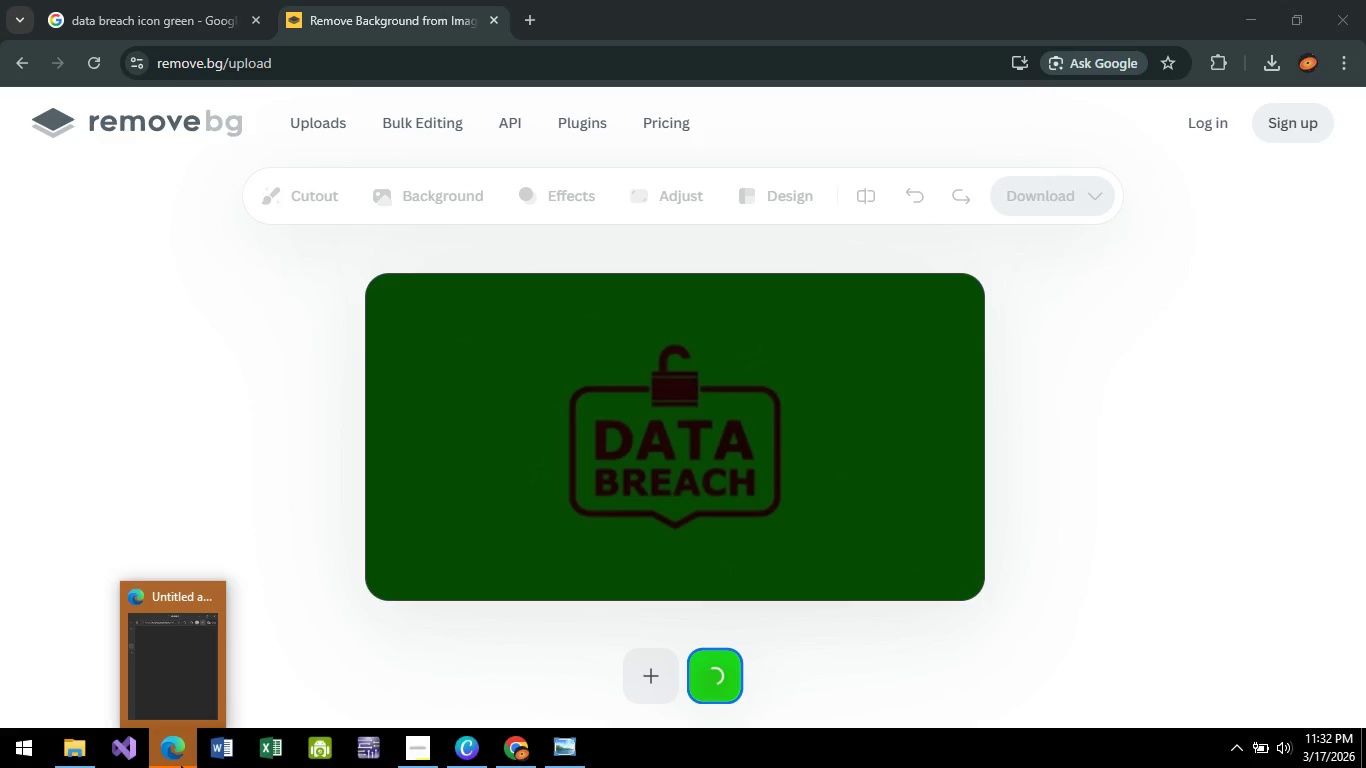 
hold_key(key=F1, duration=1.5)
 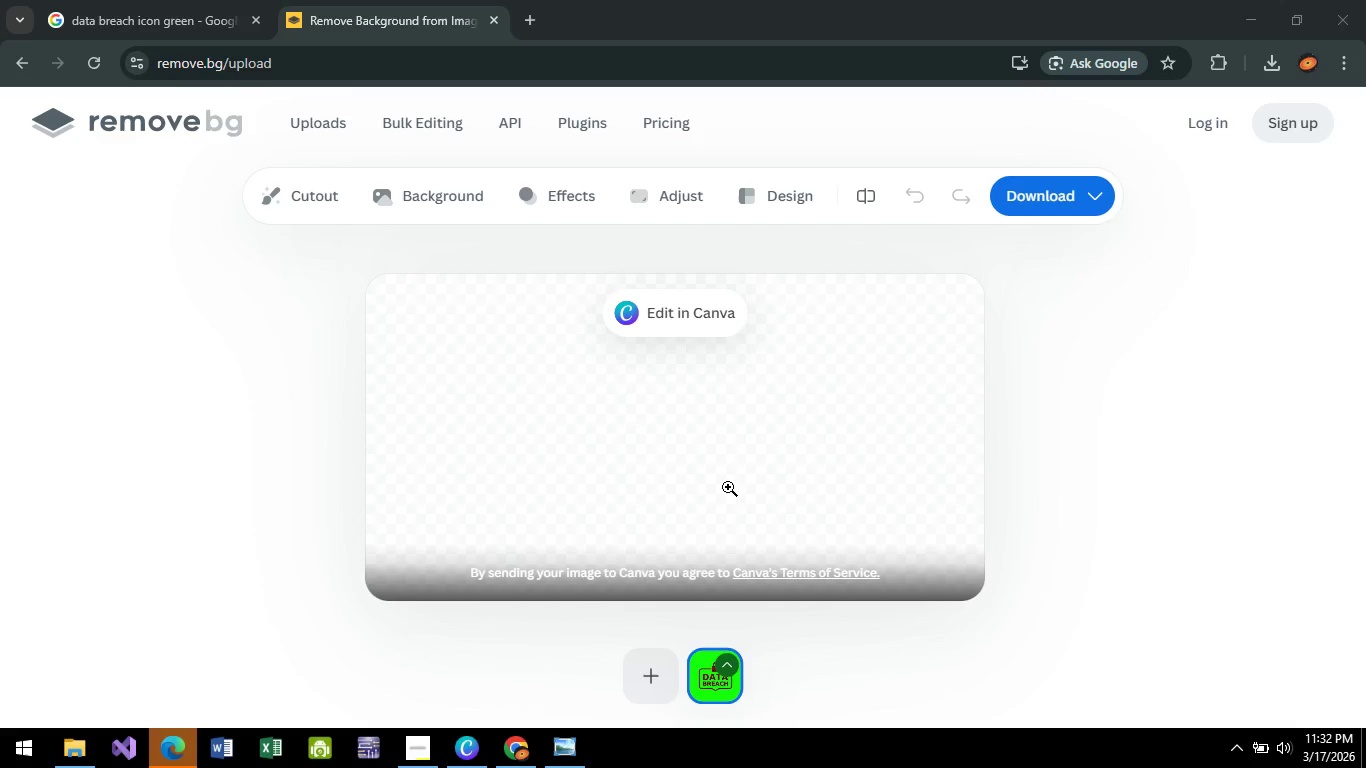 
left_click([212, 610])
 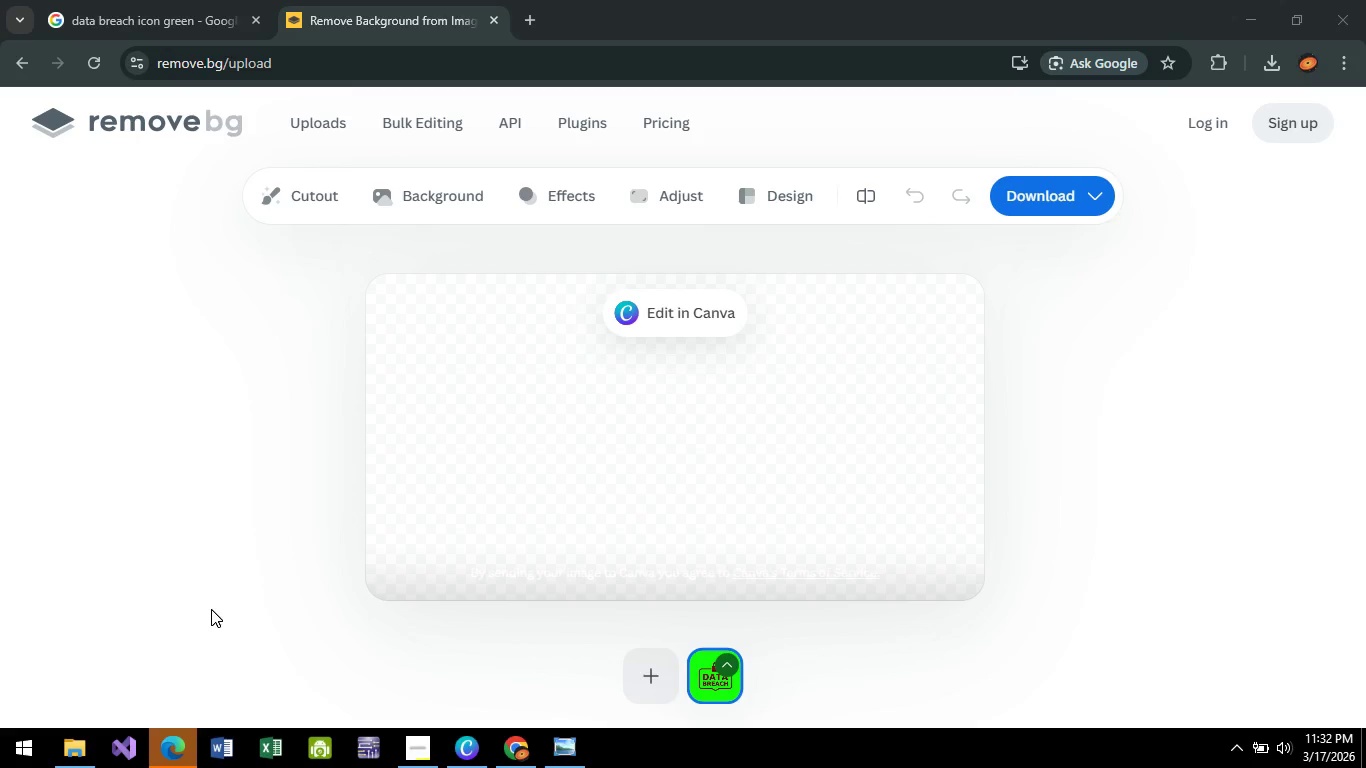 
hold_key(key=F1, duration=1.51)
 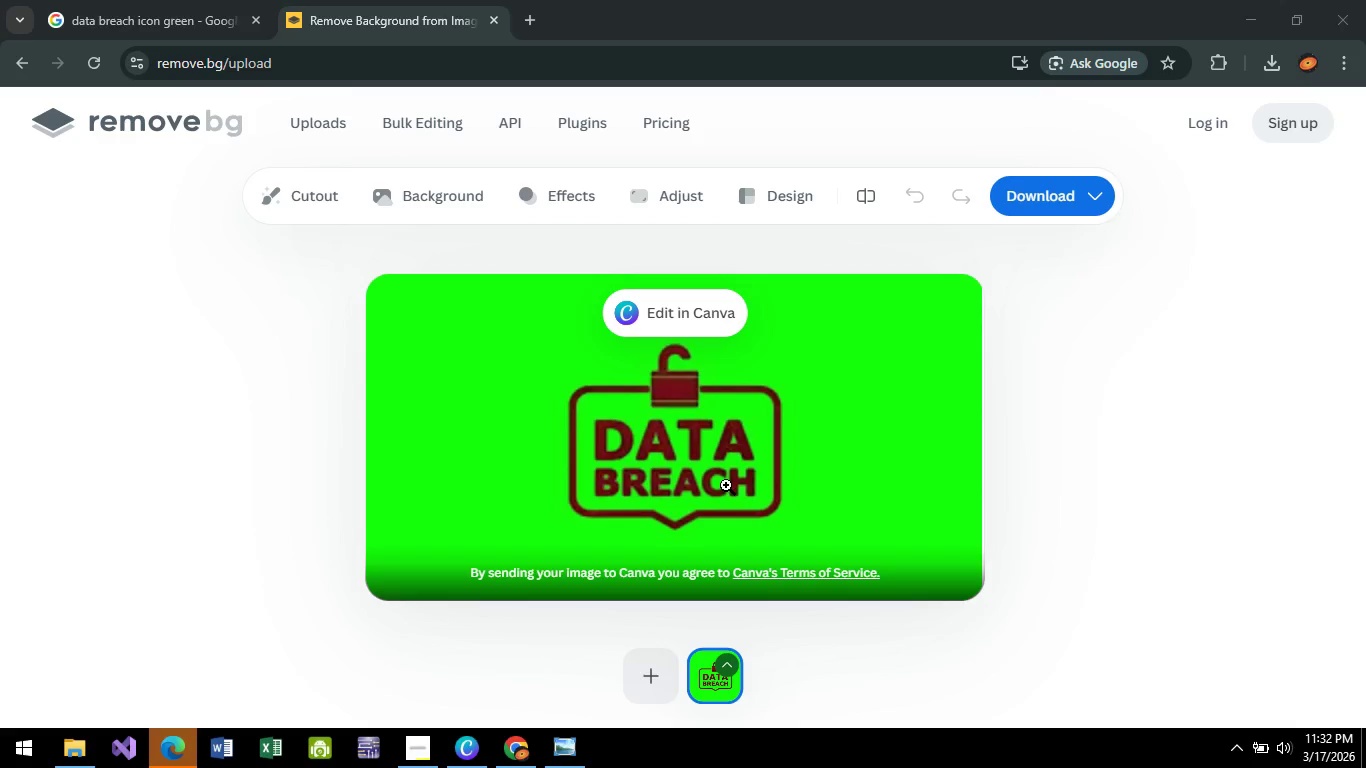 
hold_key(key=F1, duration=1.5)
 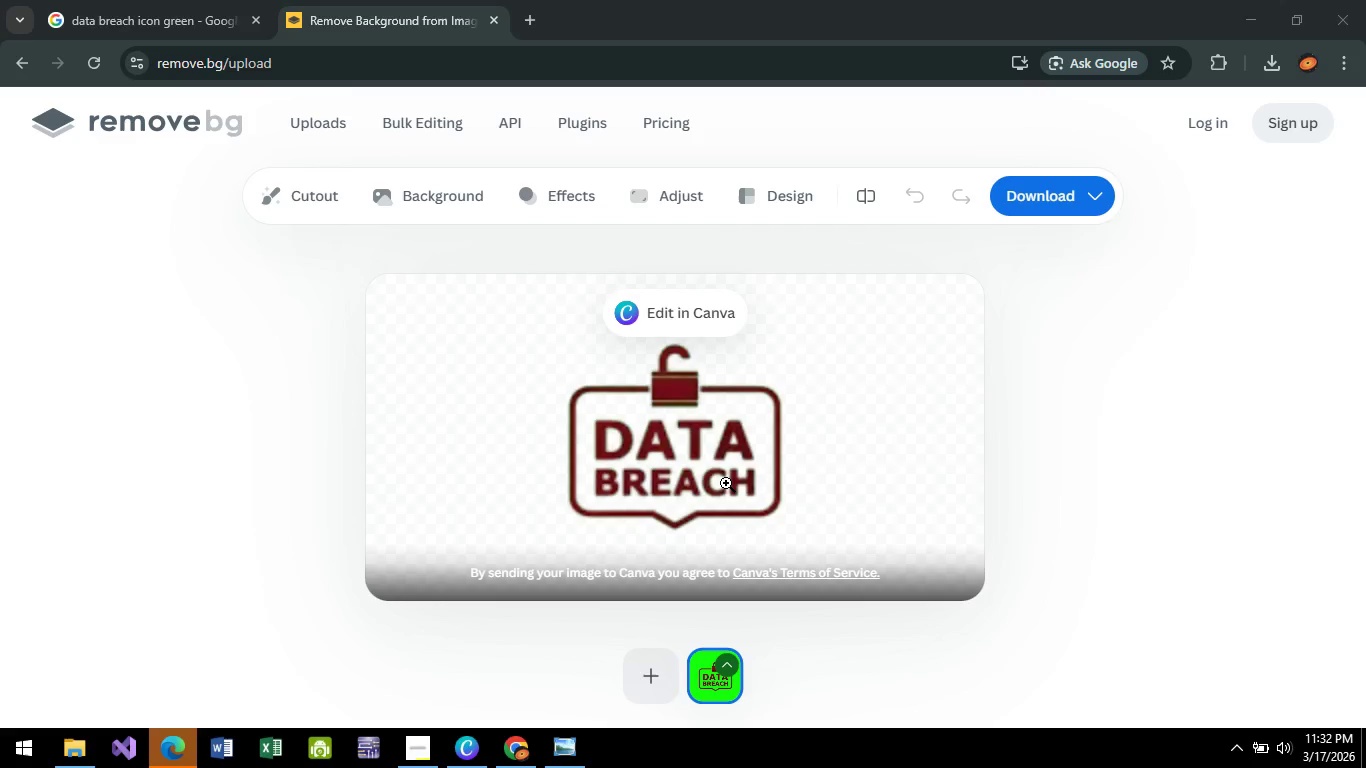 
hold_key(key=F1, duration=1.52)
 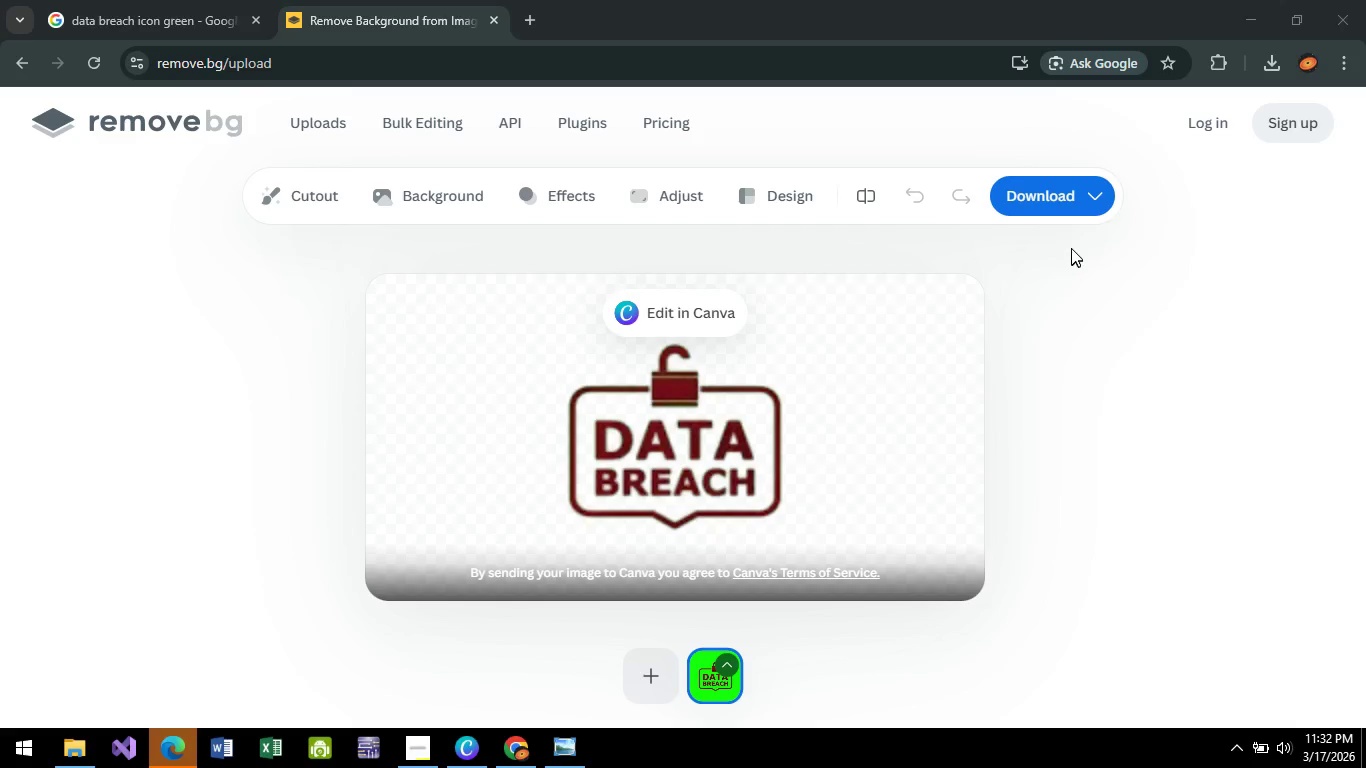 
hold_key(key=F1, duration=1.51)
 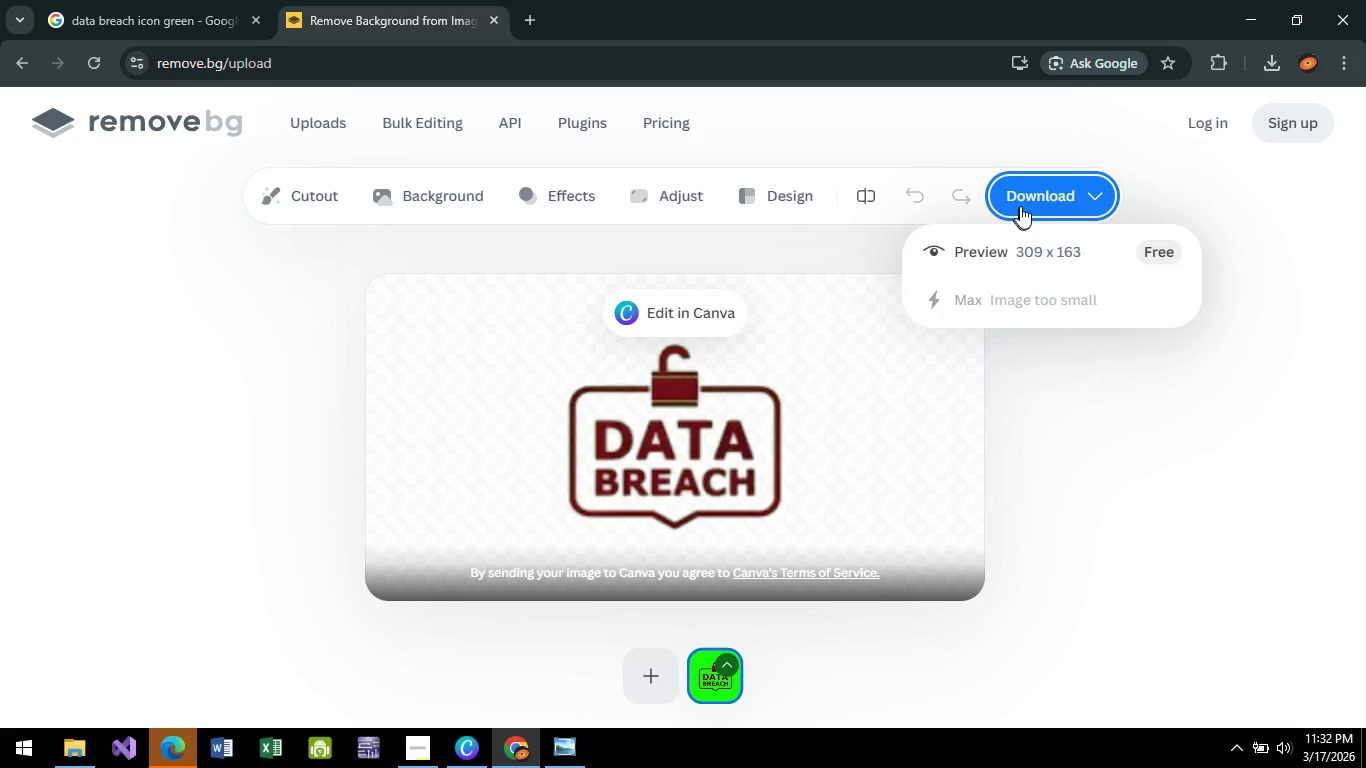 
left_click([1041, 195])
 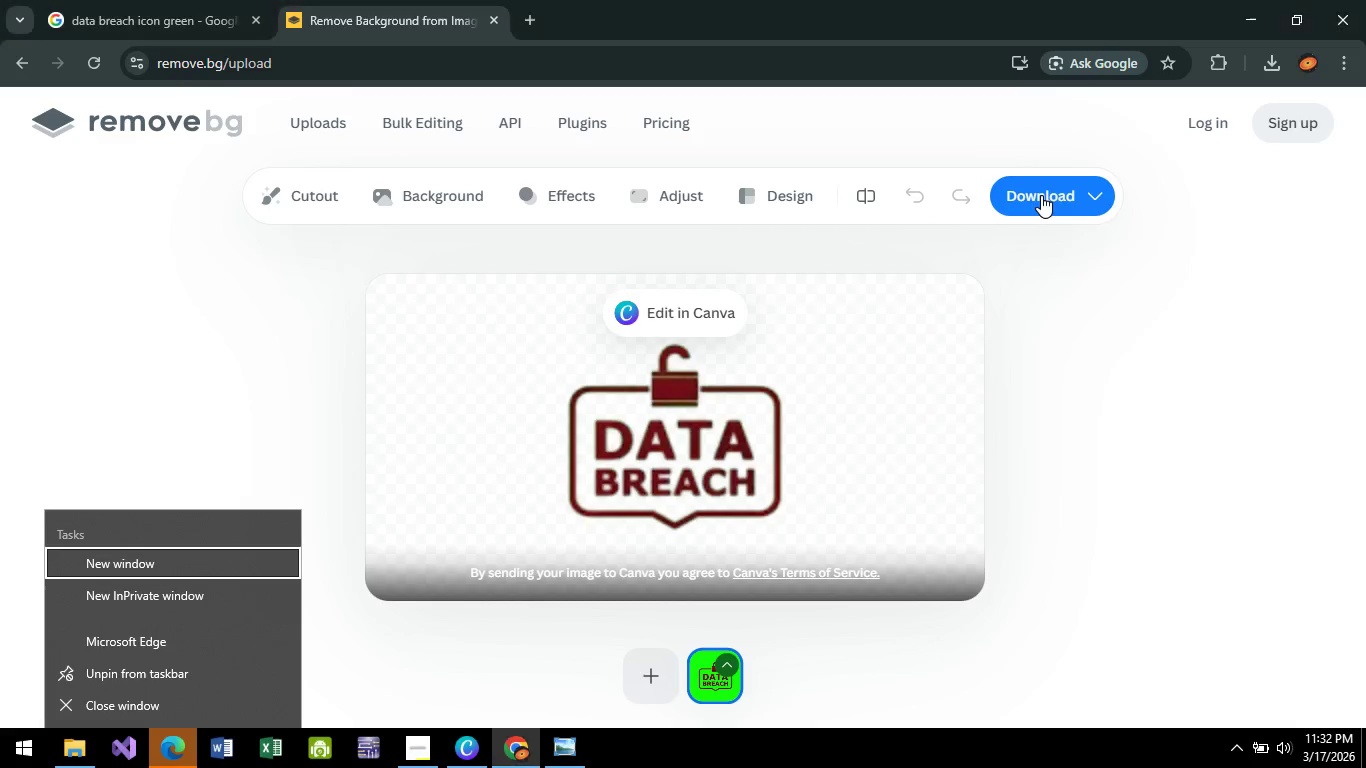 
hold_key(key=F1, duration=1.5)
 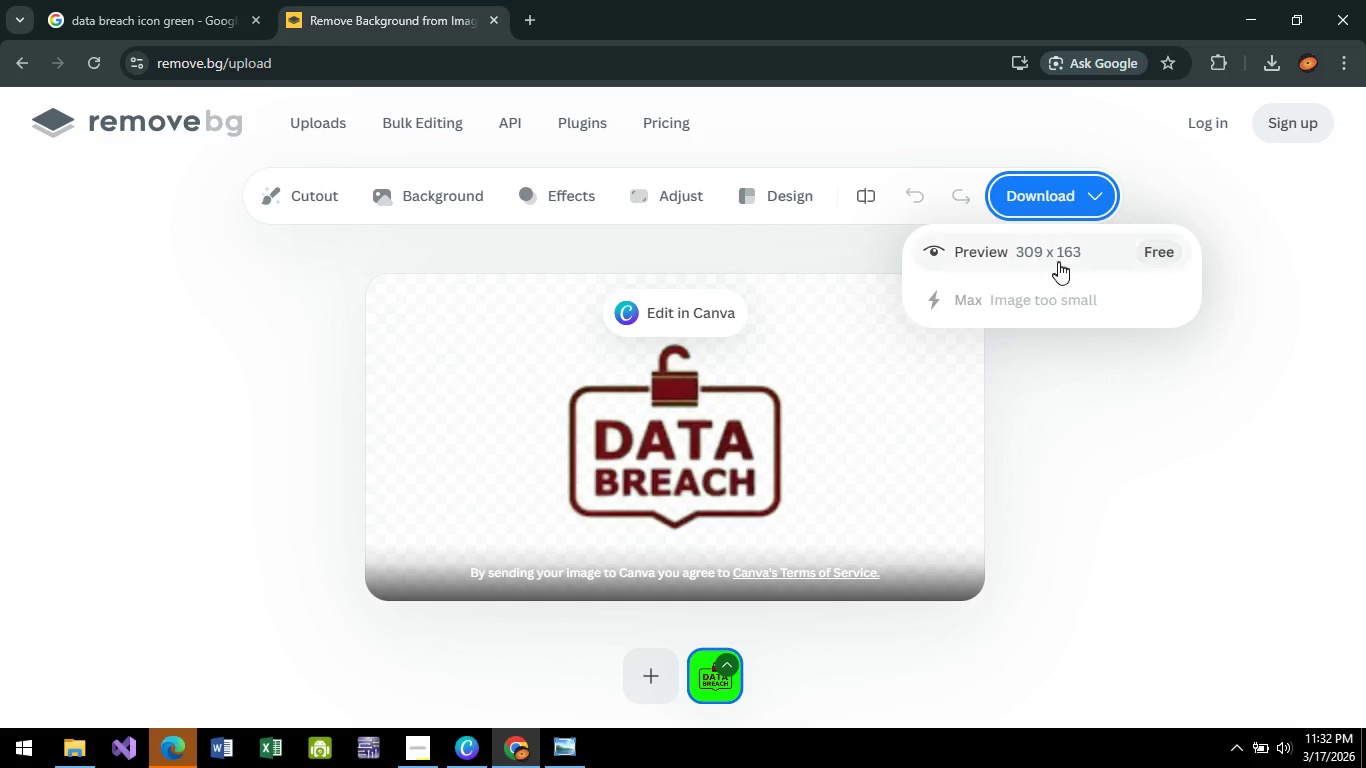 
hold_key(key=F1, duration=1.52)
 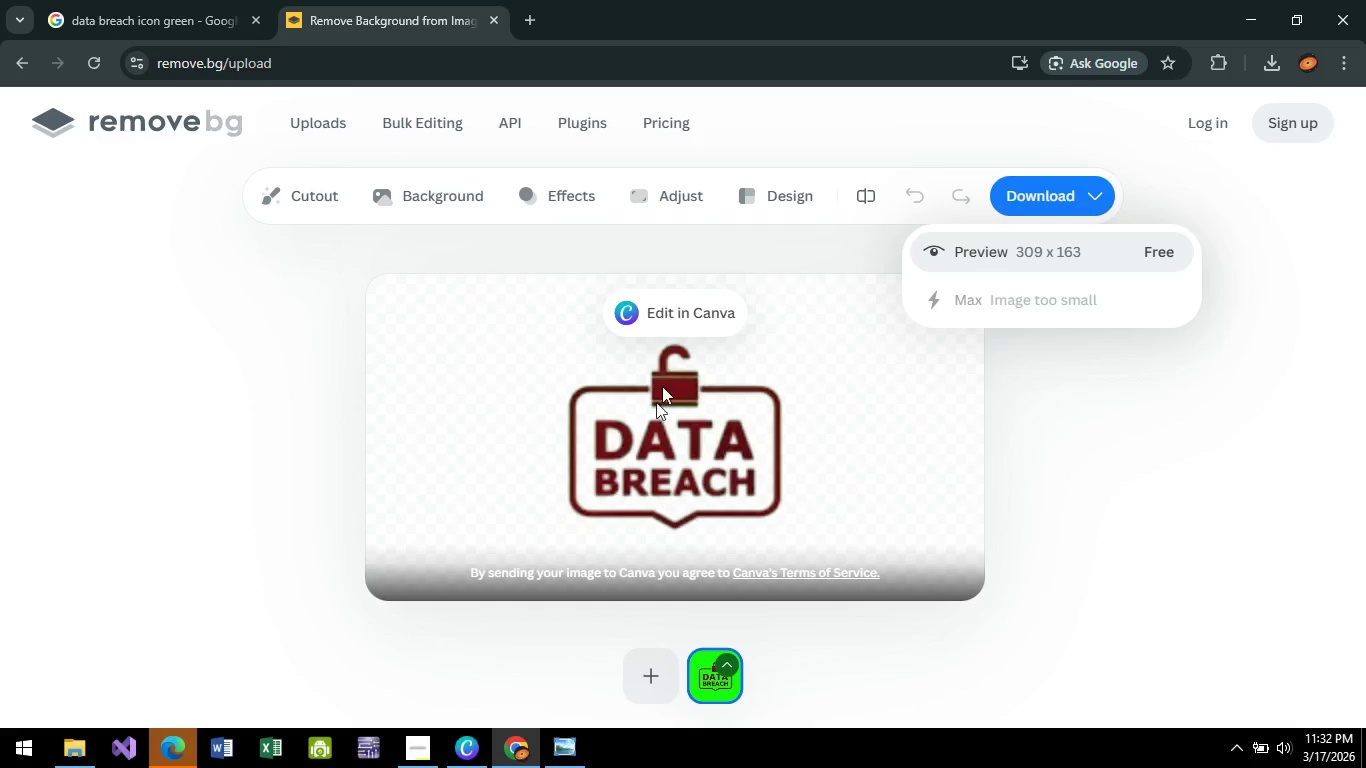 
left_click([1058, 257])
 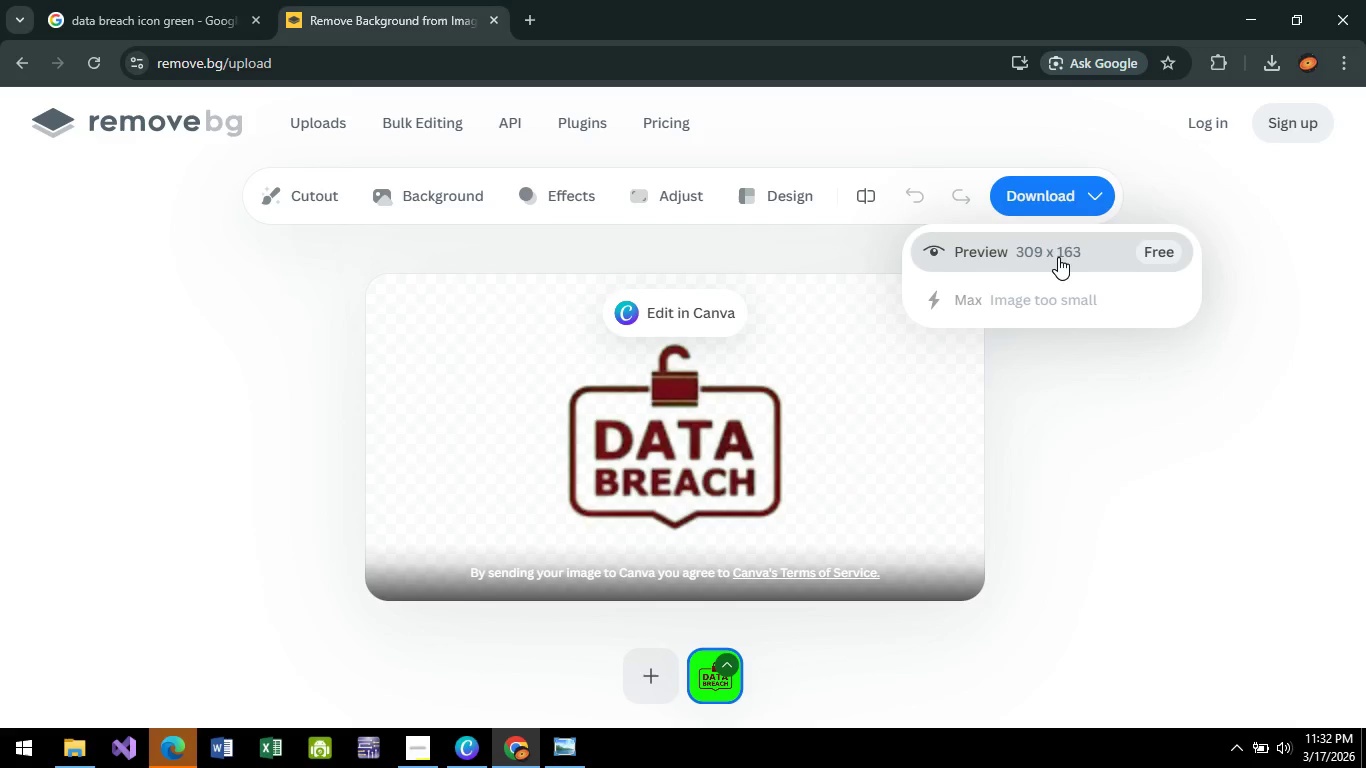 
hold_key(key=F1, duration=1.52)
 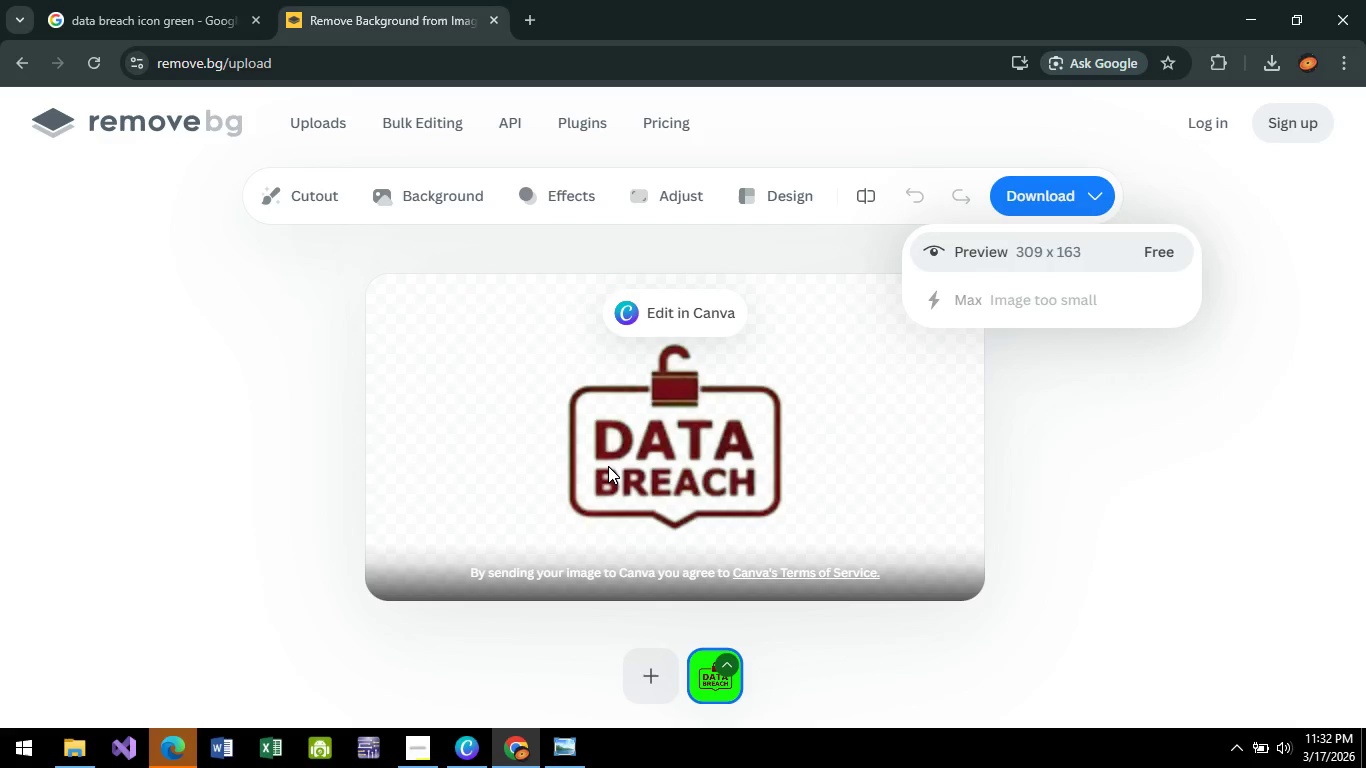 
hold_key(key=F1, duration=1.5)
 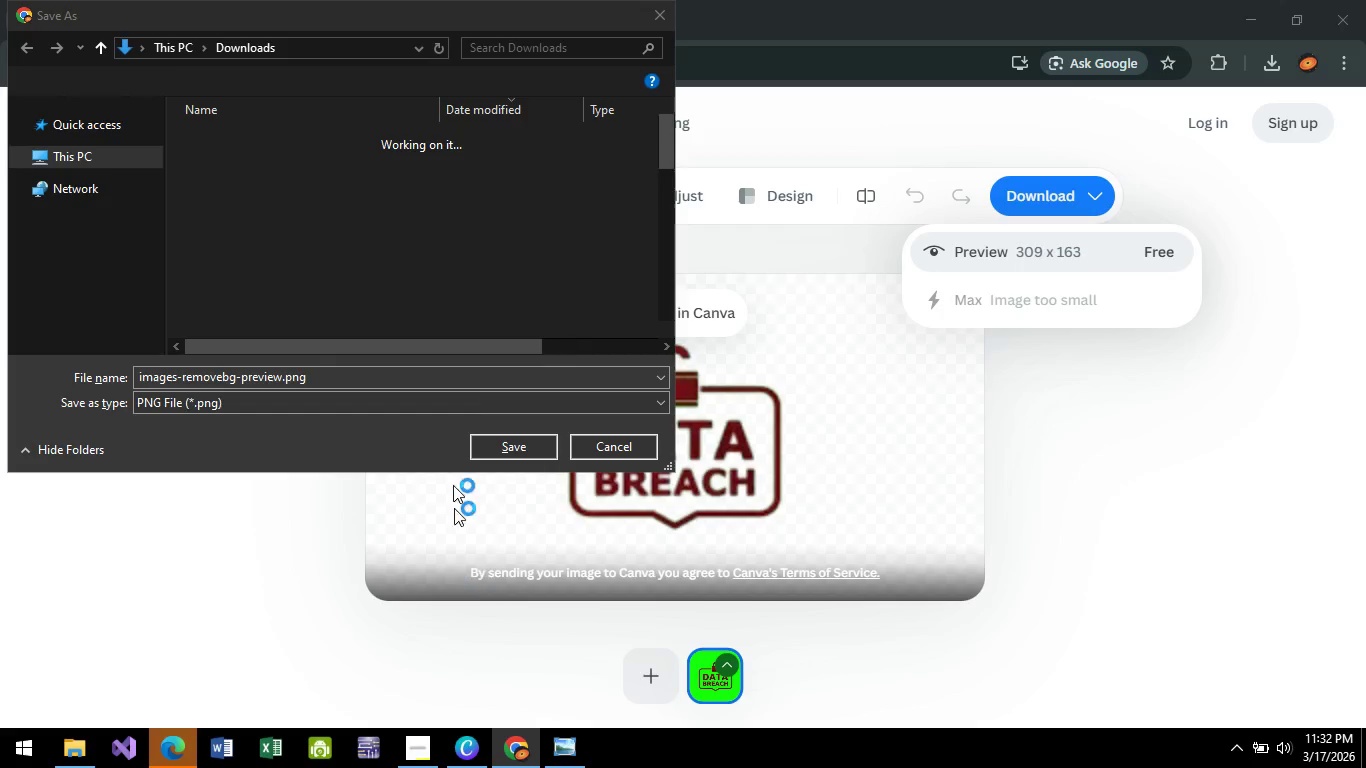 
hold_key(key=F1, duration=1.51)
 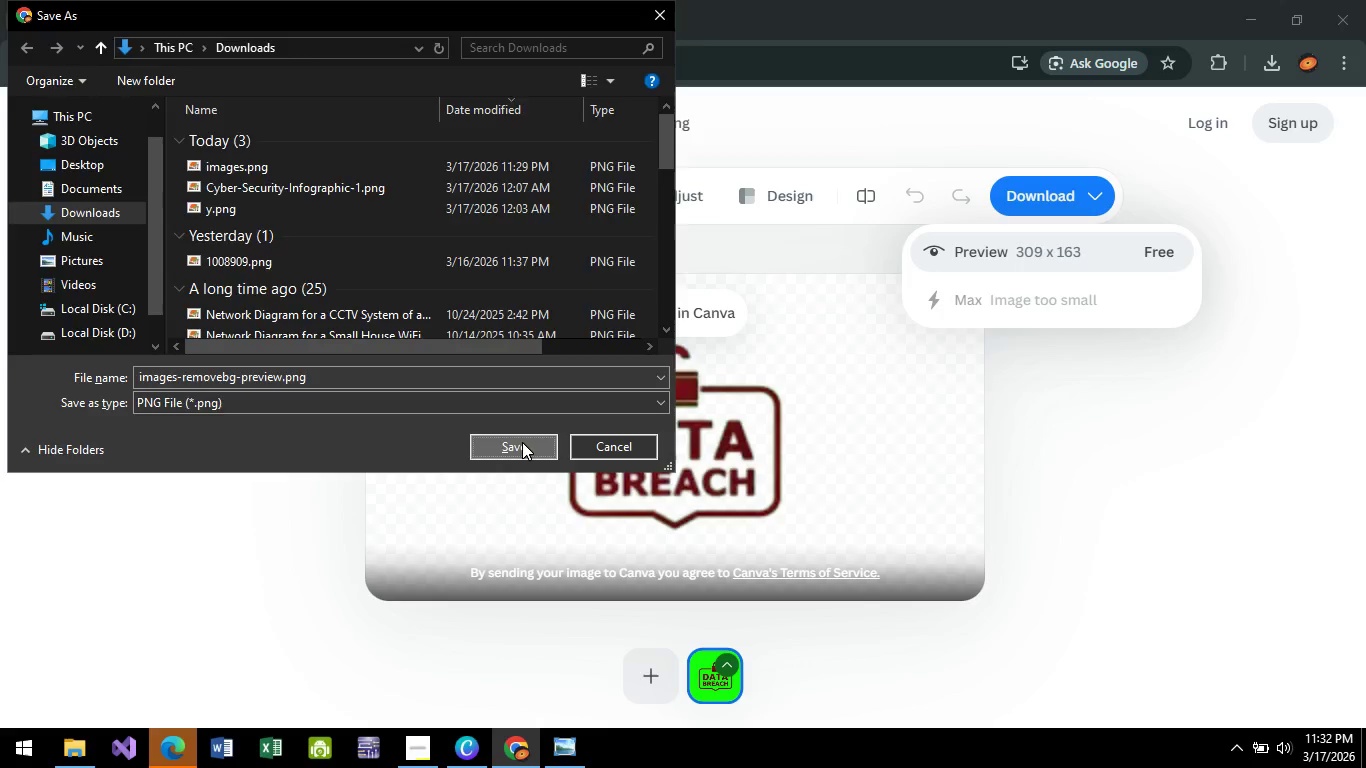 
hold_key(key=F1, duration=1.52)
 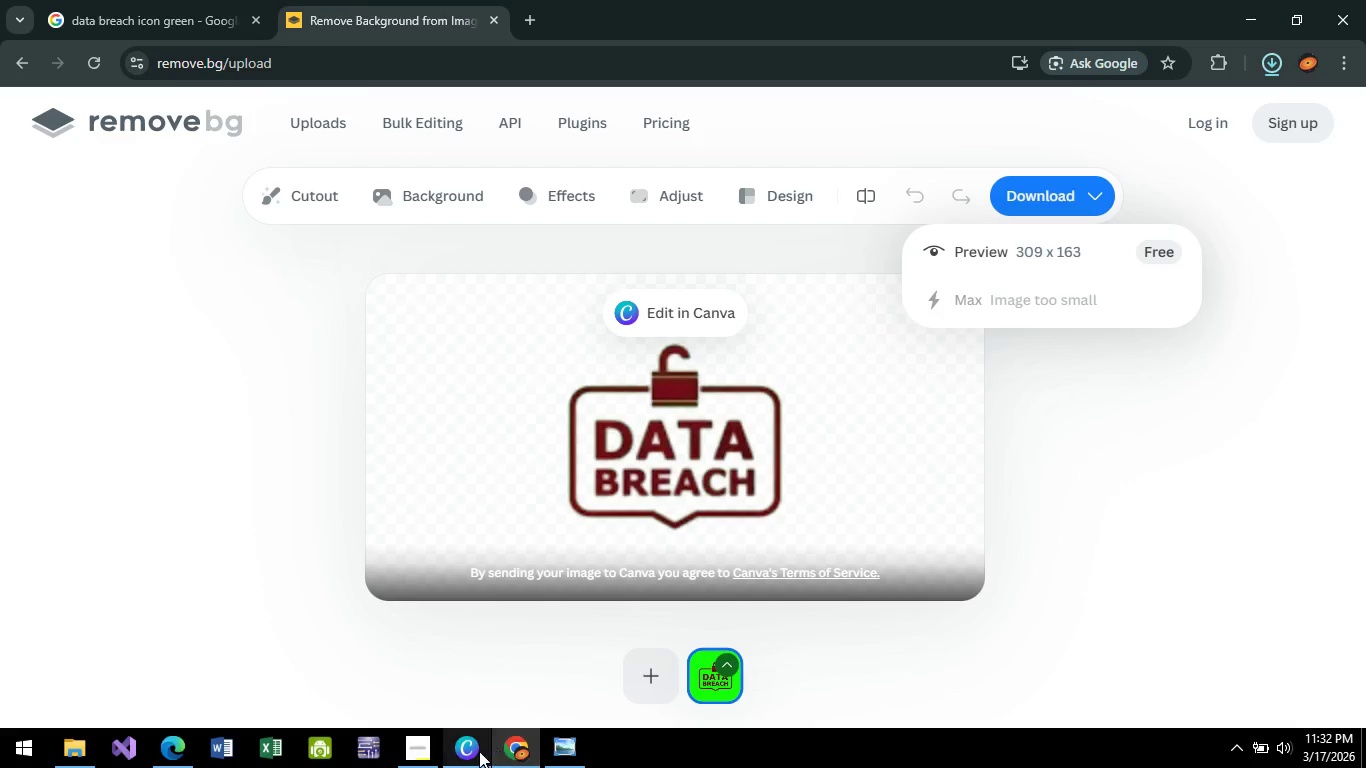 
left_click([522, 442])
 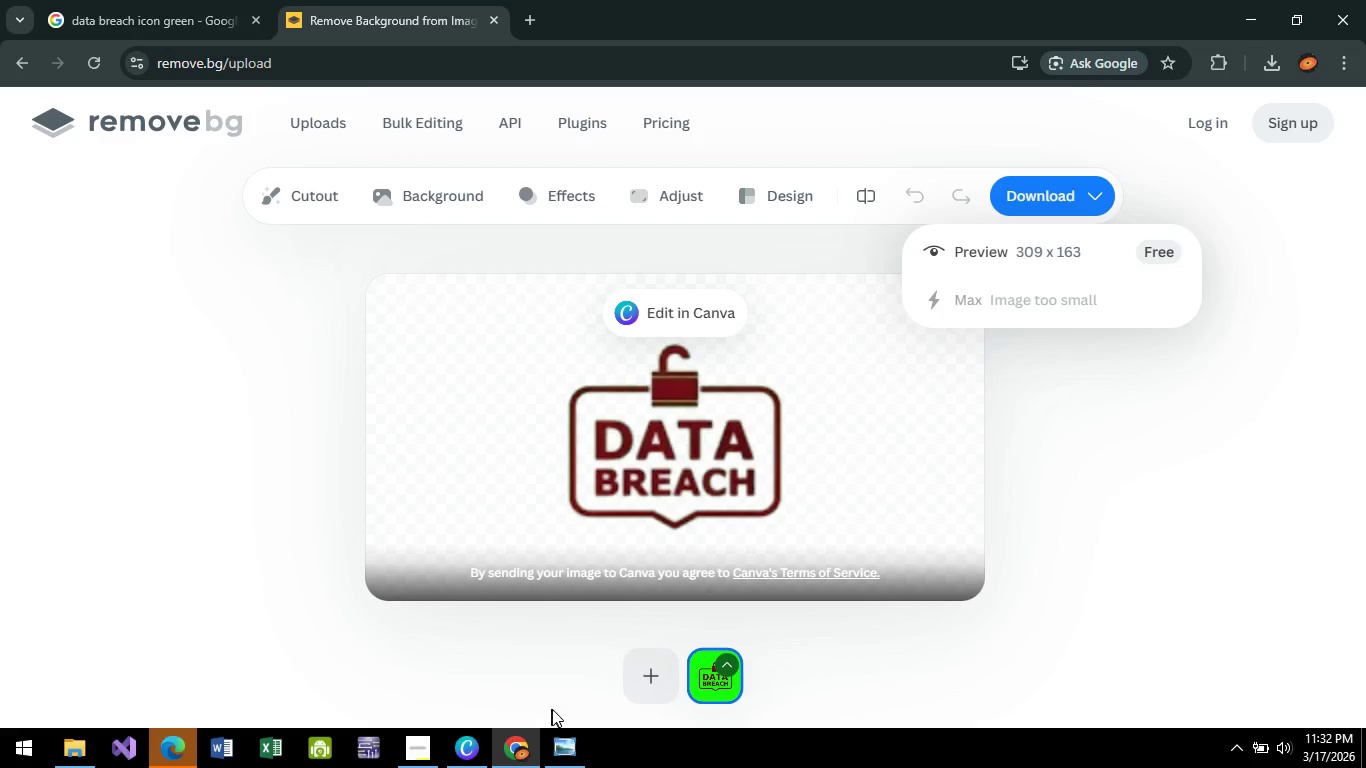 
hold_key(key=F1, duration=1.5)
 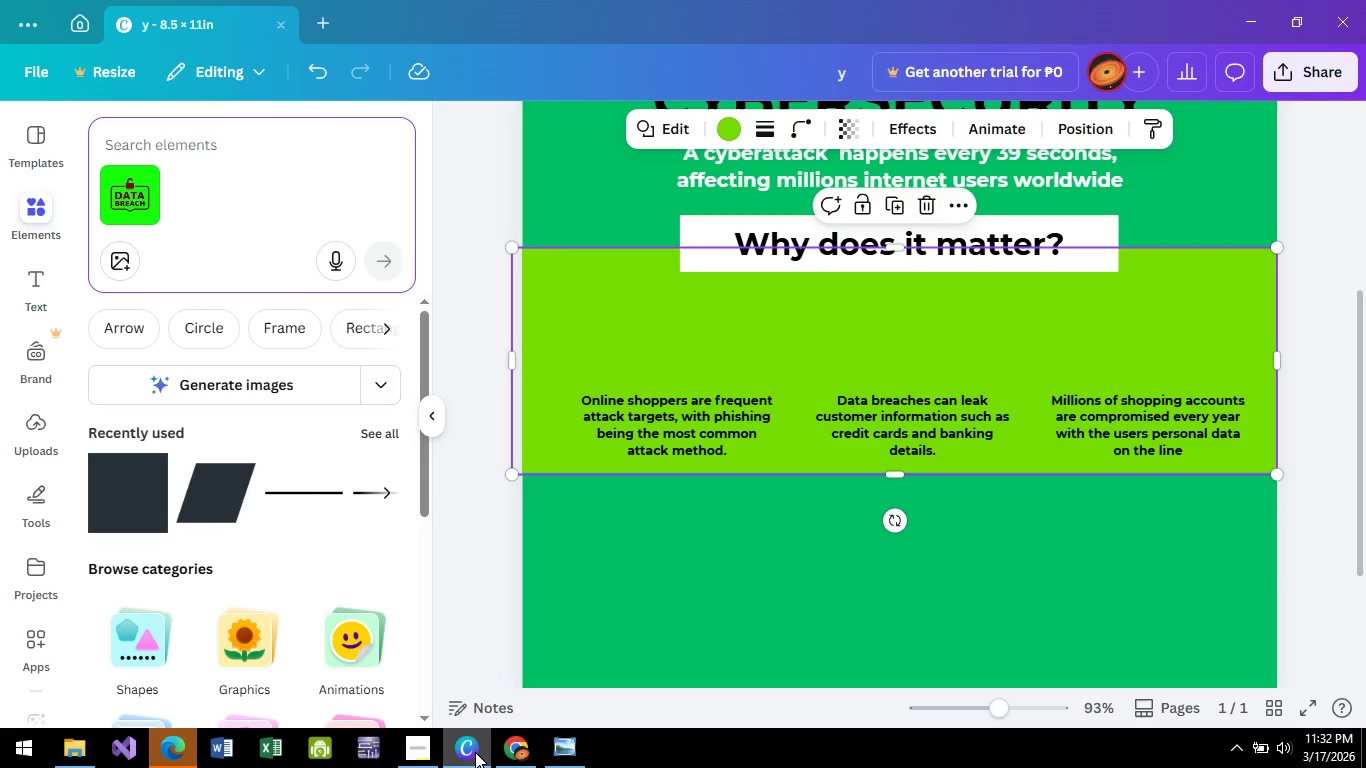 
hold_key(key=F1, duration=1.52)
 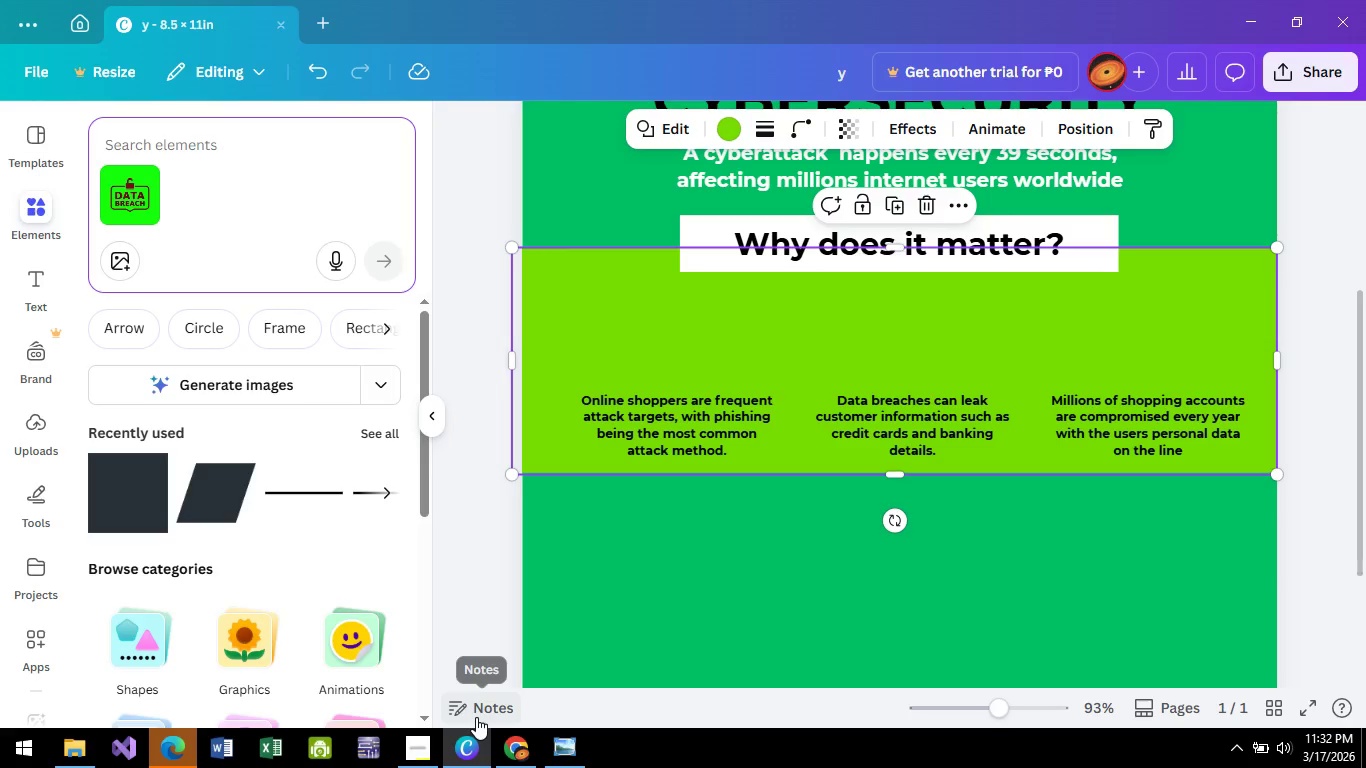 
hold_key(key=F1, duration=1.51)
 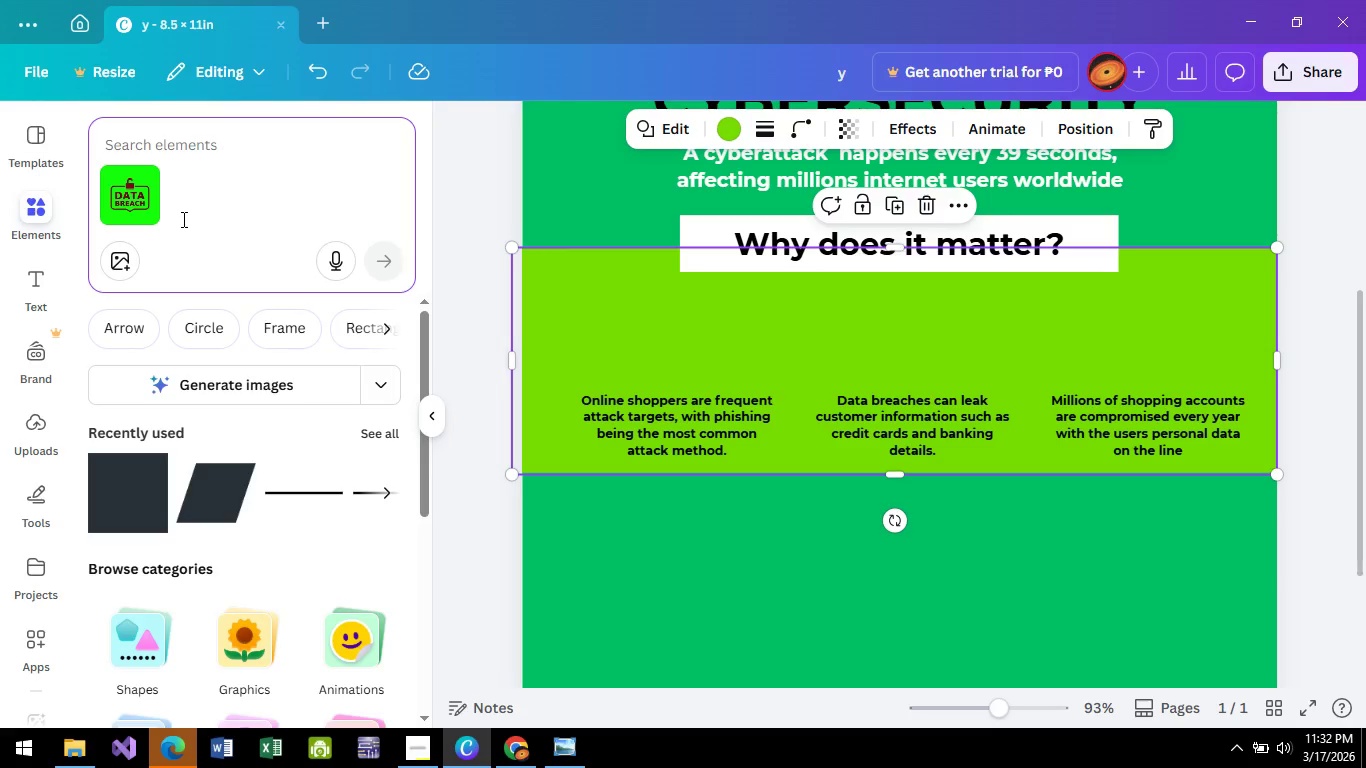 
hold_key(key=F1, duration=1.5)
 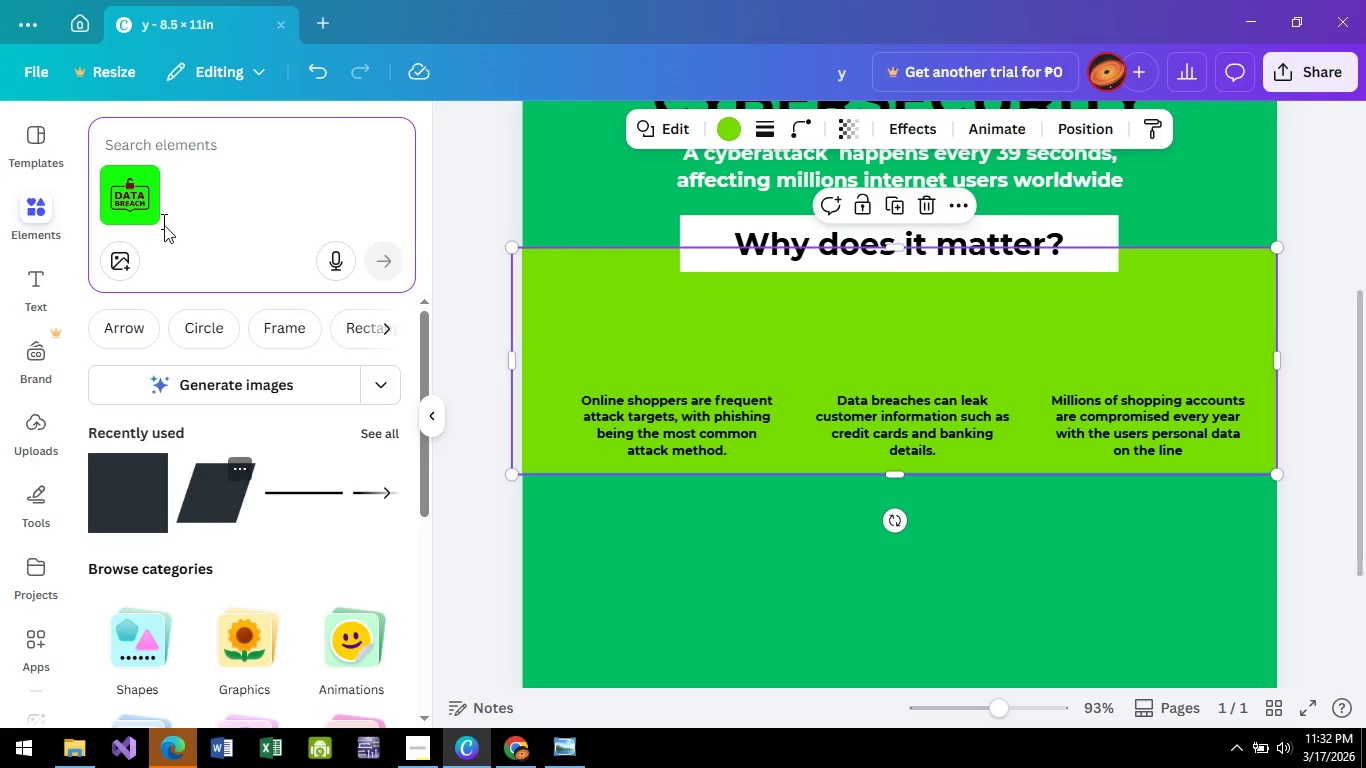 
hold_key(key=F1, duration=1.52)
 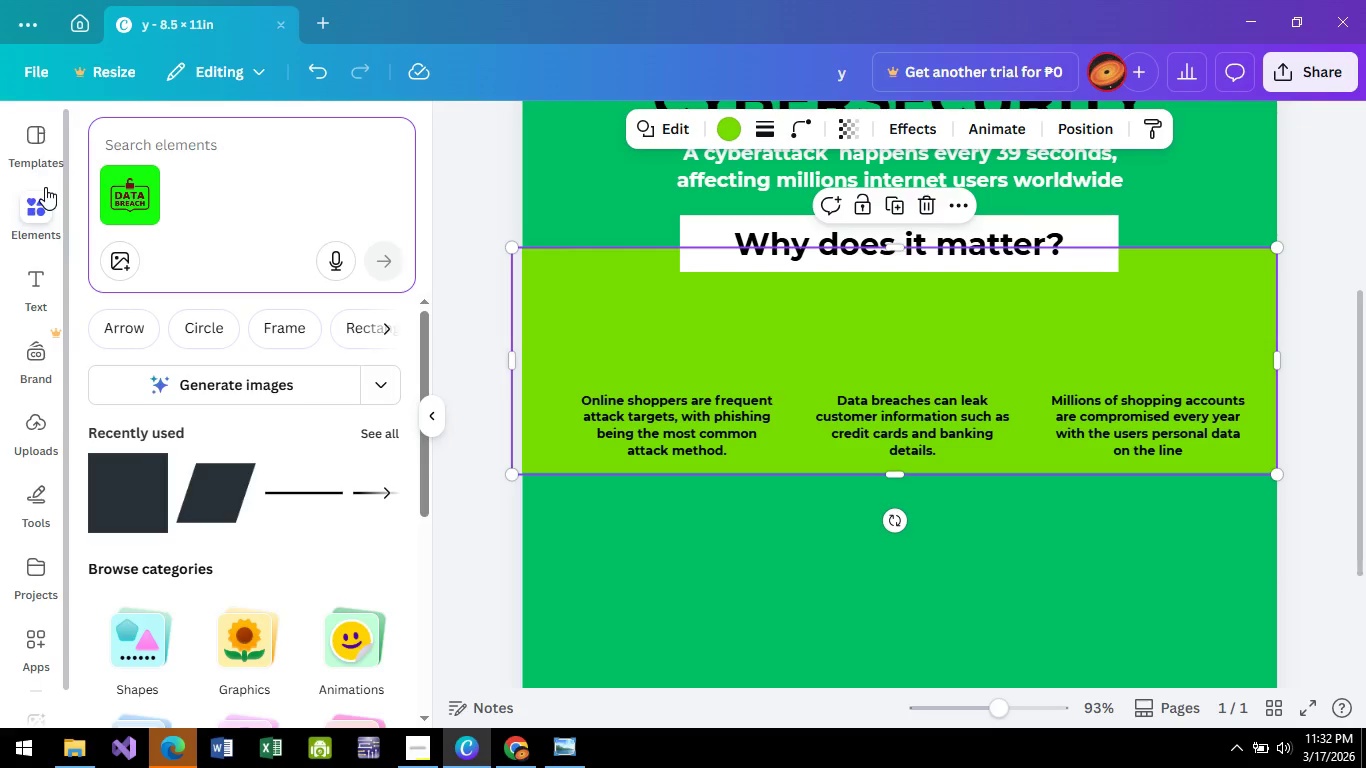 
scroll: coordinate [195, 479], scroll_direction: up, amount: 4.0
 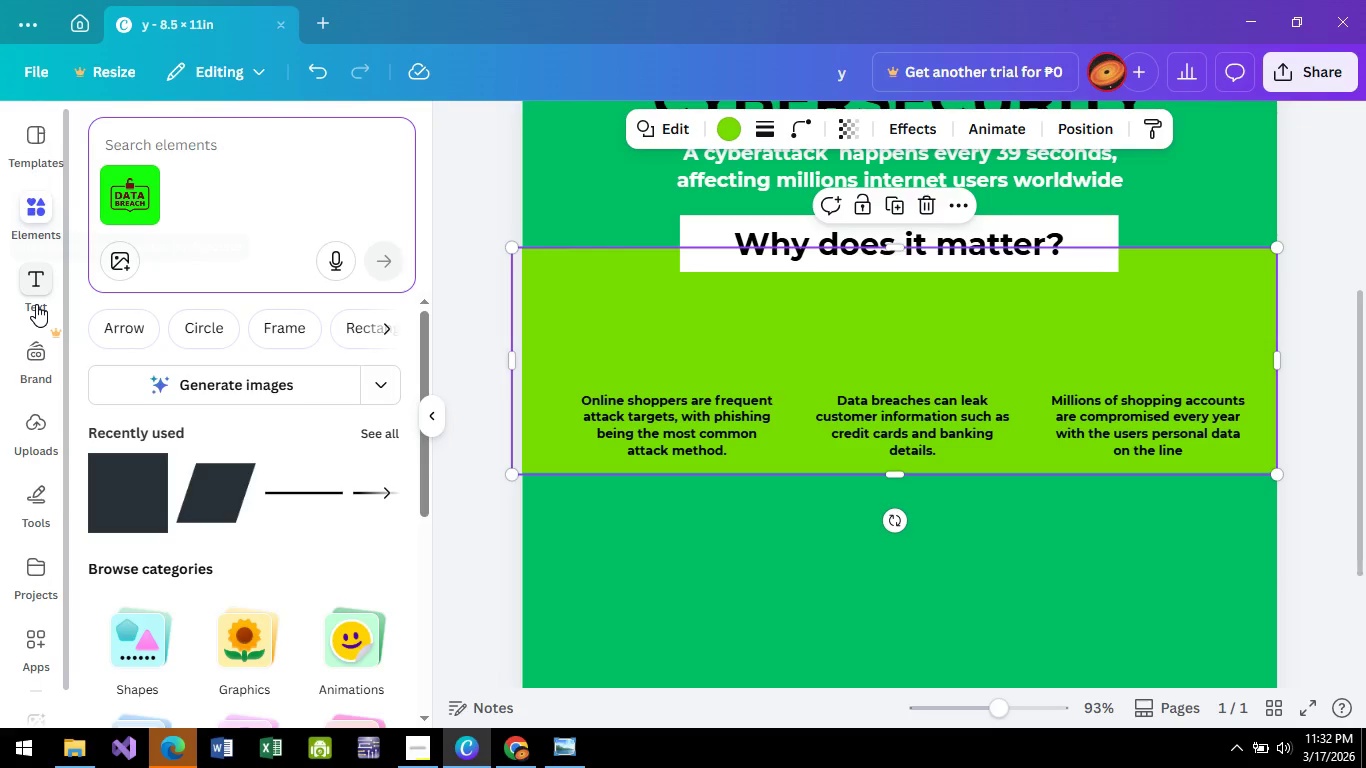 
hold_key(key=F1, duration=1.51)
 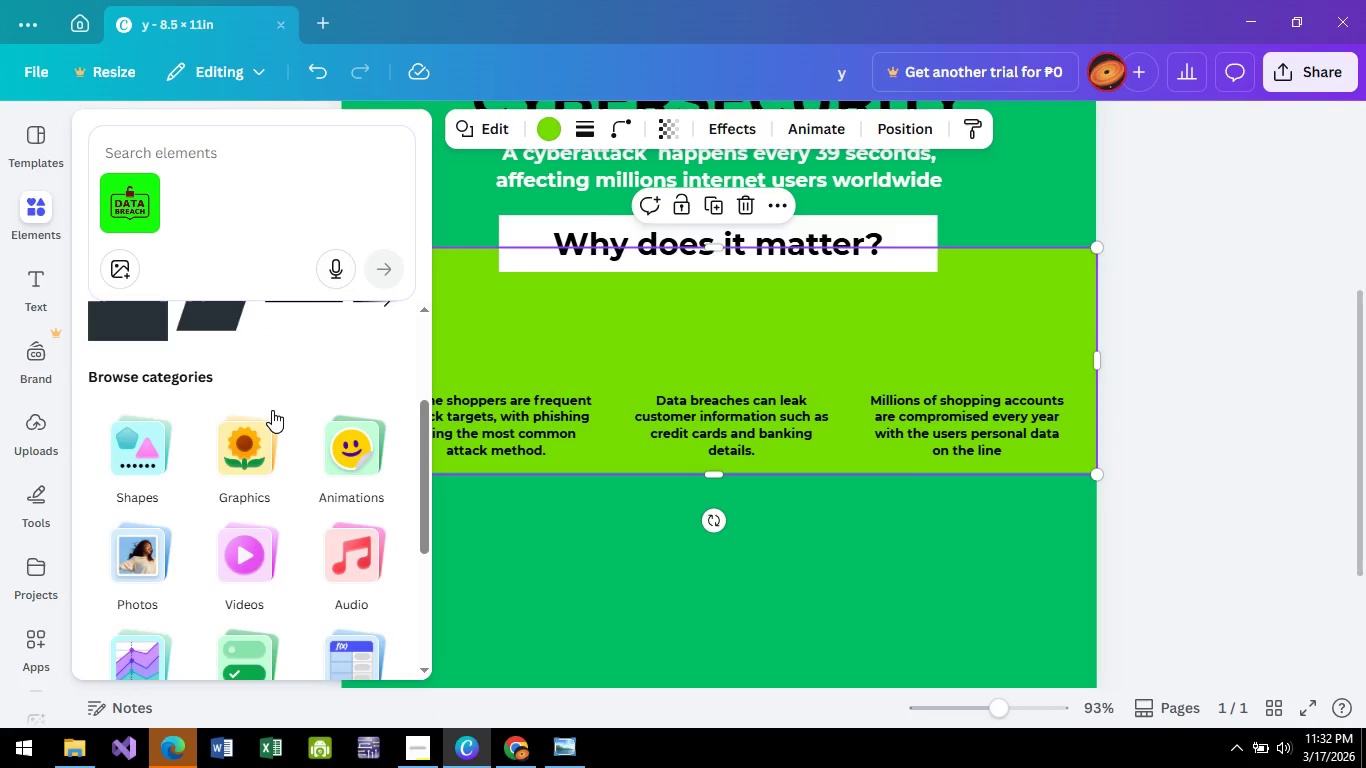 
left_click([45, 187])
 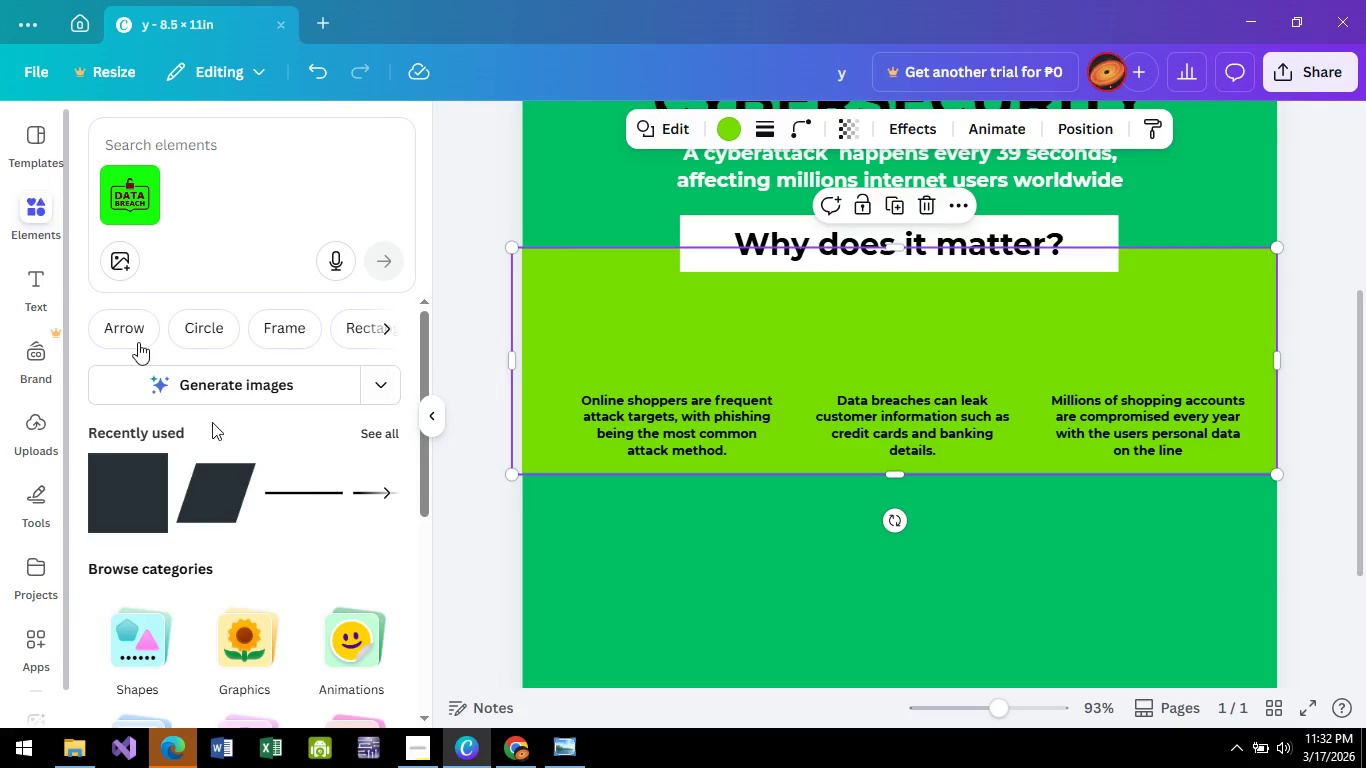 
hold_key(key=F1, duration=1.5)
 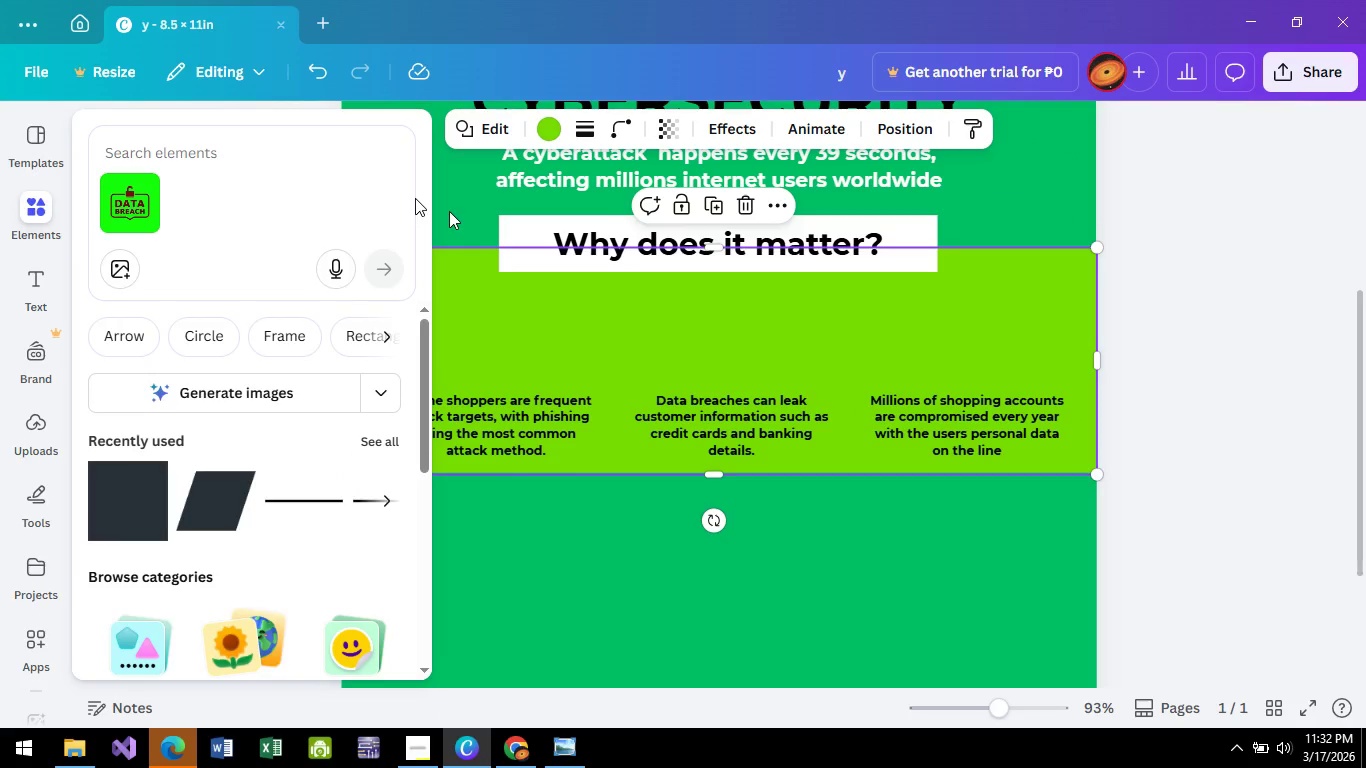 
scroll: coordinate [272, 410], scroll_direction: down, amount: 2.0
 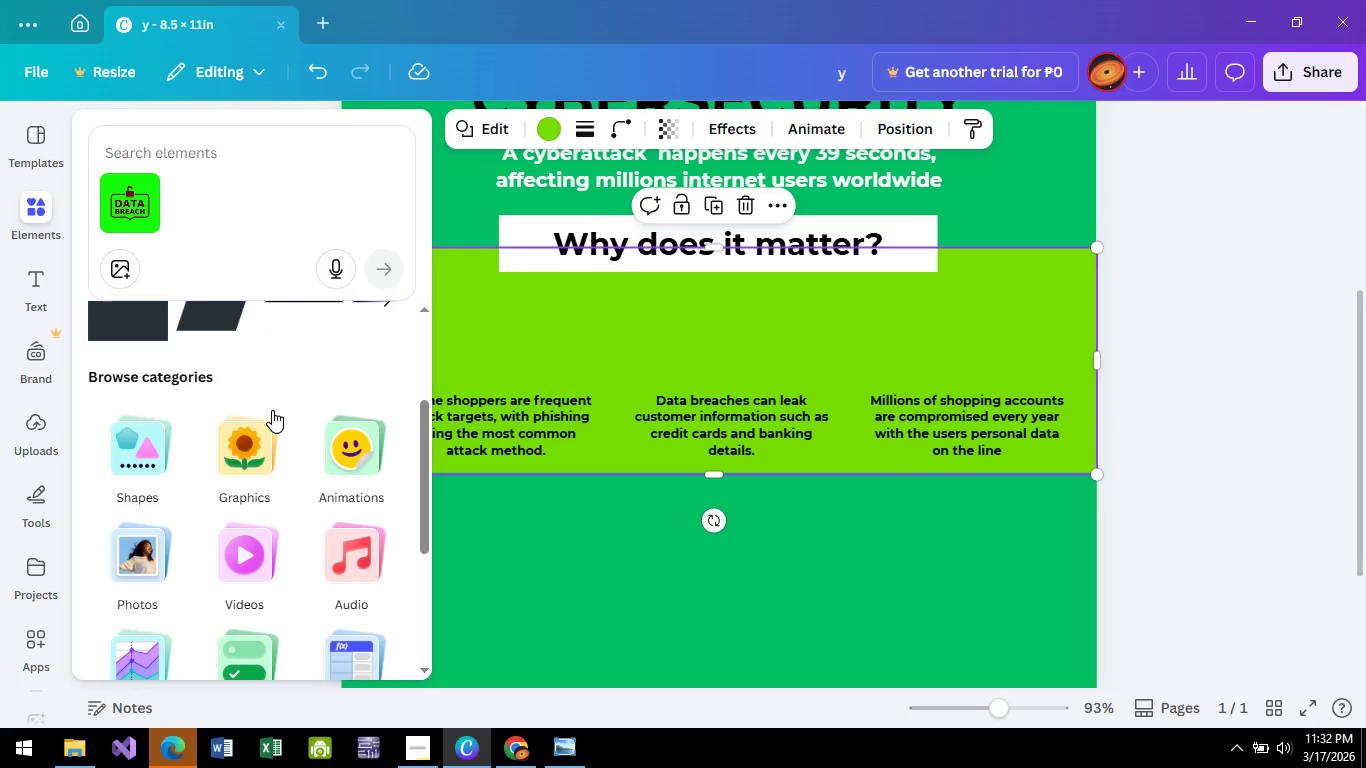 
hold_key(key=F1, duration=1.52)
 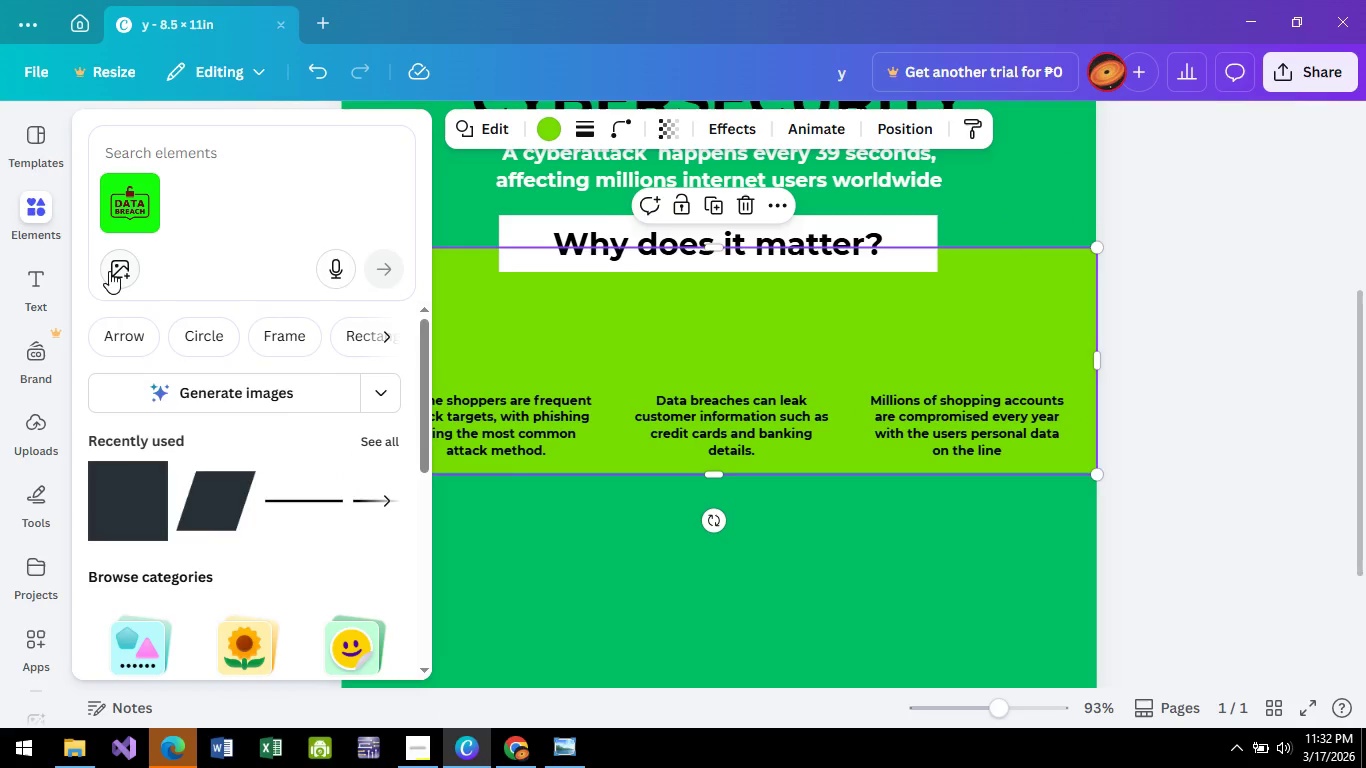 
scroll: coordinate [272, 410], scroll_direction: up, amount: 2.0
 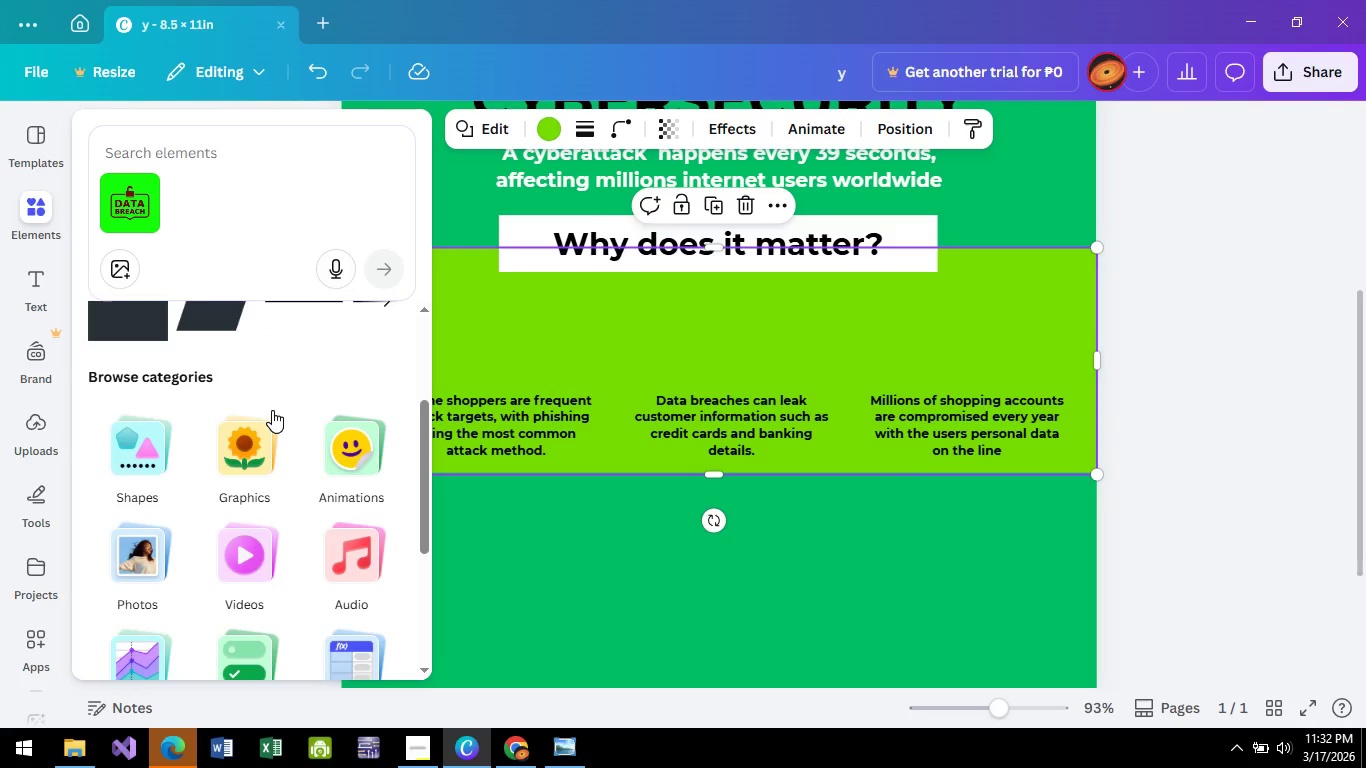 
hold_key(key=F1, duration=1.52)
 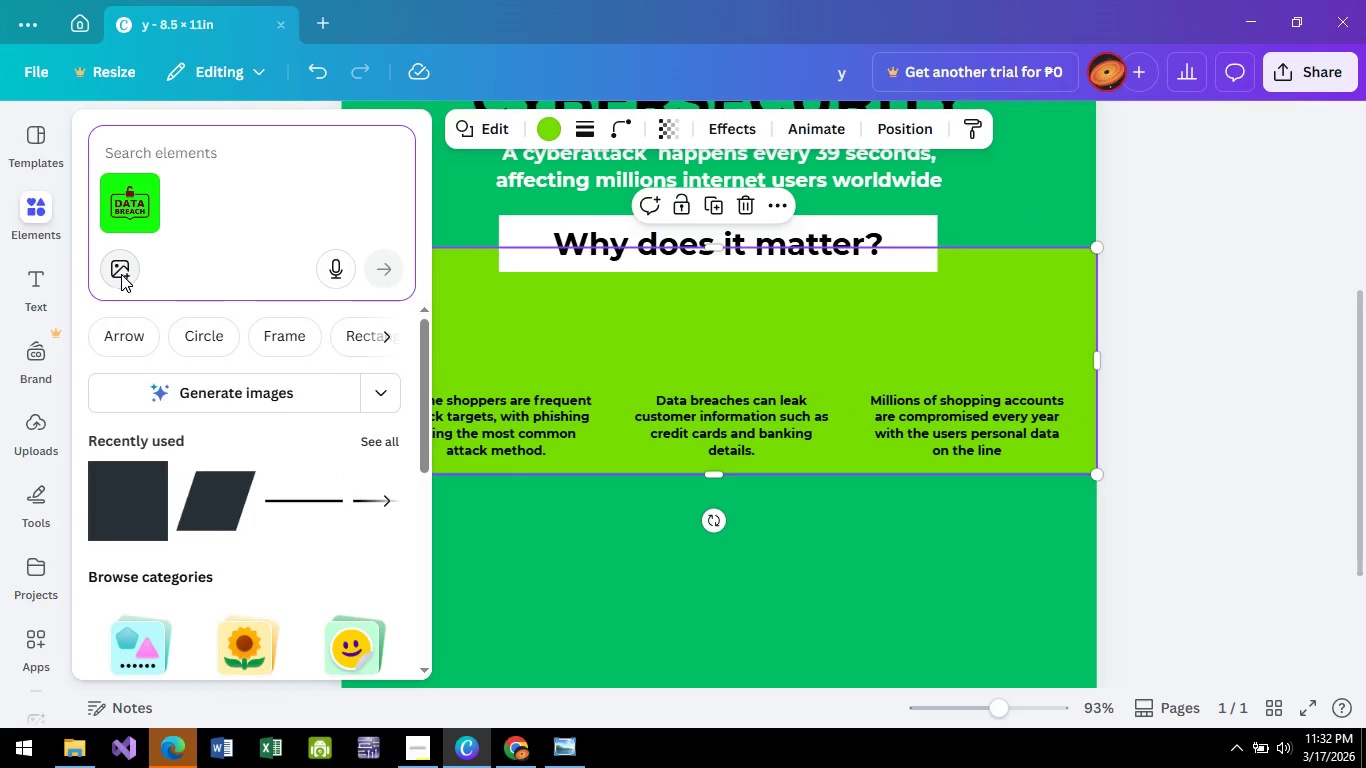 
left_click([121, 274])
 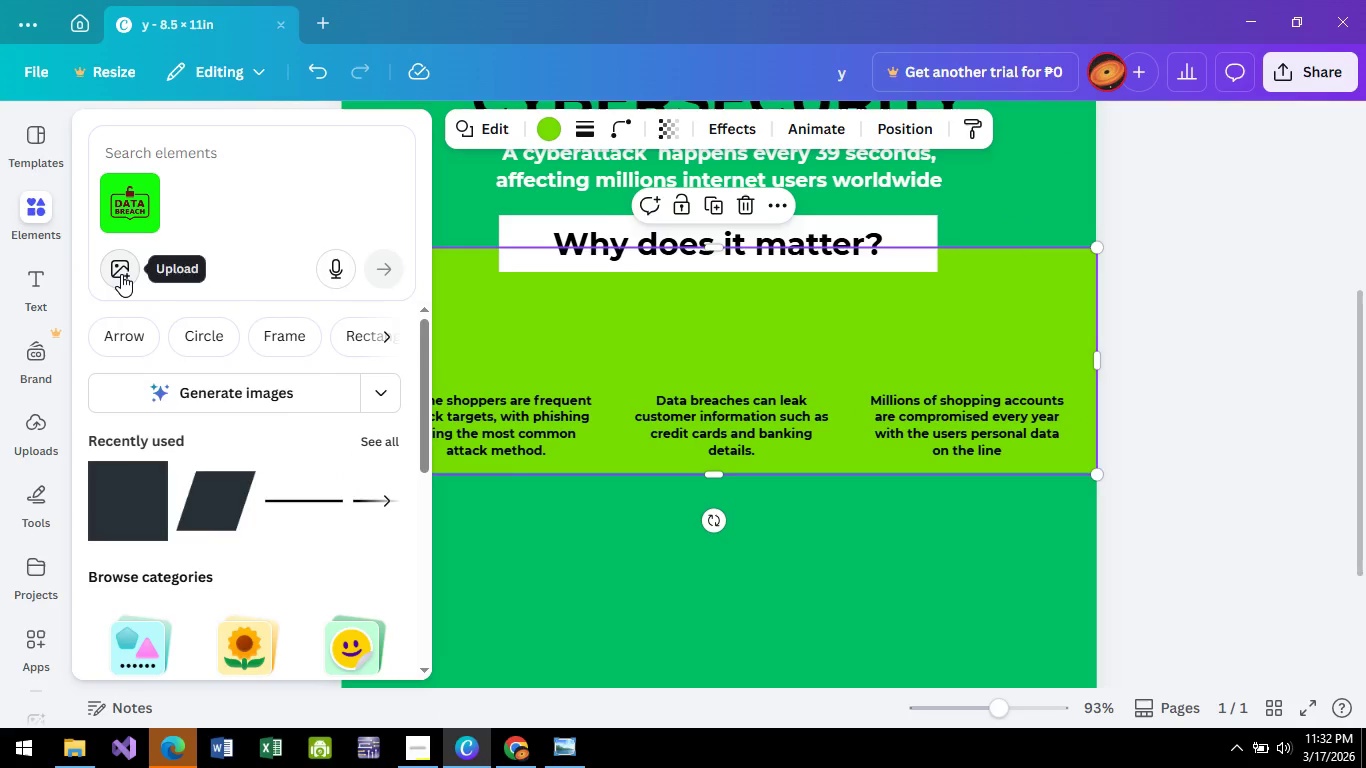 
hold_key(key=F1, duration=1.5)
 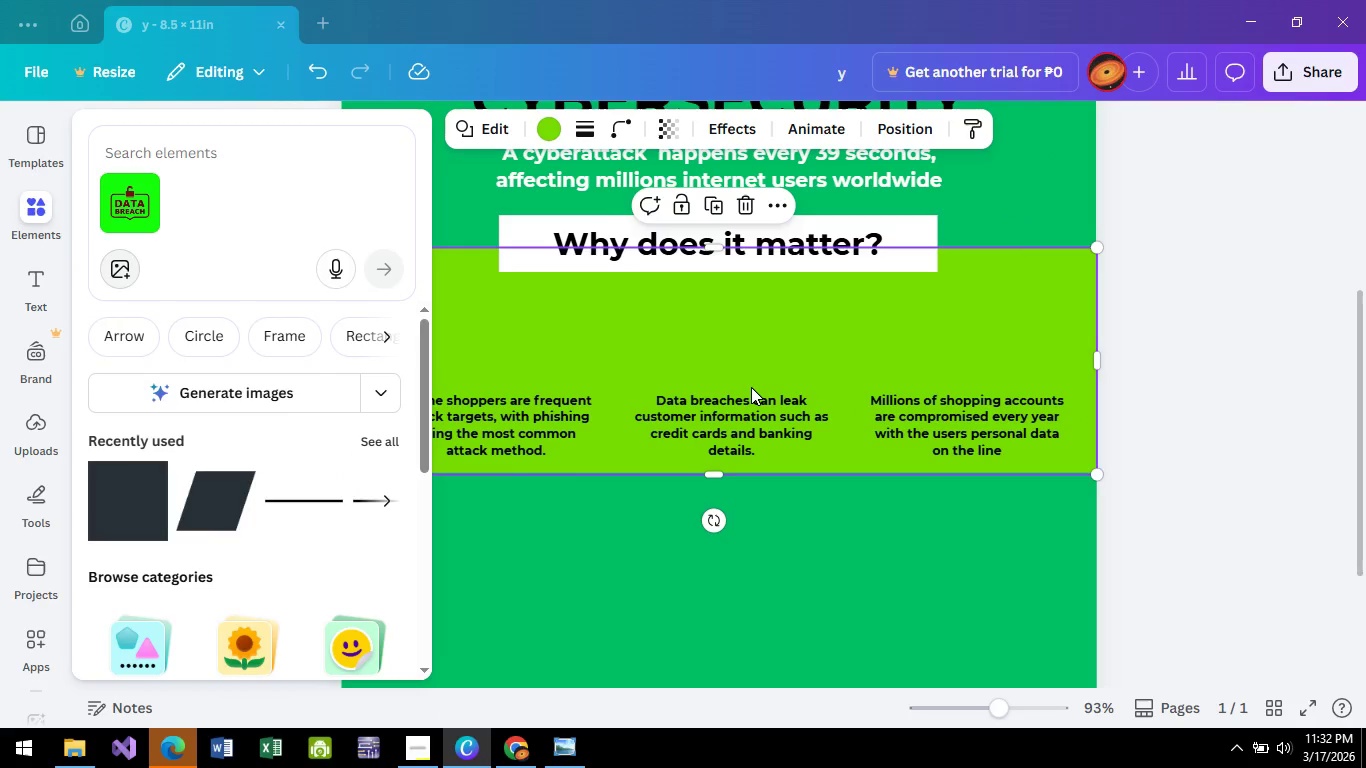 
hold_key(key=F1, duration=1.51)
 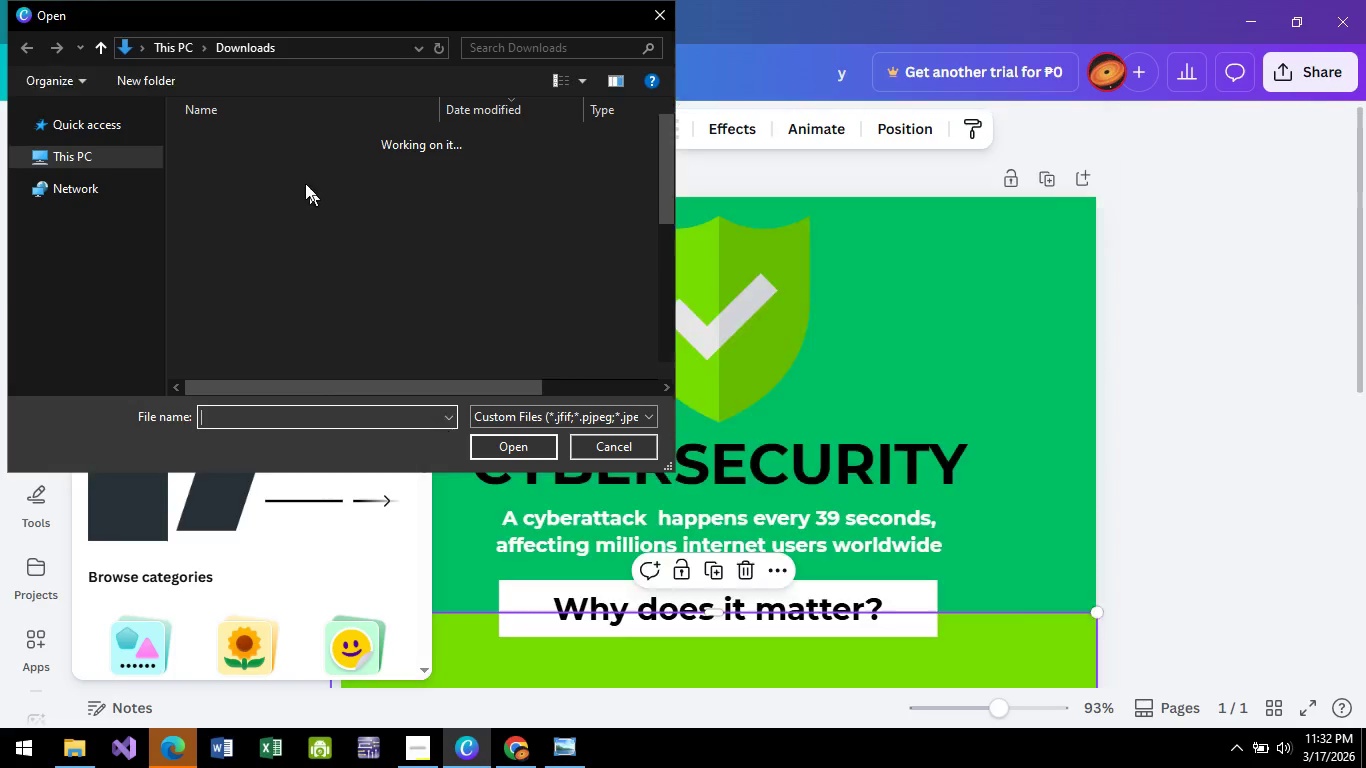 
scroll: coordinate [751, 387], scroll_direction: up, amount: 4.0
 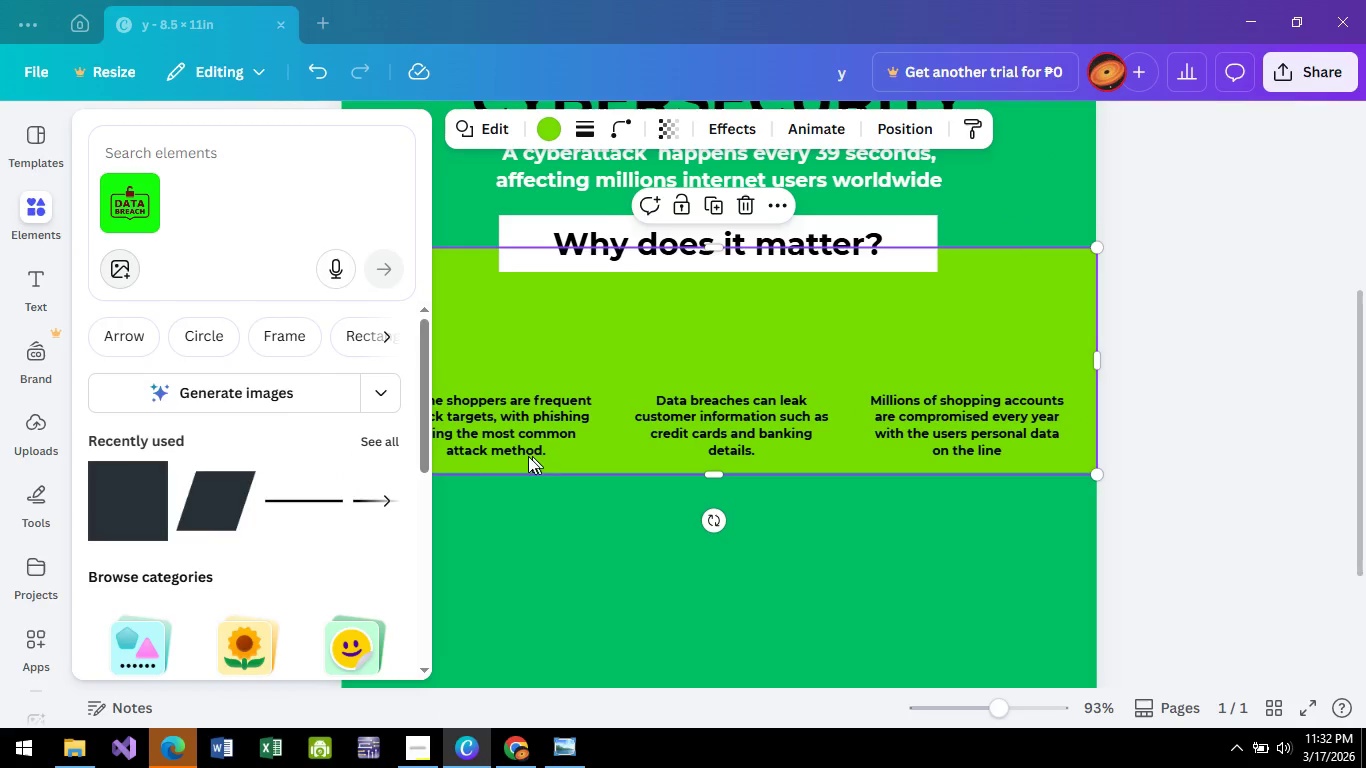 
hold_key(key=F1, duration=1.5)
 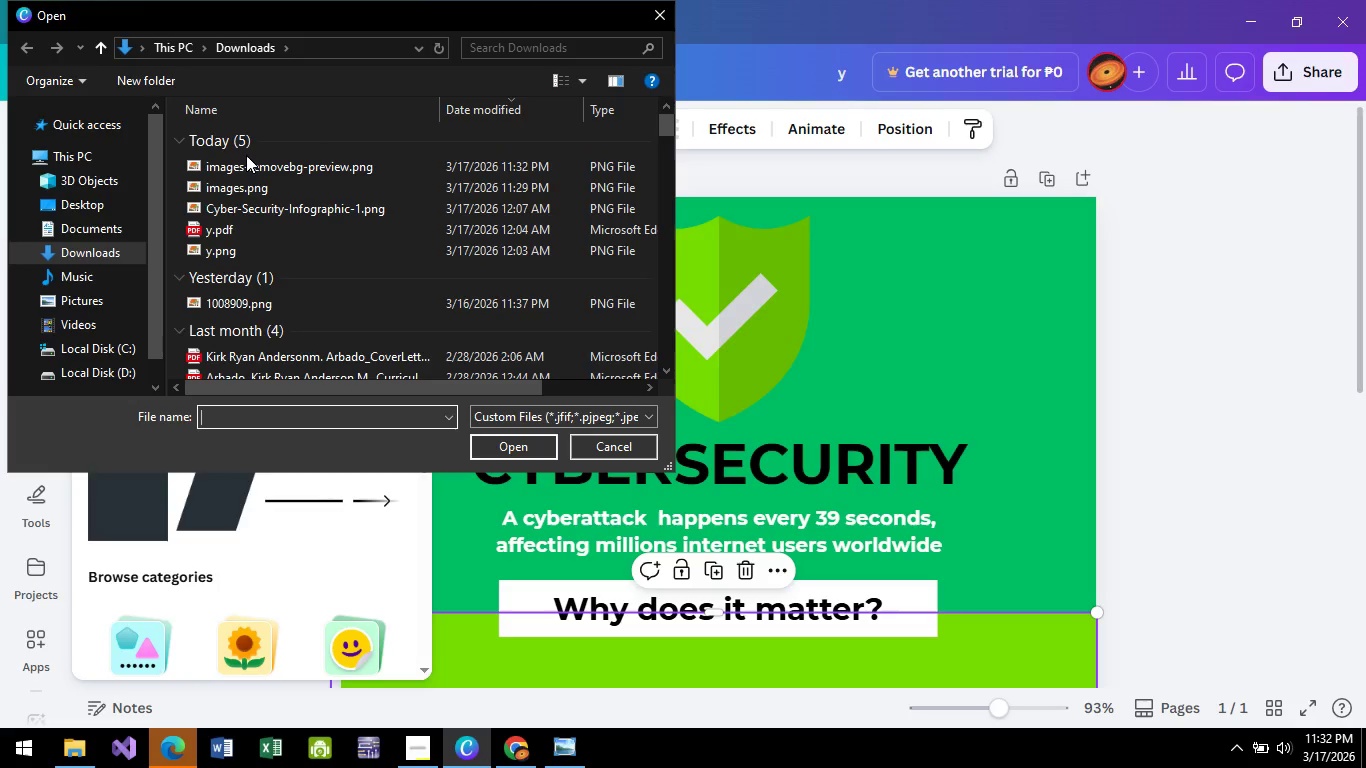 
hold_key(key=F1, duration=1.52)
 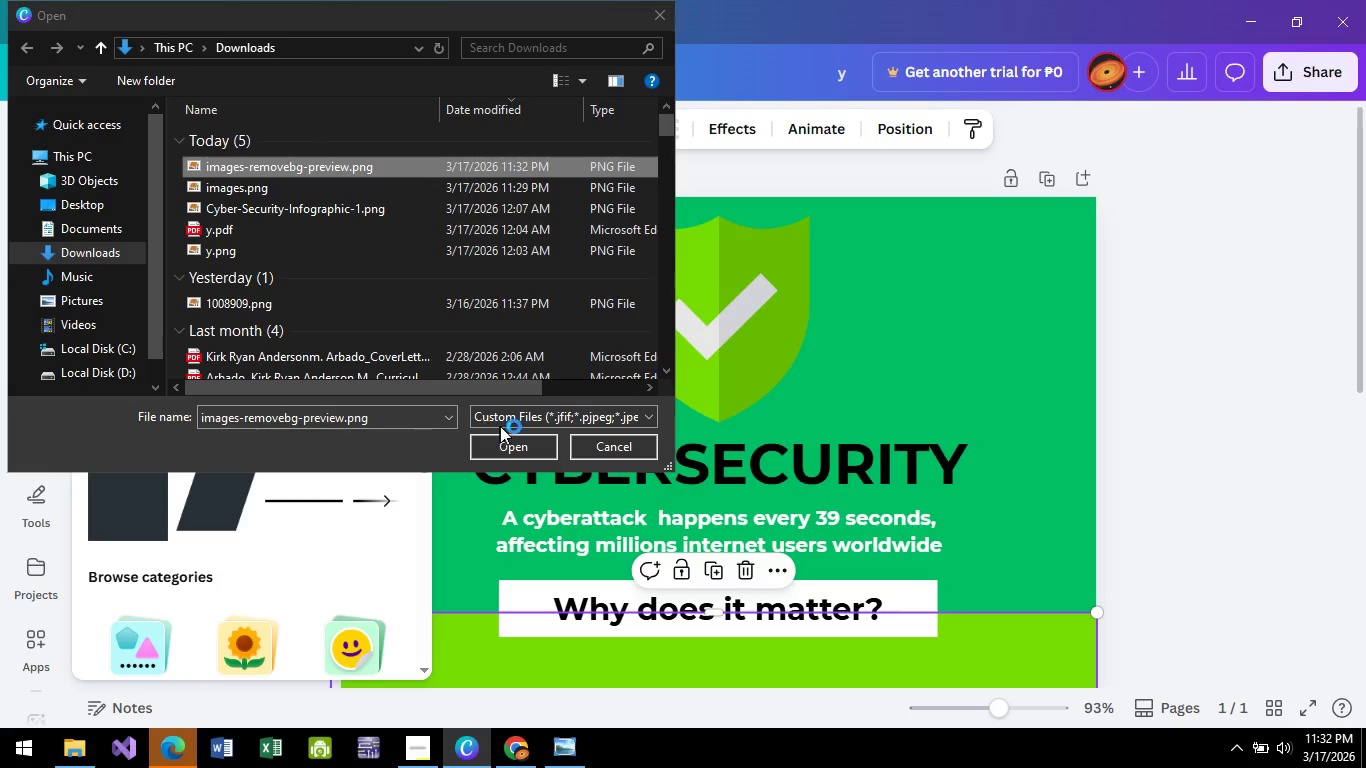 
left_click([254, 172])
 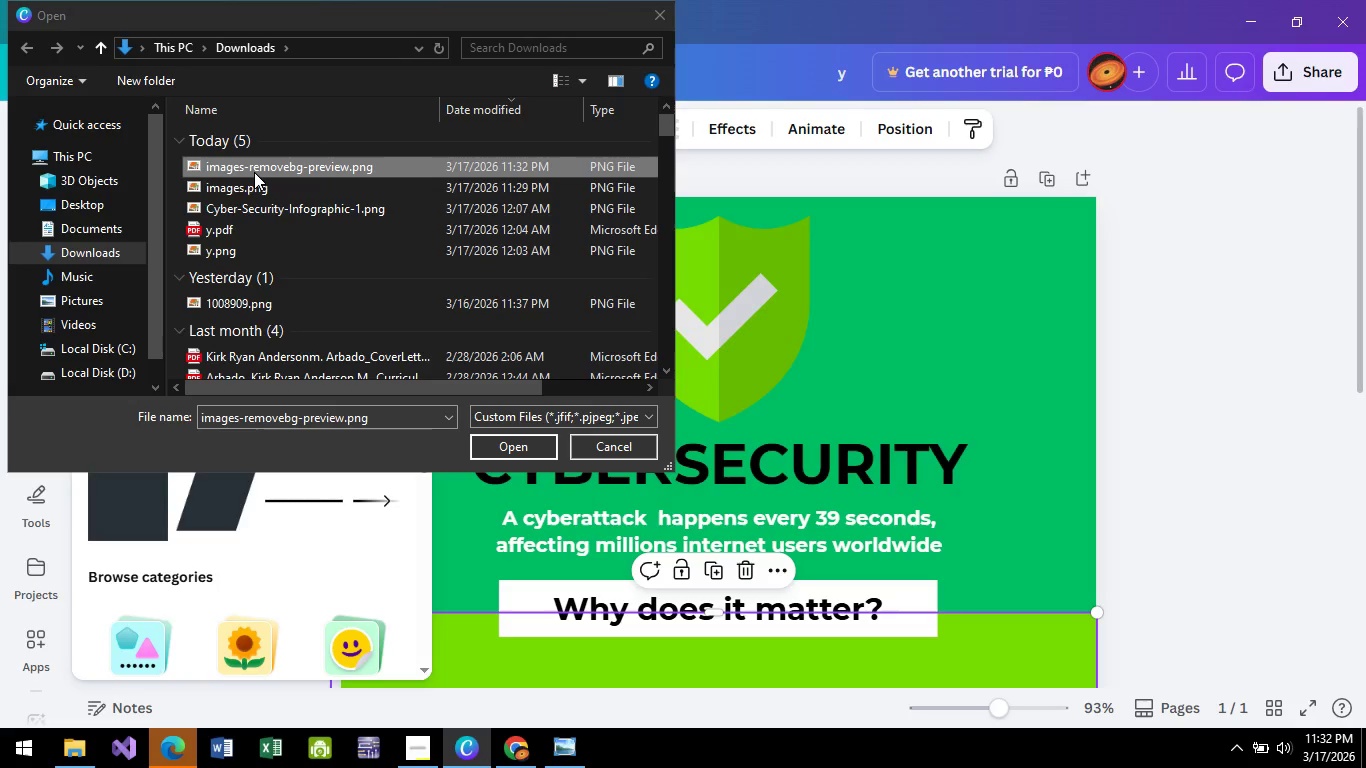 
hold_key(key=F1, duration=1.52)
 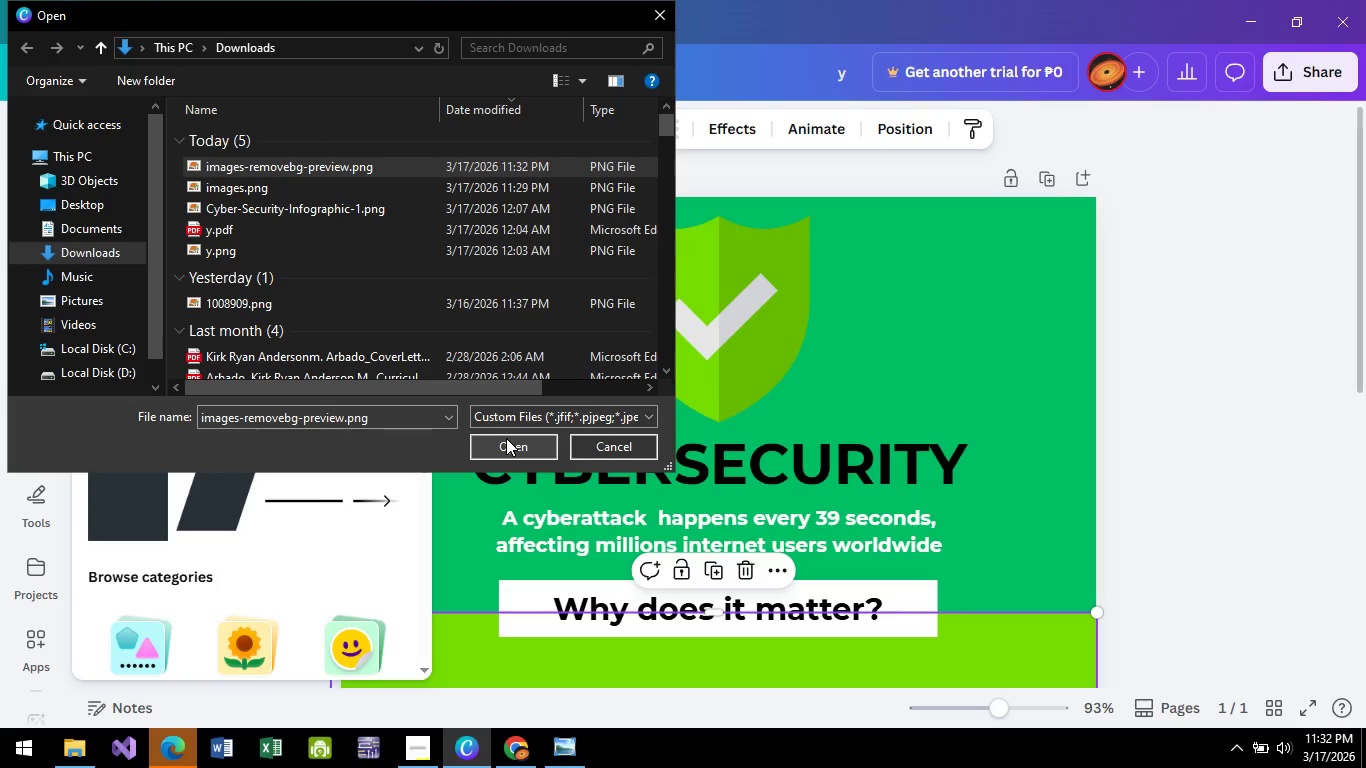 
left_click([506, 438])
 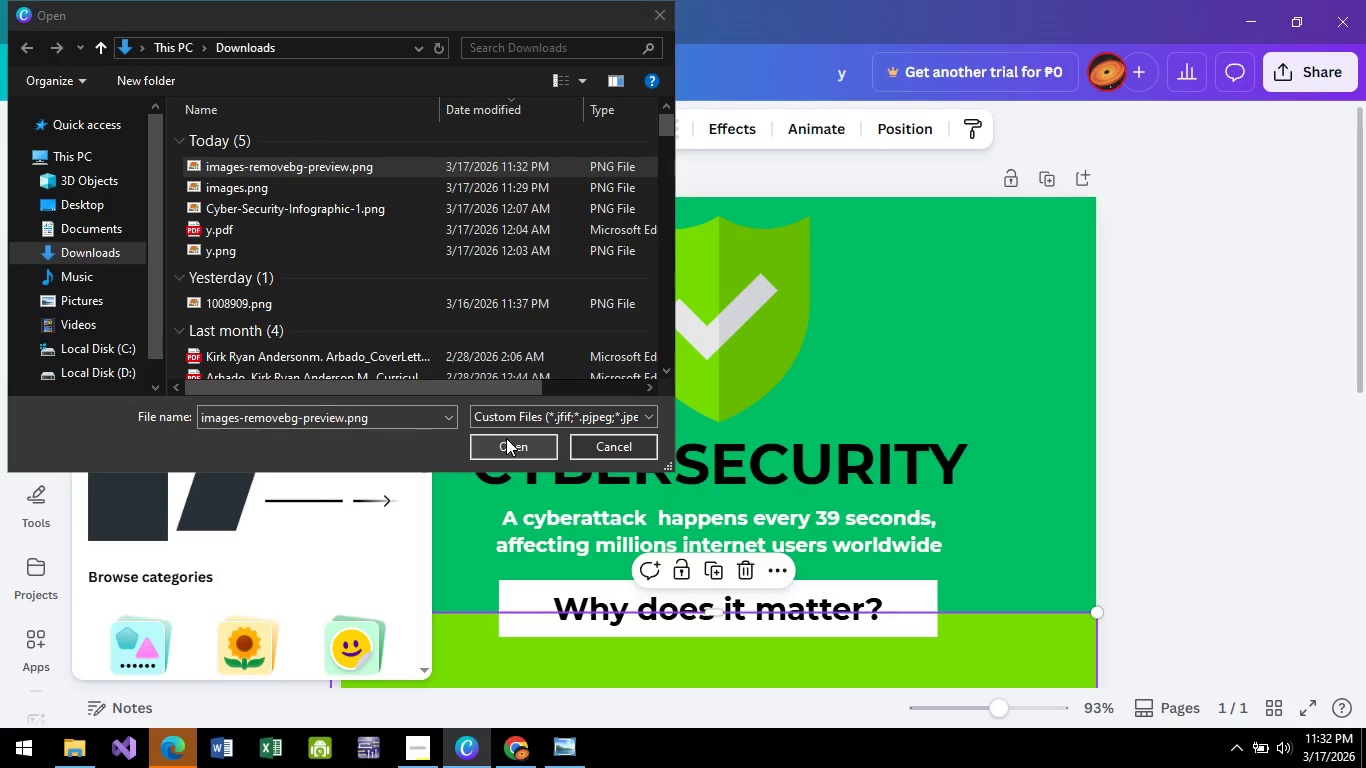 
hold_key(key=F1, duration=1.51)
 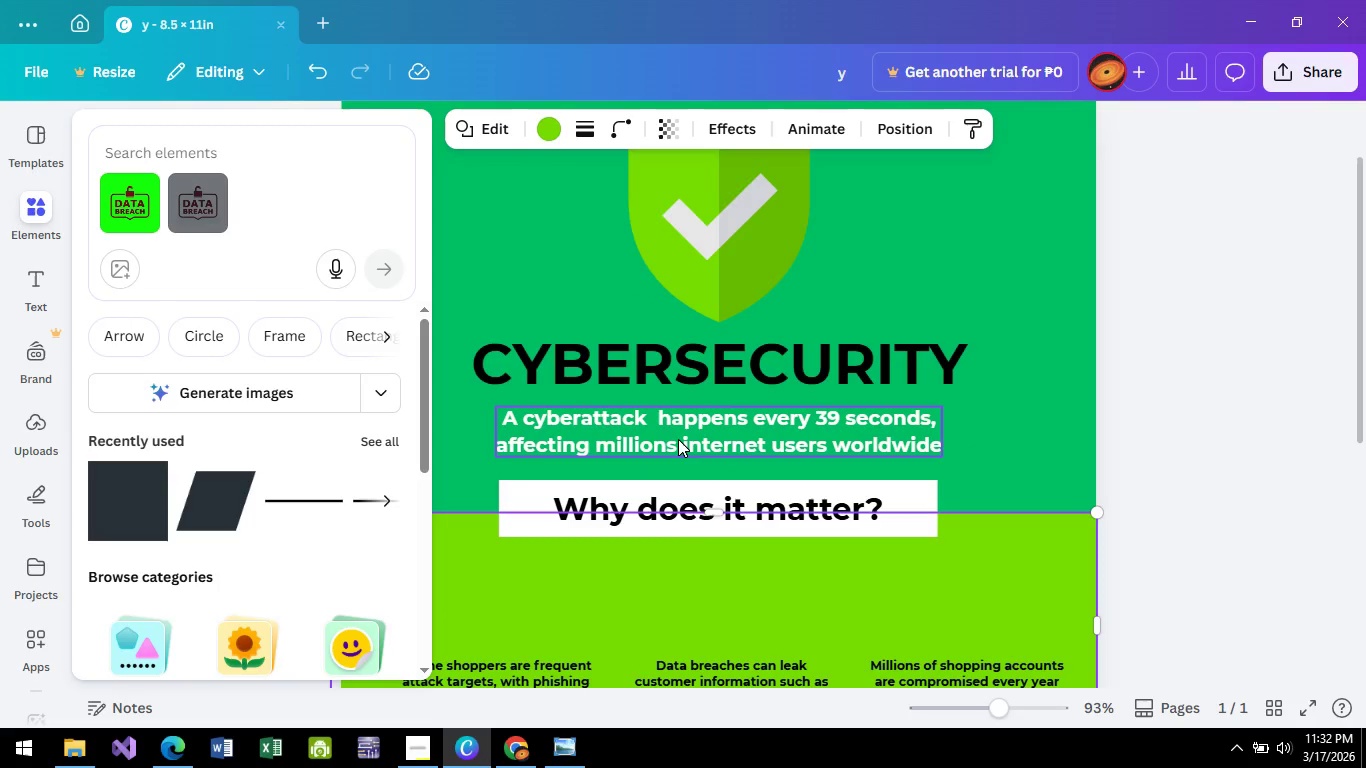 
hold_key(key=F1, duration=1.5)
 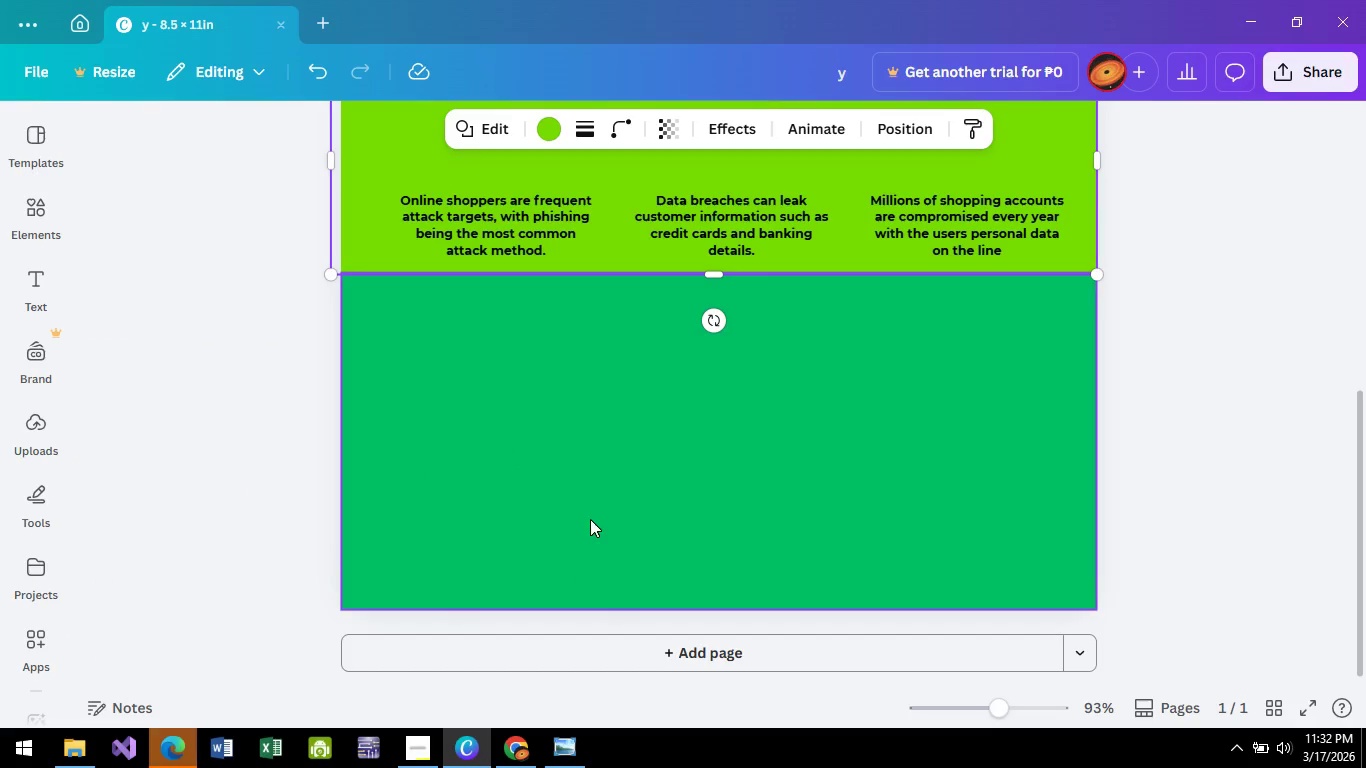 
scroll: coordinate [678, 439], scroll_direction: down, amount: 3.0
 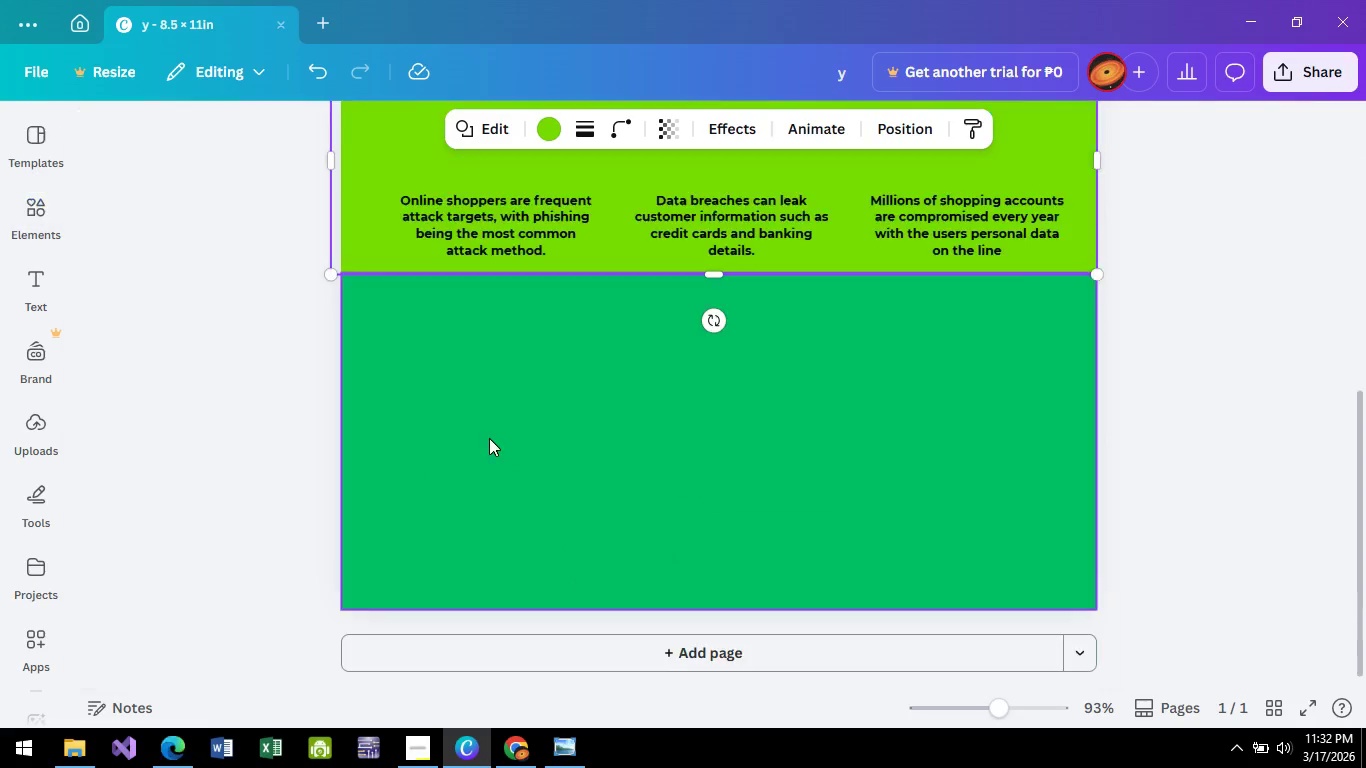 
hold_key(key=F1, duration=1.52)
 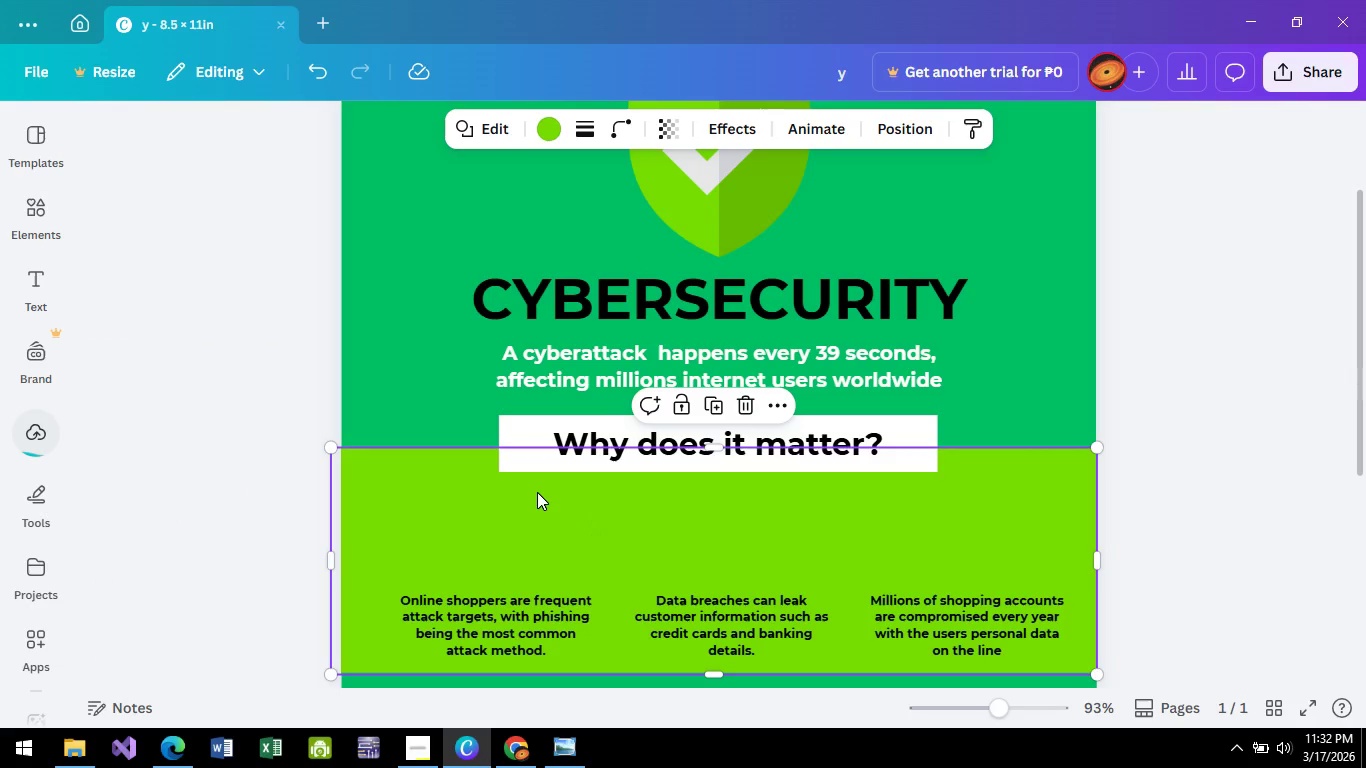 
scroll: coordinate [589, 519], scroll_direction: up, amount: 4.0
 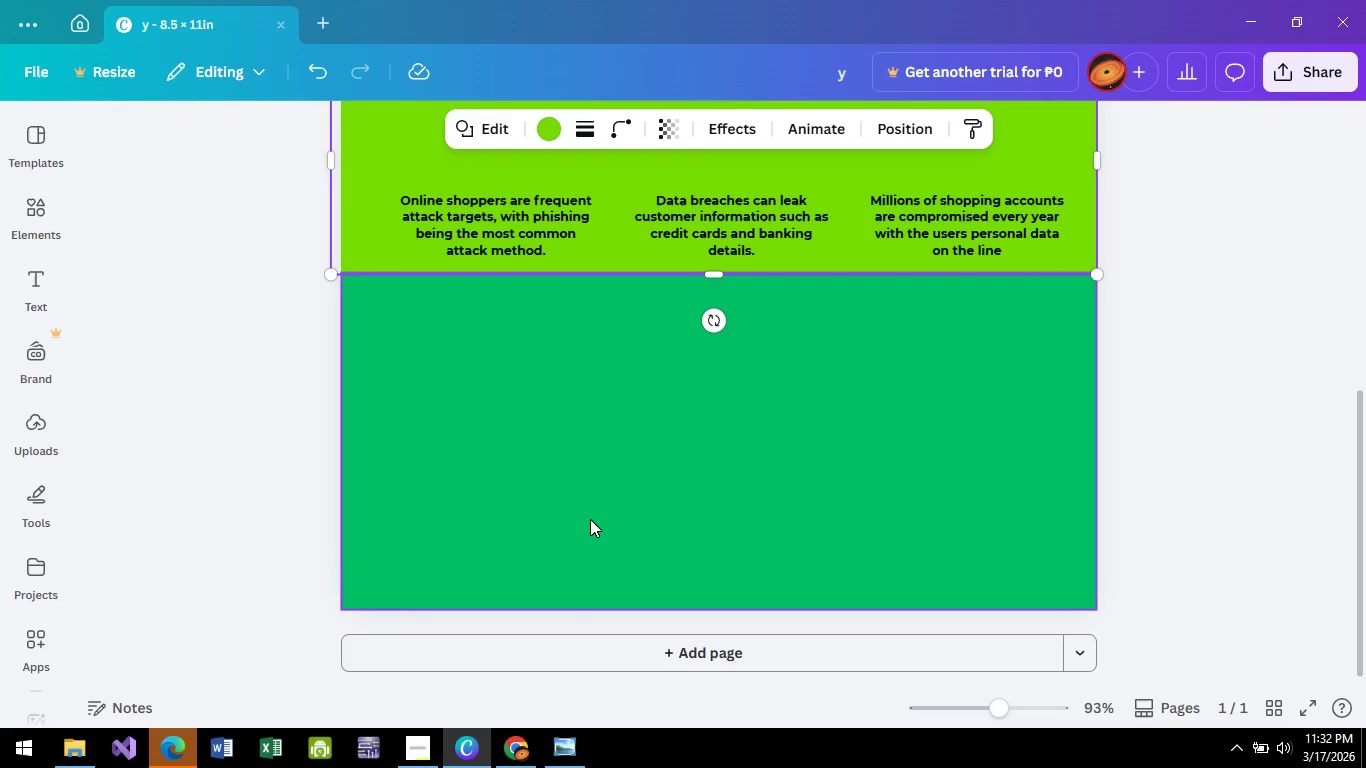 
hold_key(key=F1, duration=1.5)
 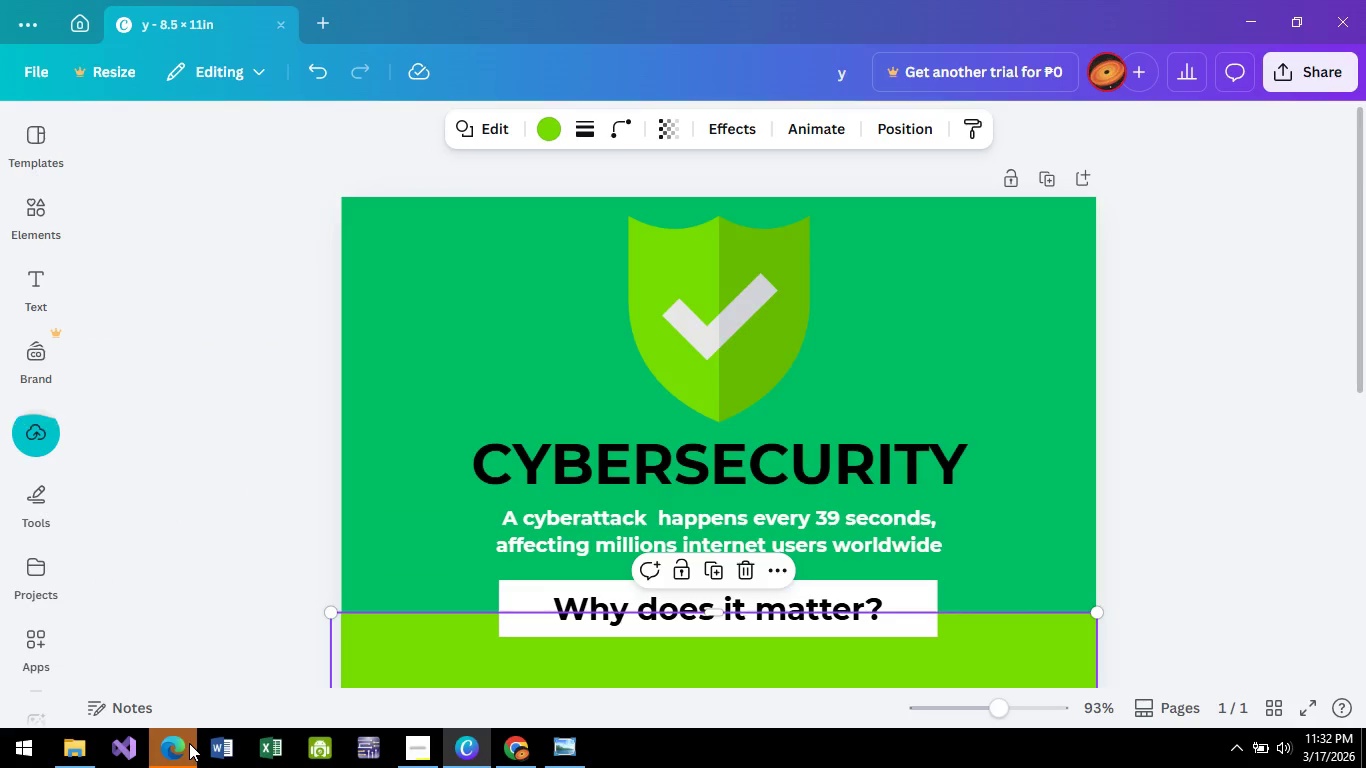 
scroll: coordinate [537, 492], scroll_direction: up, amount: 4.0
 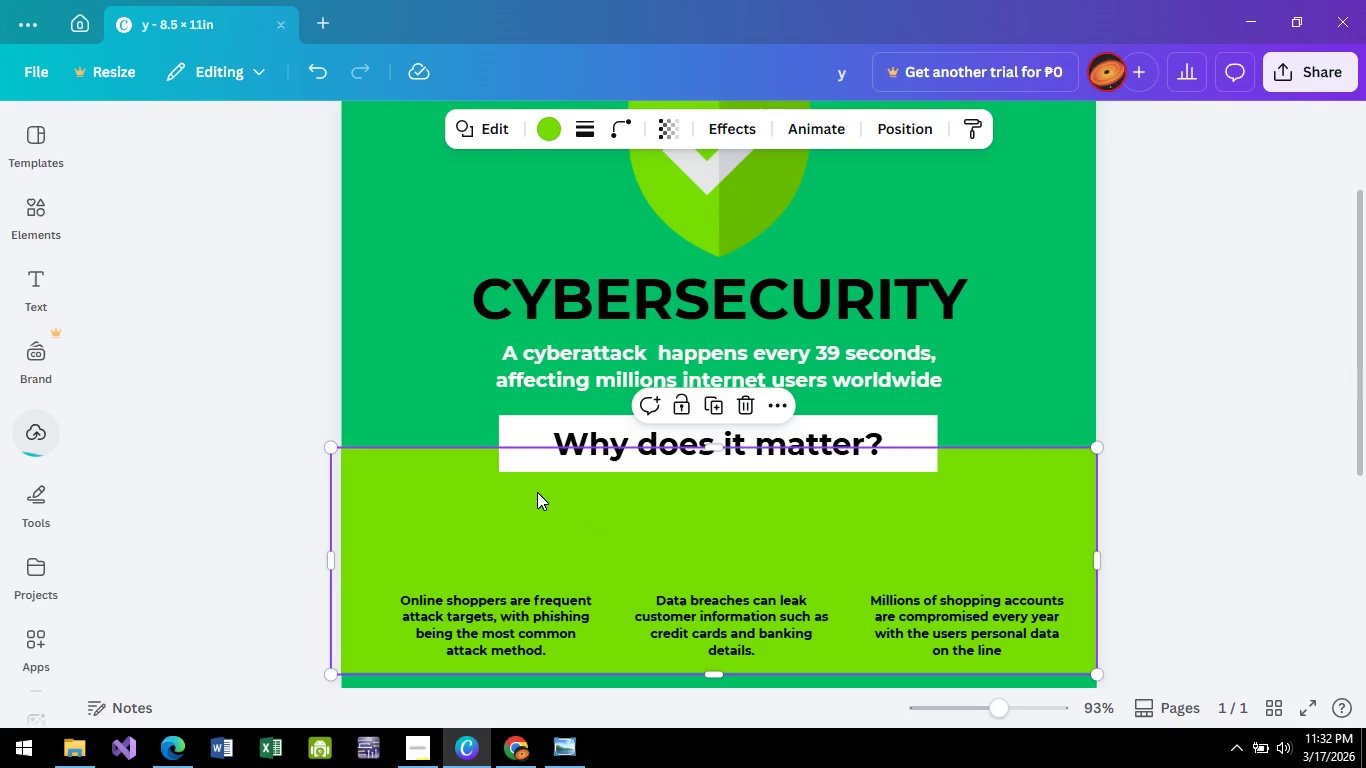 
hold_key(key=F1, duration=1.51)
 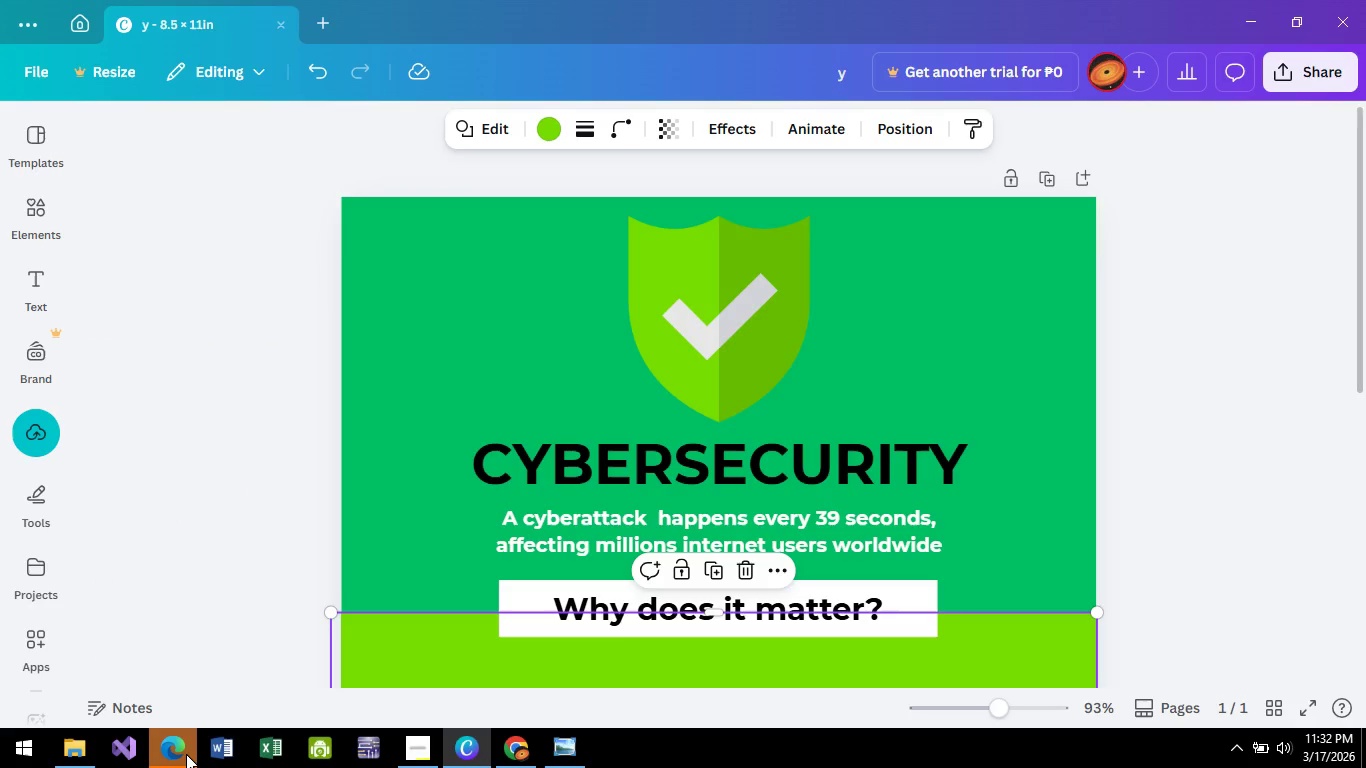 
hold_key(key=F1, duration=1.52)
 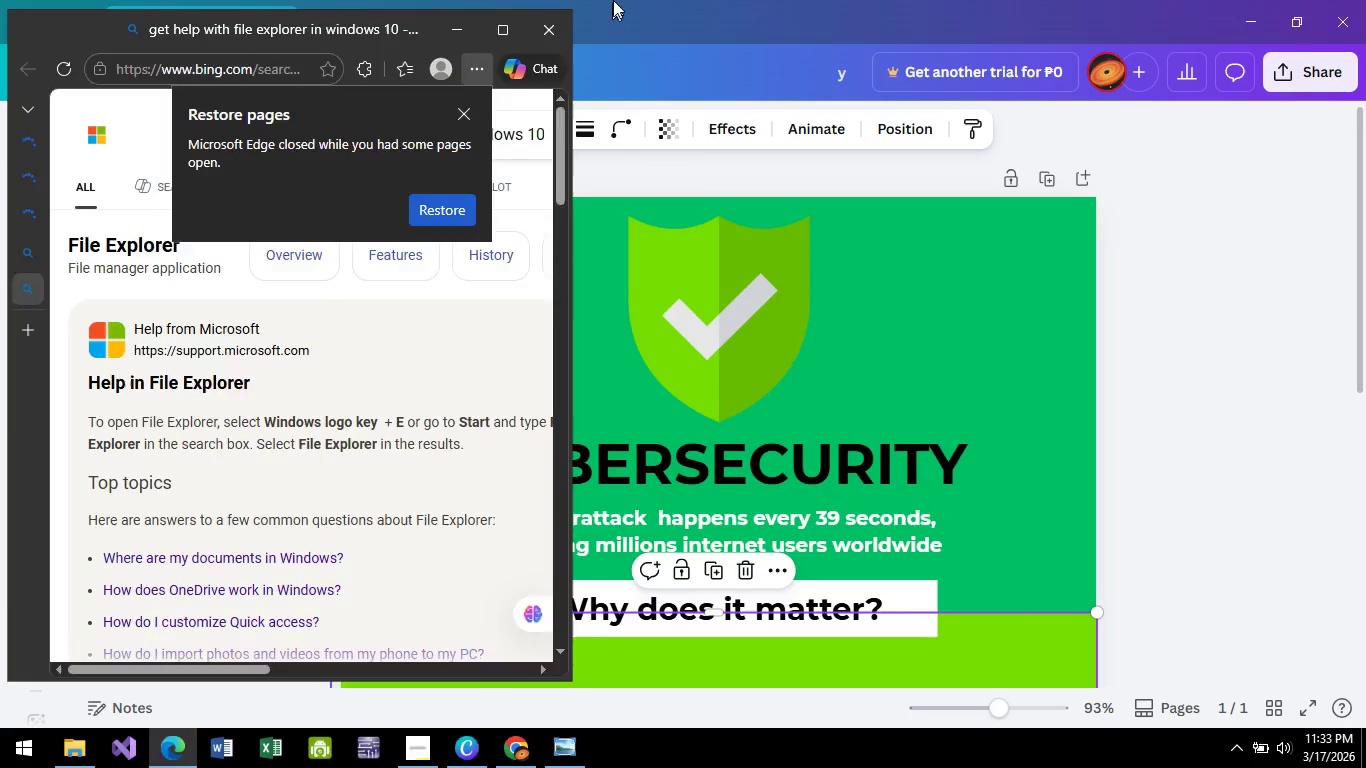 
left_click([186, 754])
 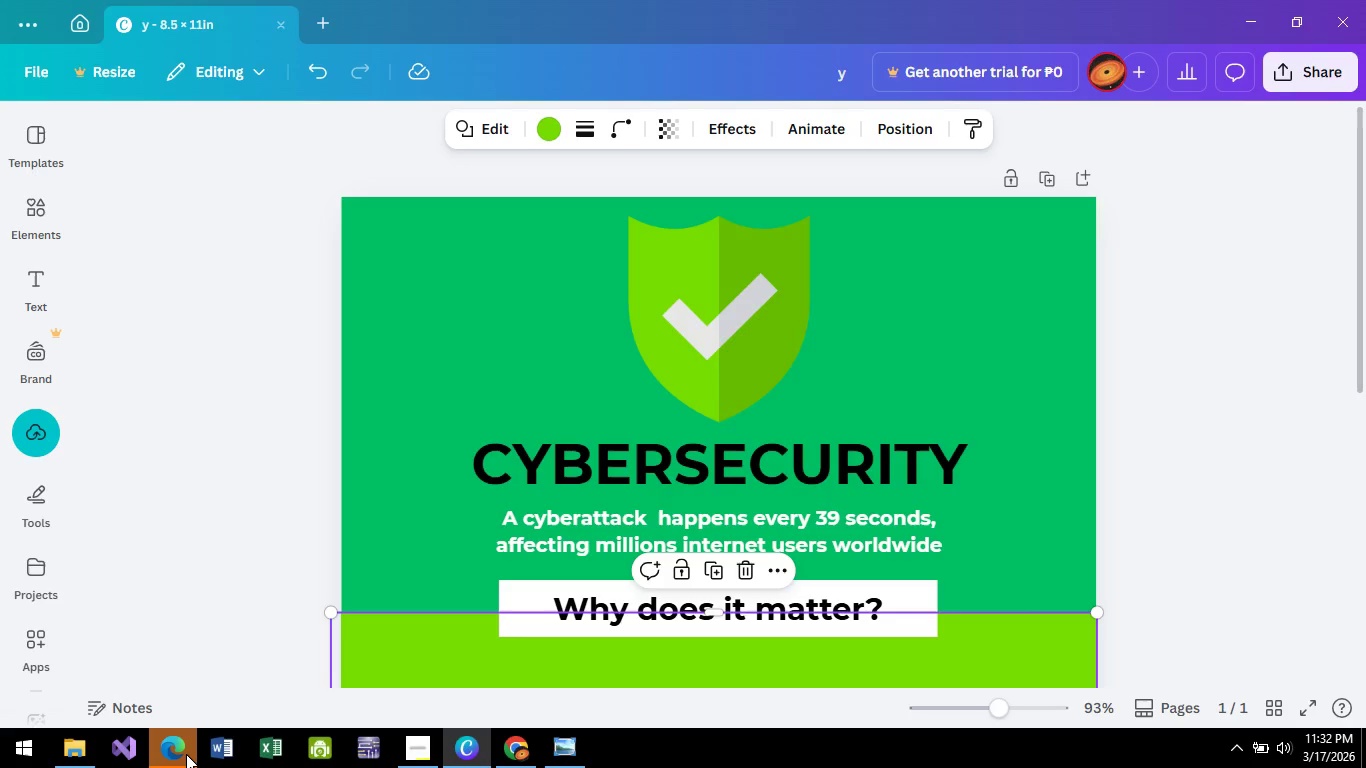 
hold_key(key=F1, duration=1.5)
 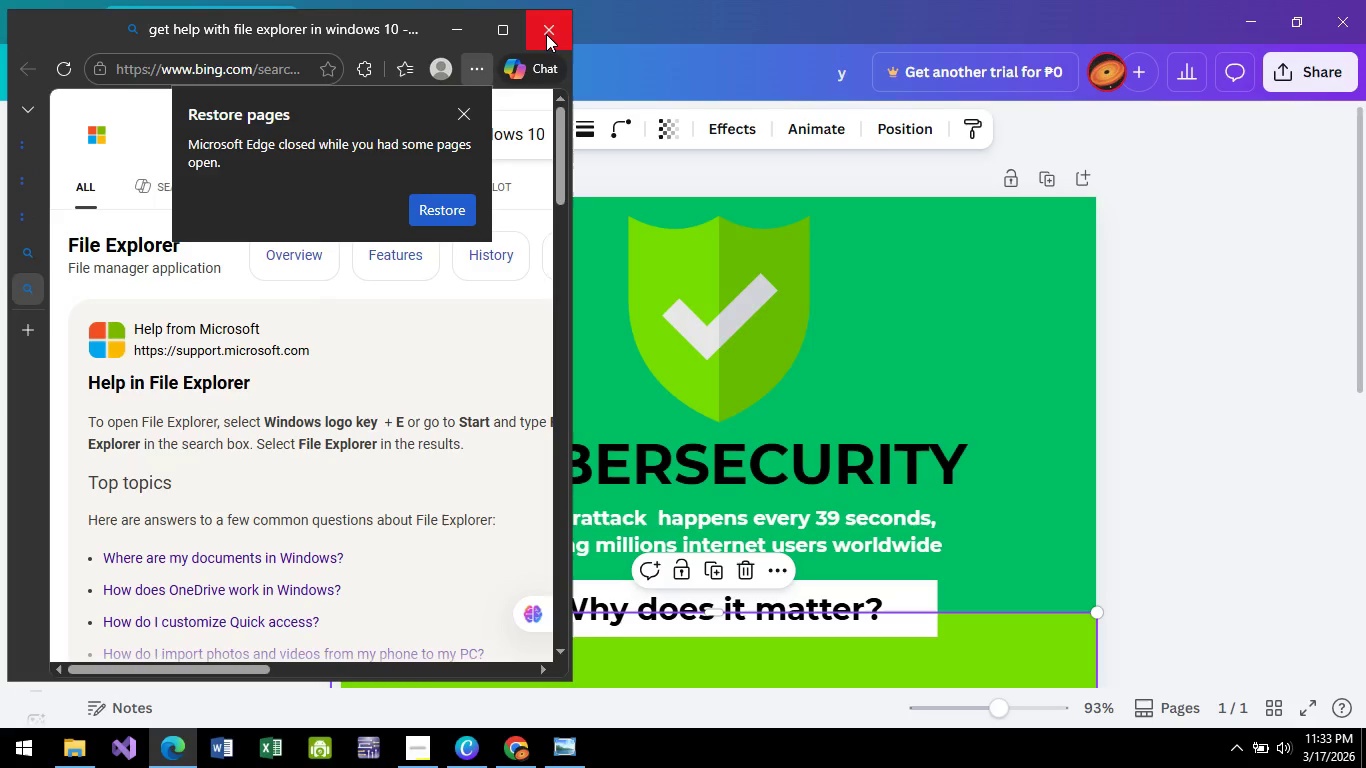 
hold_key(key=F1, duration=1.52)
 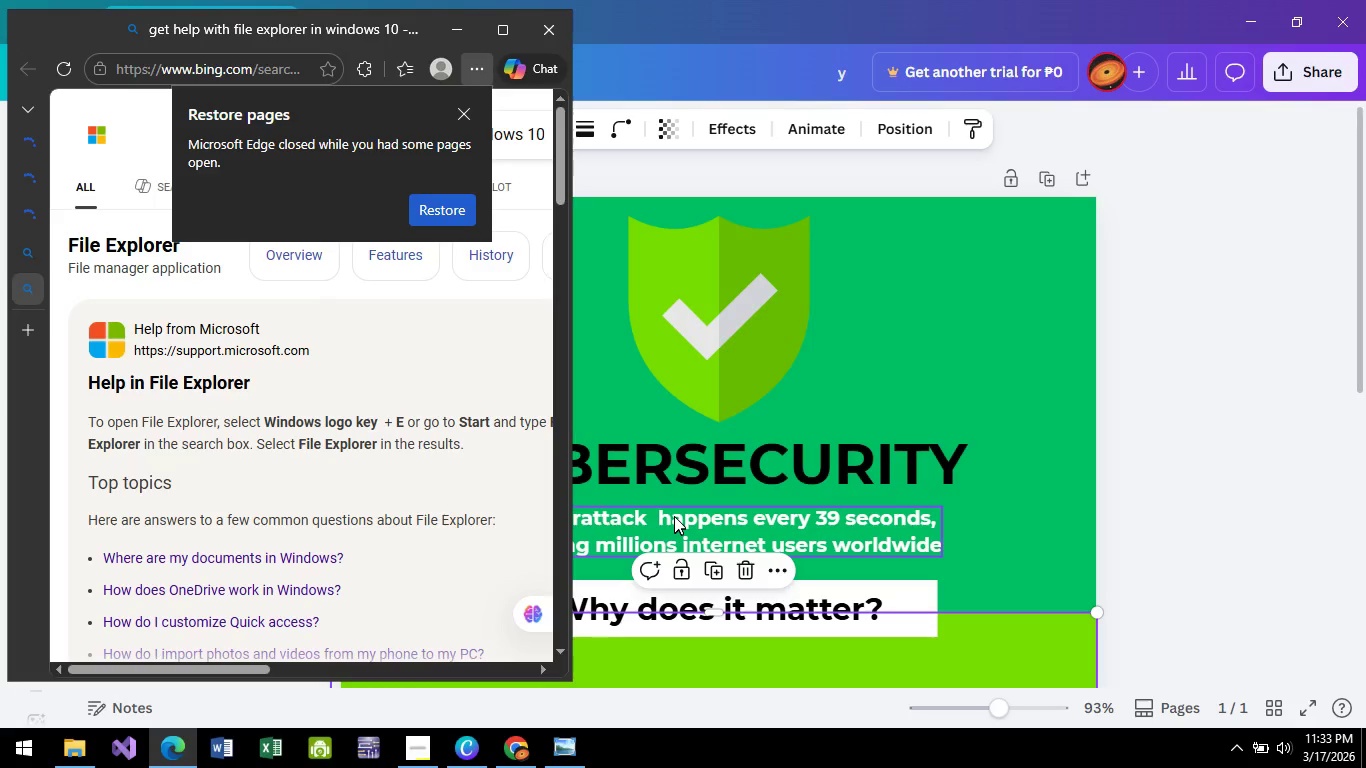 
left_click([546, 35])
 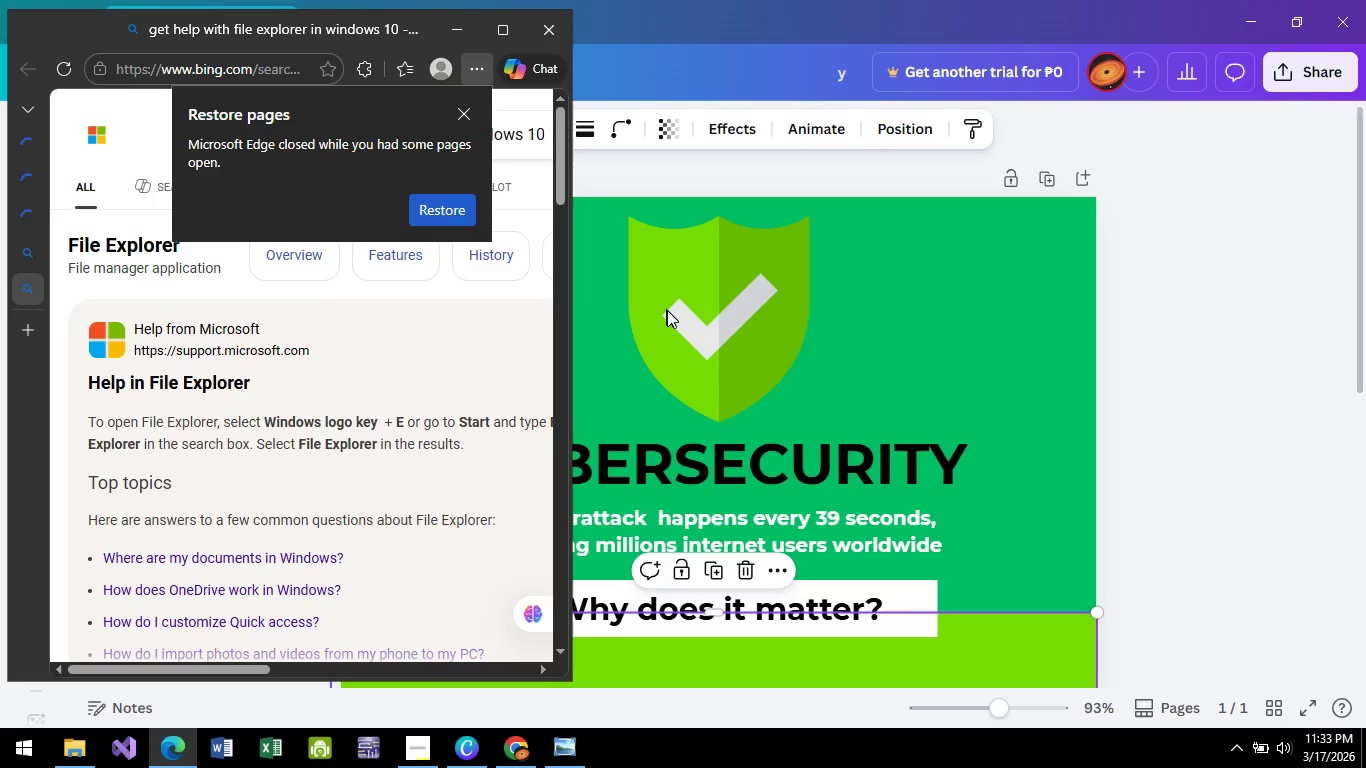 
hold_key(key=F1, duration=1.51)
 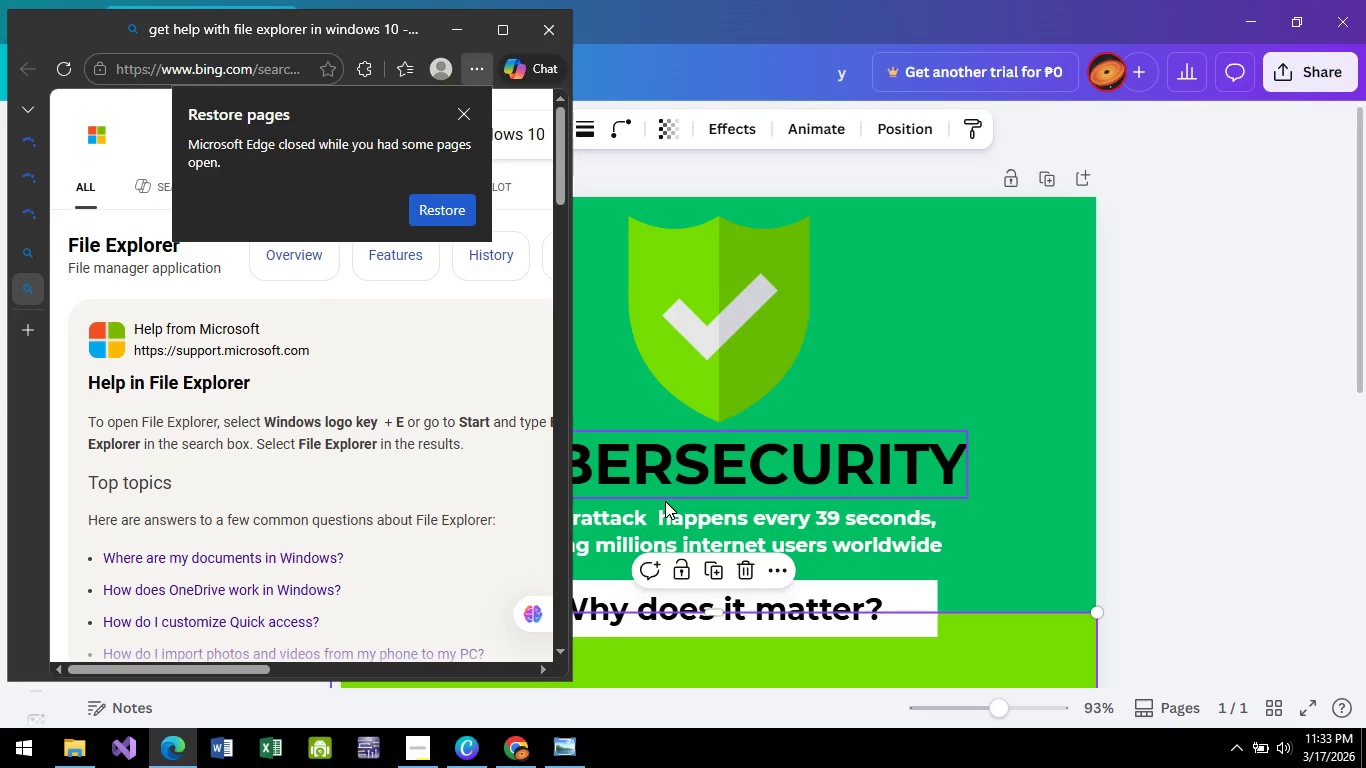 
hold_key(key=F1, duration=1.5)
 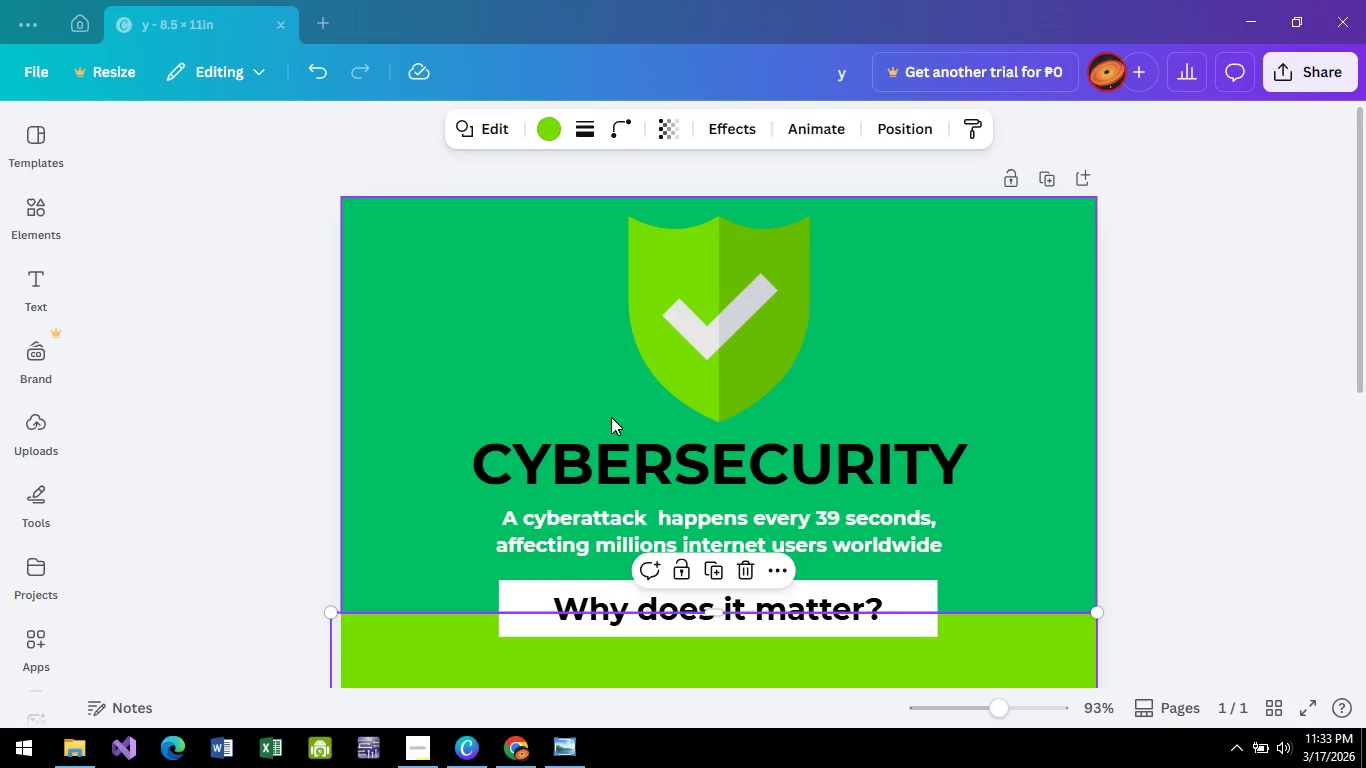 
hold_key(key=F1, duration=0.36)
 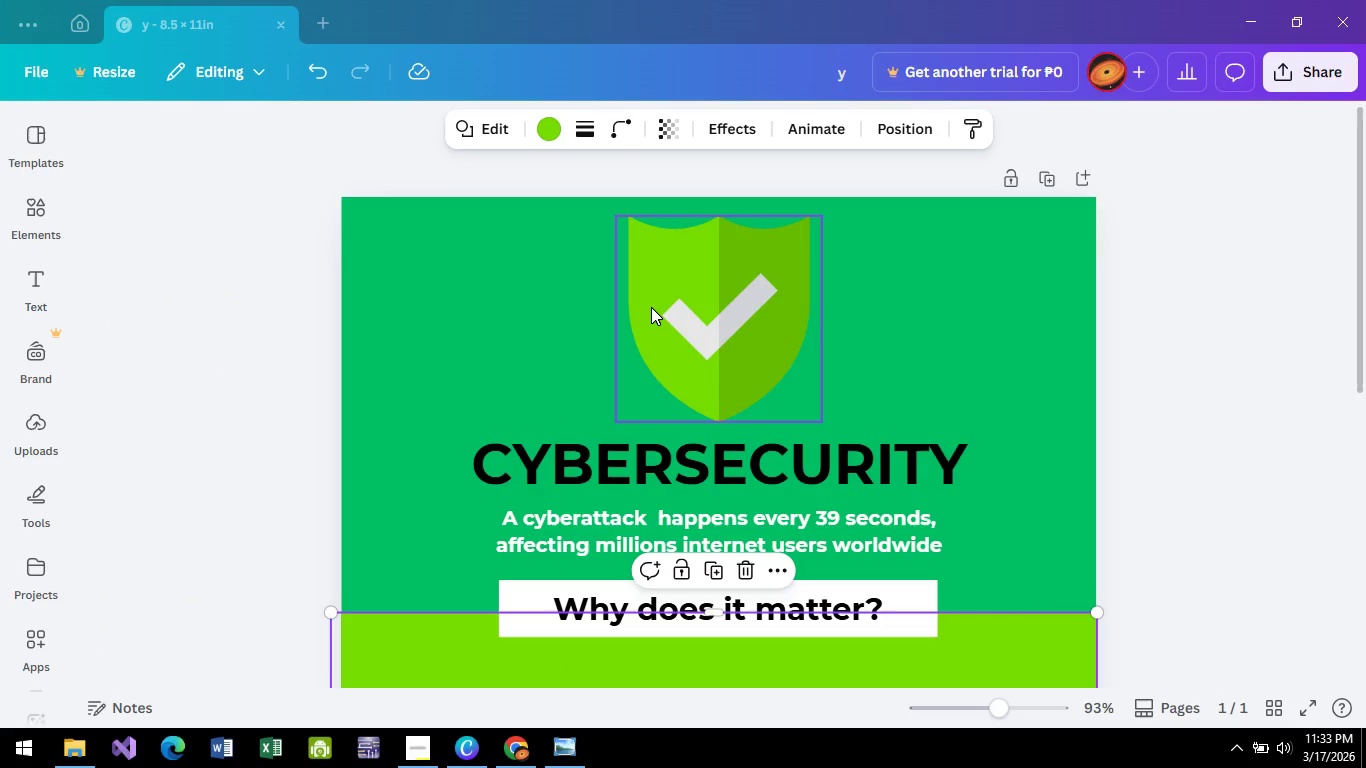 
scroll: coordinate [672, 394], scroll_direction: down, amount: 3.0
 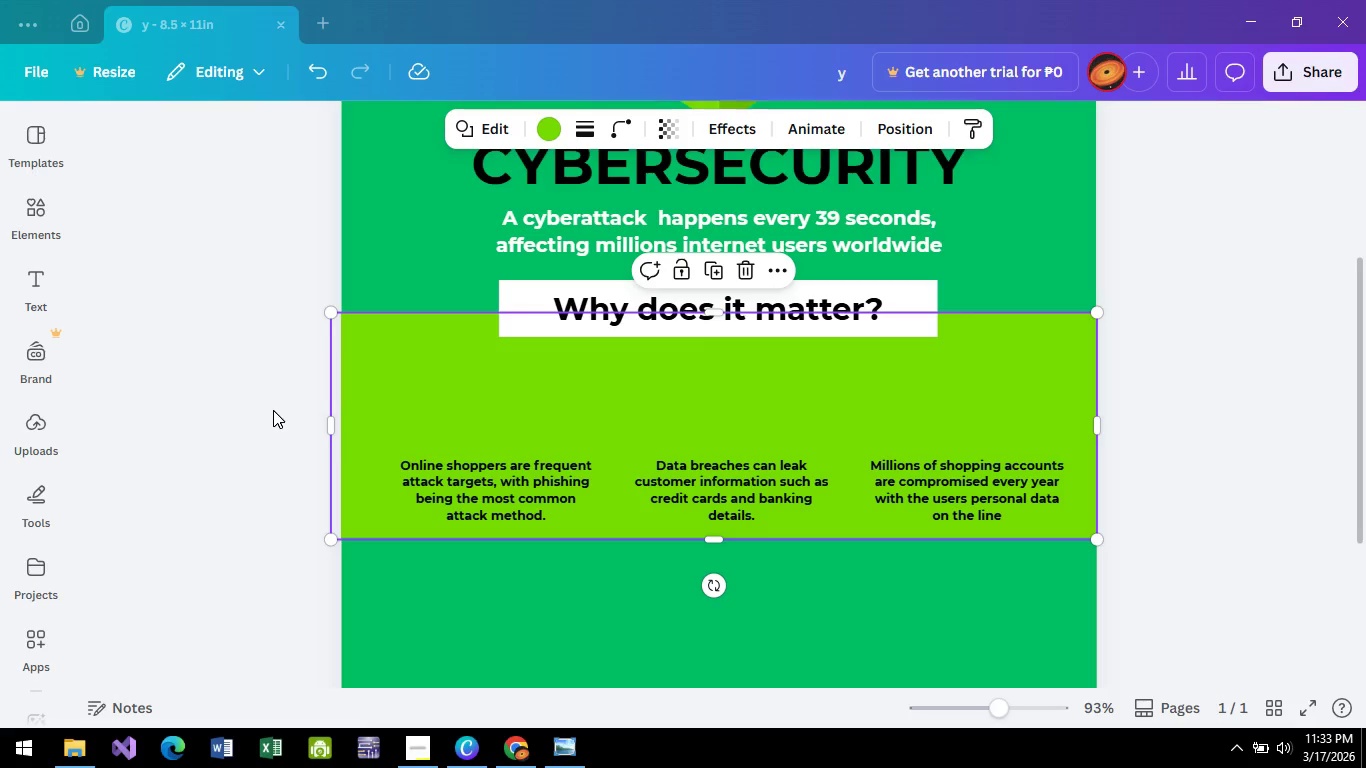 
left_click([273, 410])
 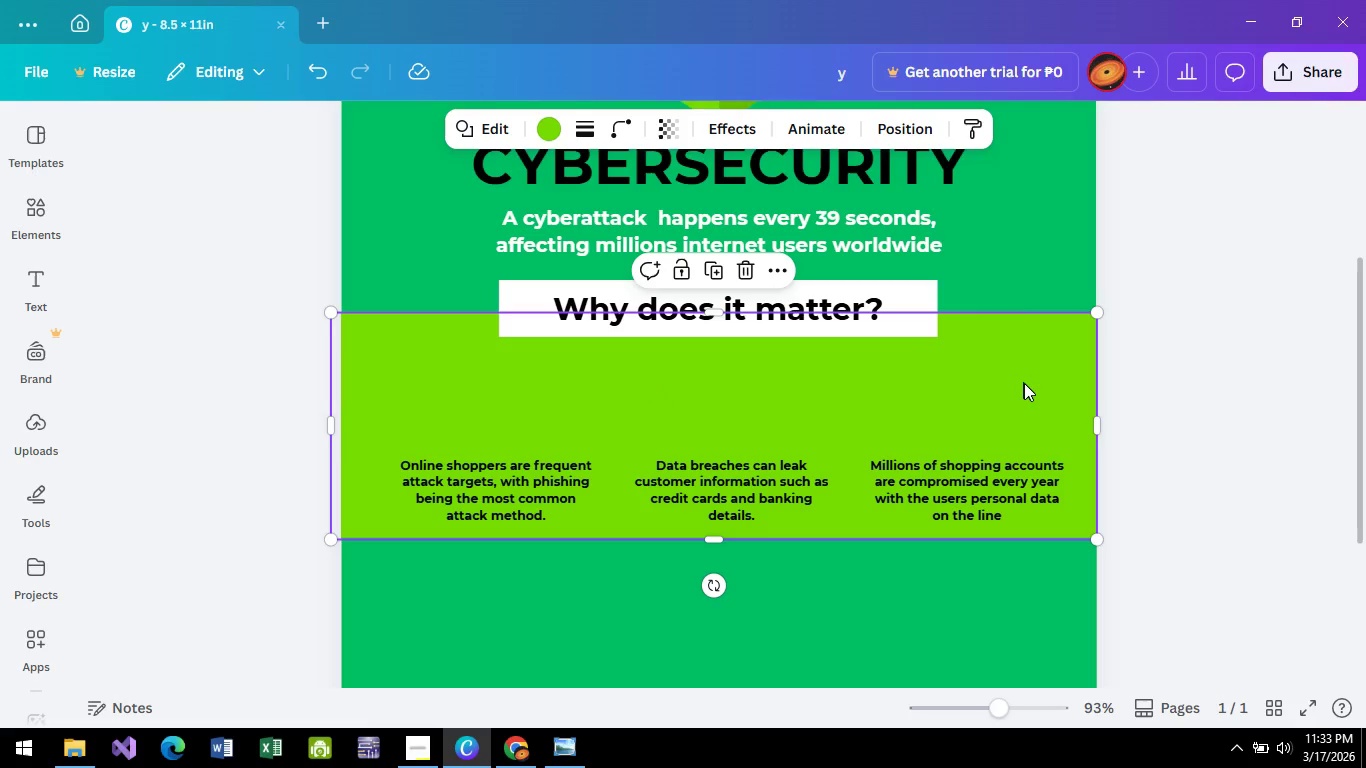 
scroll: coordinate [924, 435], scroll_direction: up, amount: 8.0
 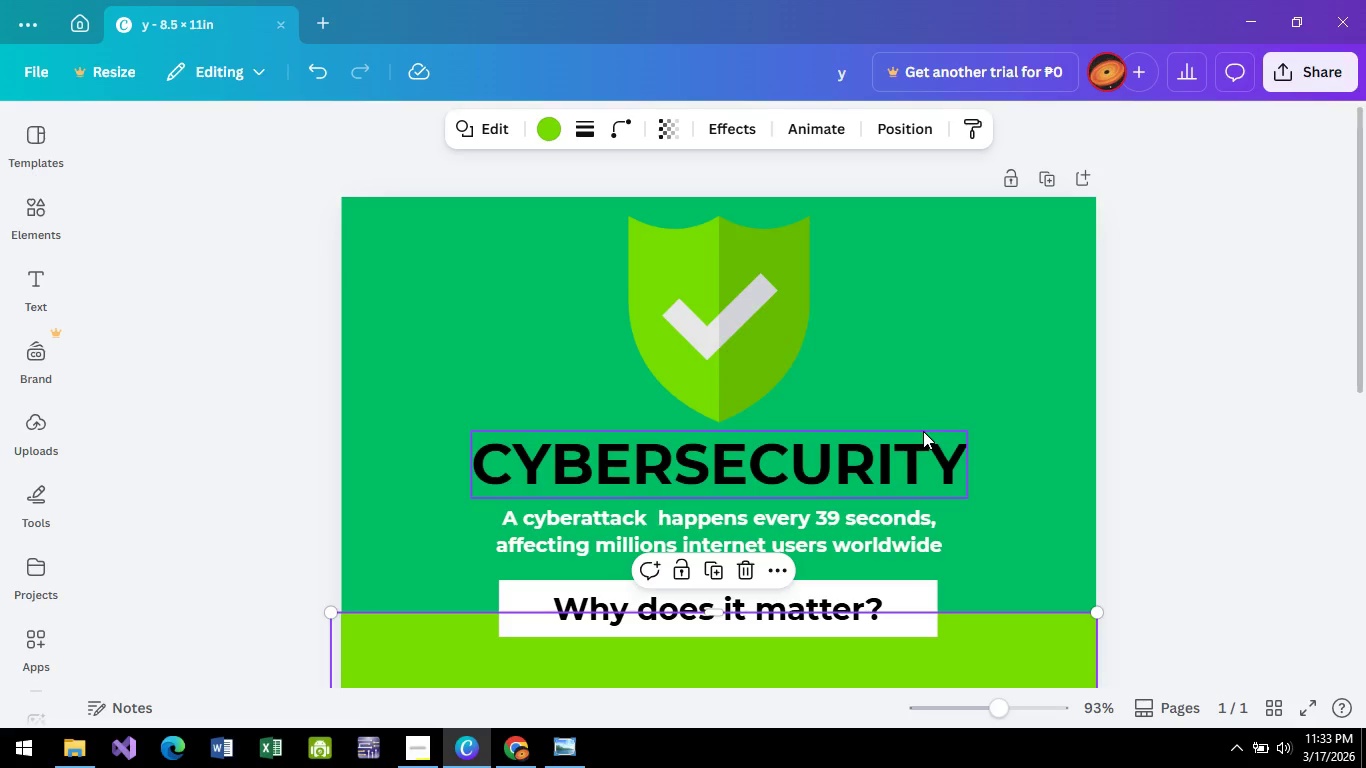 
wait(10.39)
 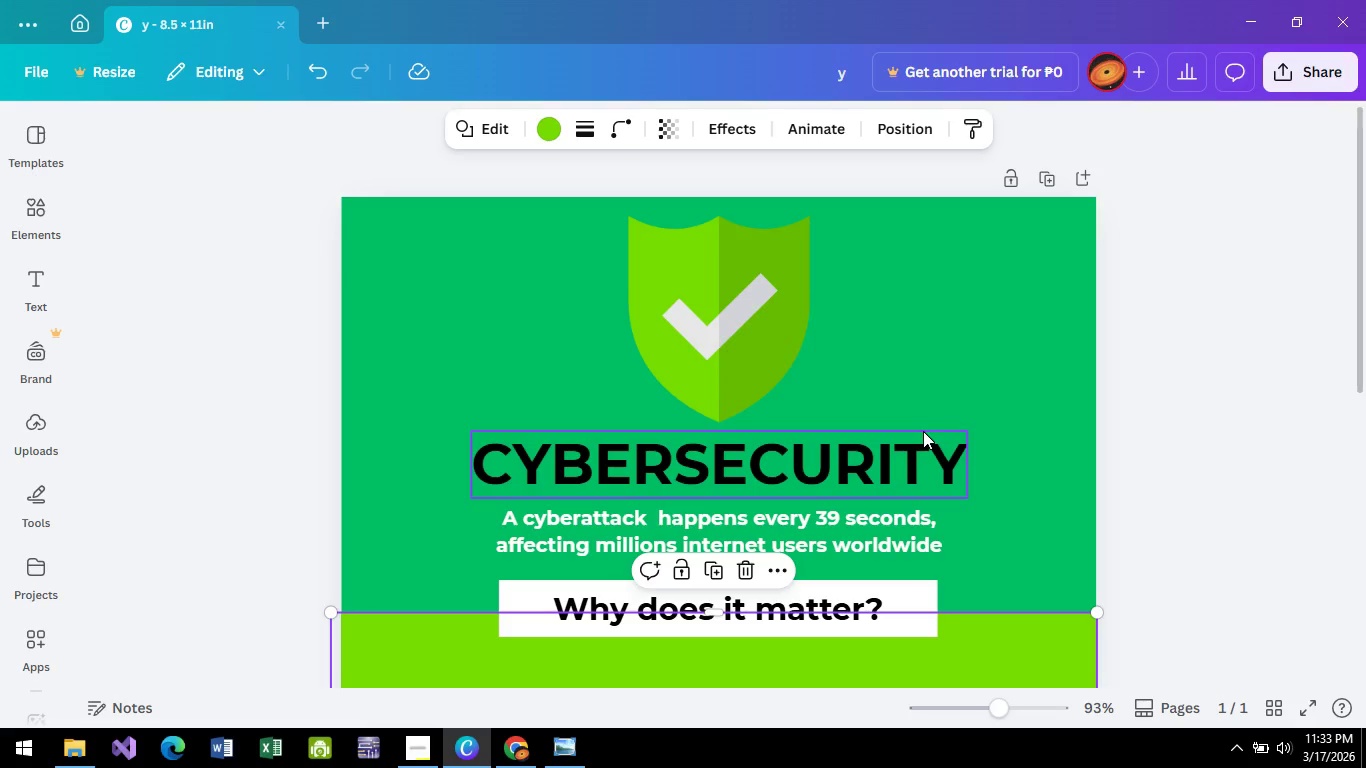 
scroll: coordinate [596, 377], scroll_direction: down, amount: 3.0
 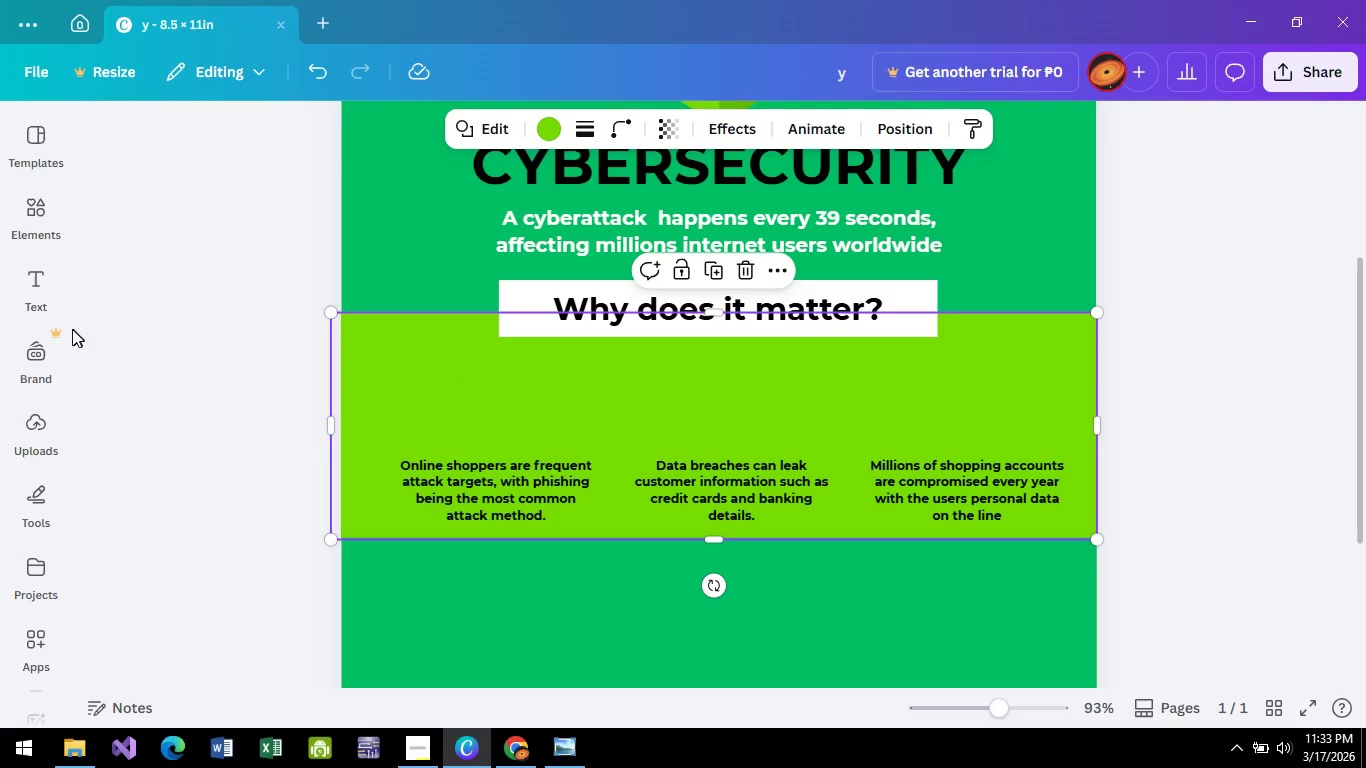 
scroll: coordinate [72, 329], scroll_direction: up, amount: 4.0
 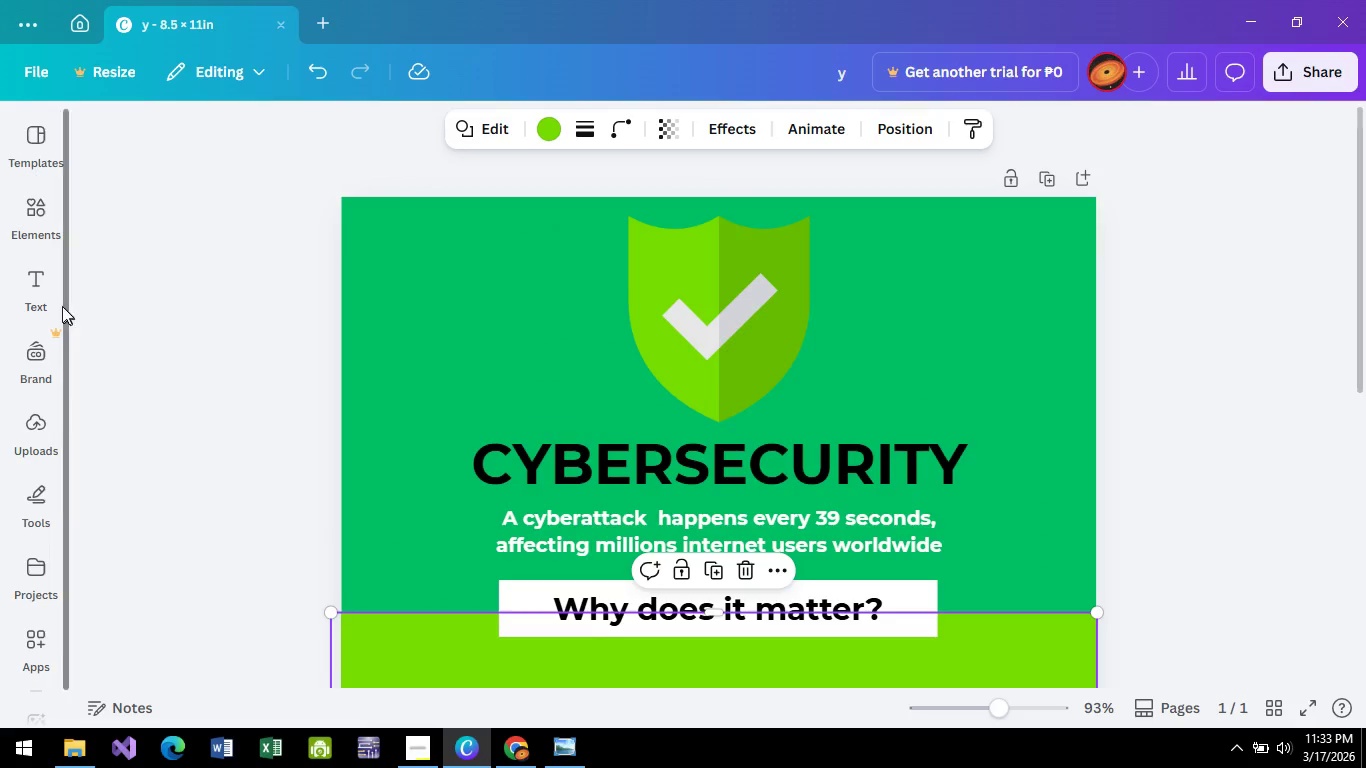 
mouse_move([46, 246])
 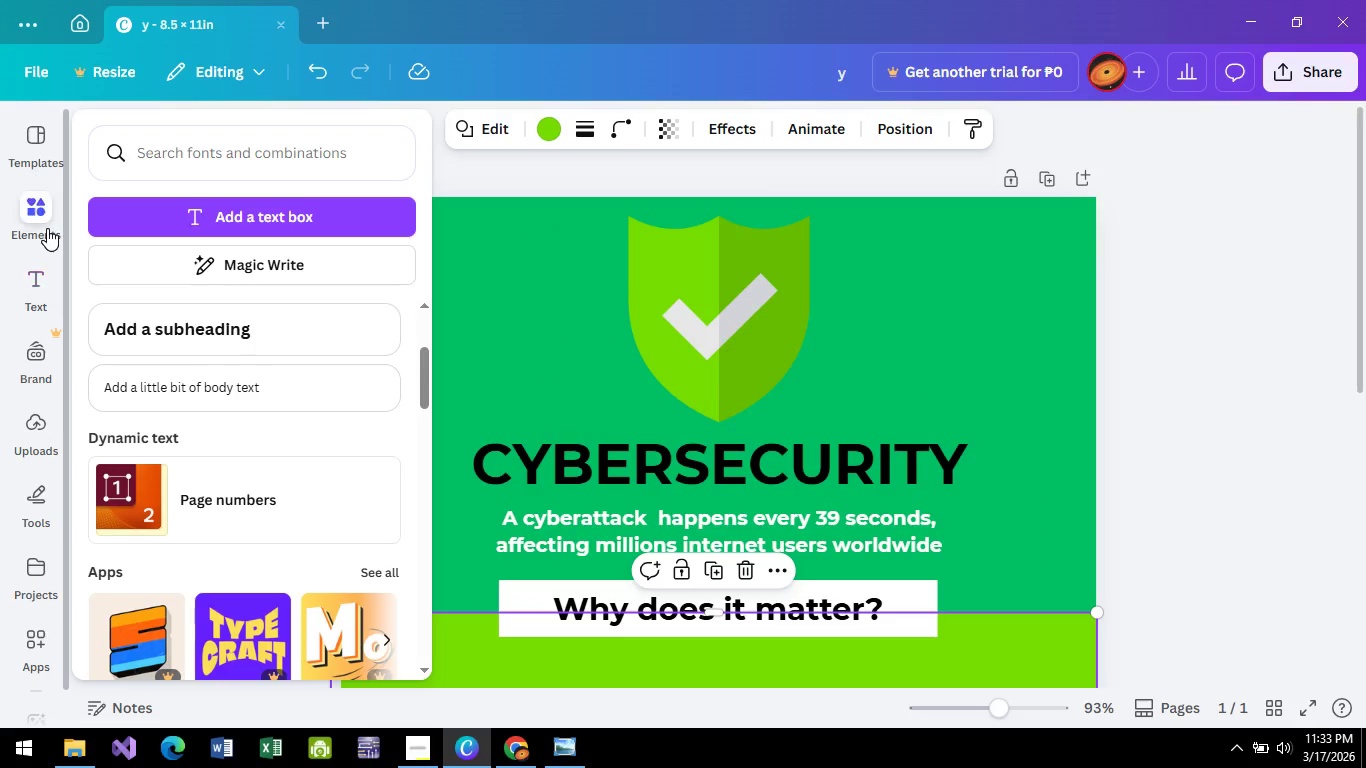 
mouse_move([69, 206])
 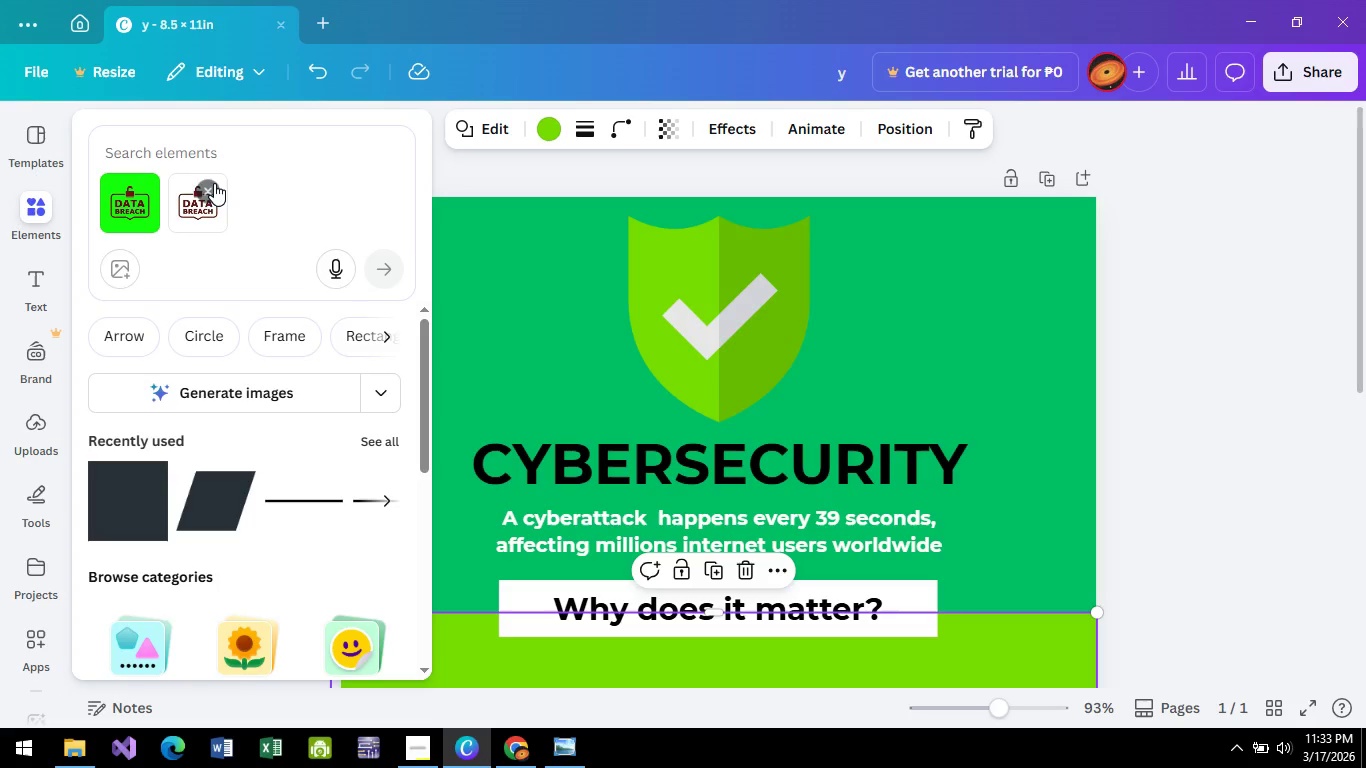 
mouse_move([185, 203])
 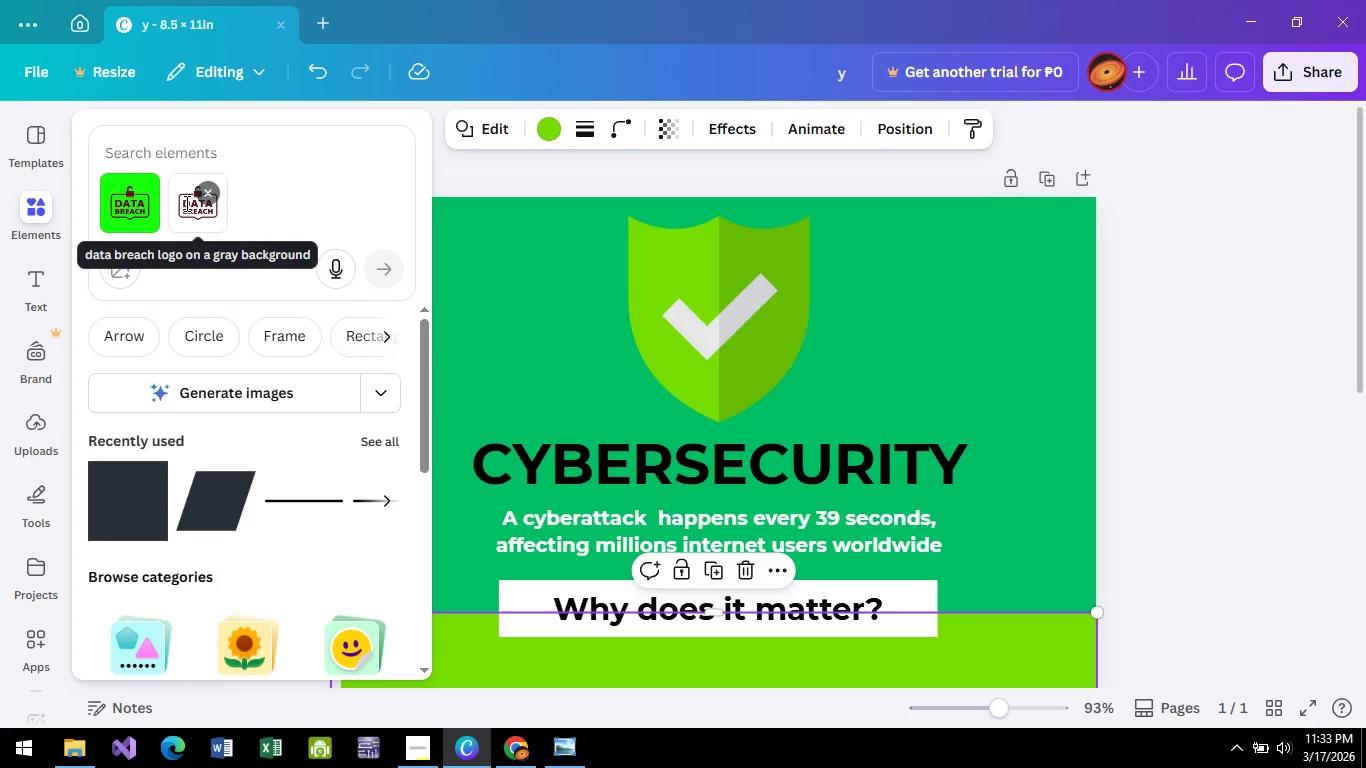 
left_click([185, 203])
 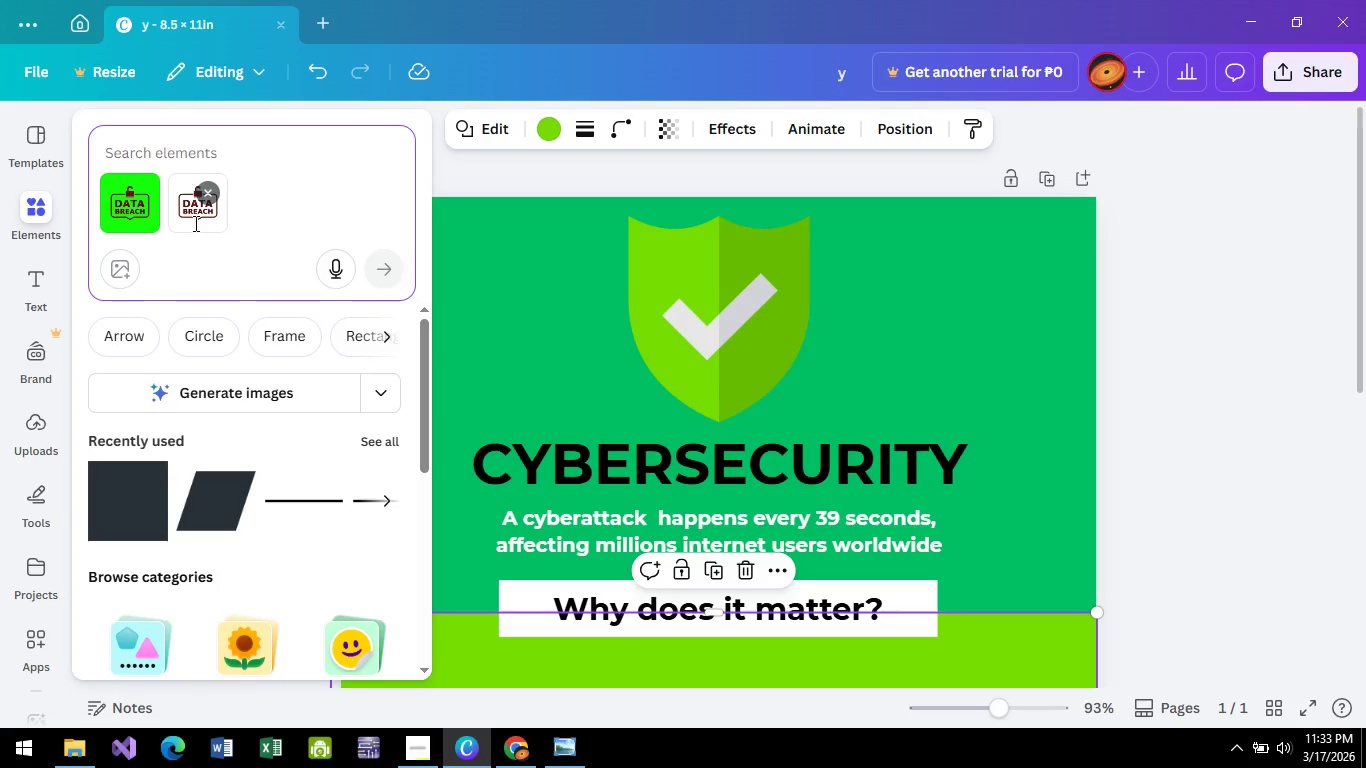 
double_click([194, 216])
 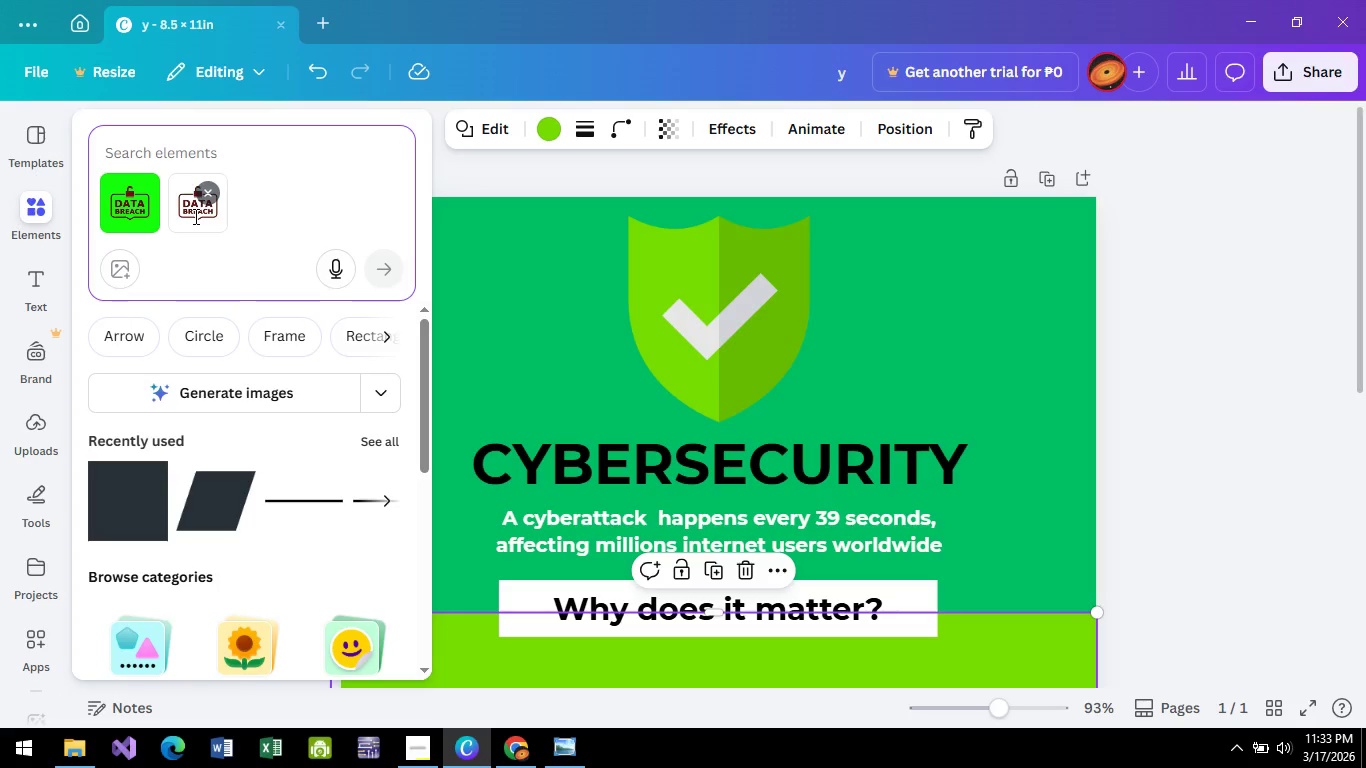 
left_click([194, 216])
 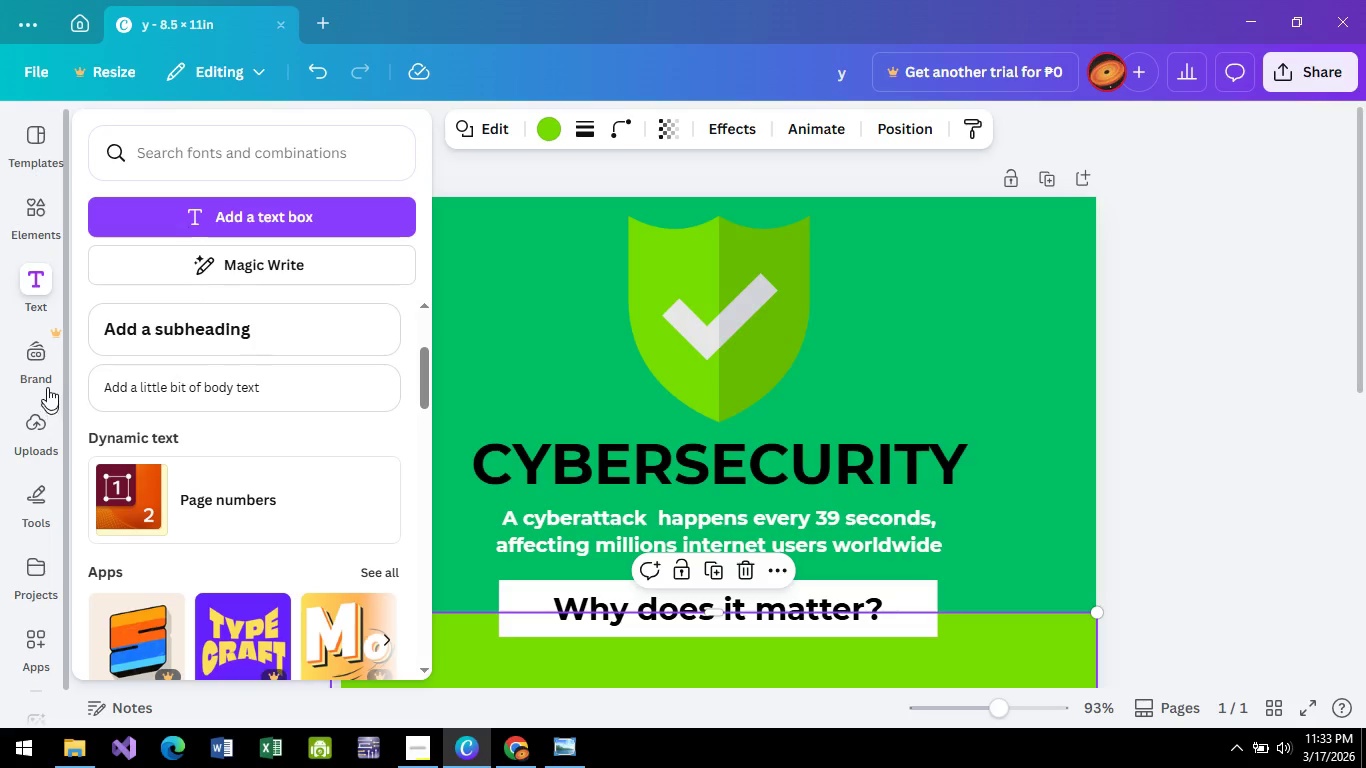 
left_click([32, 426])
 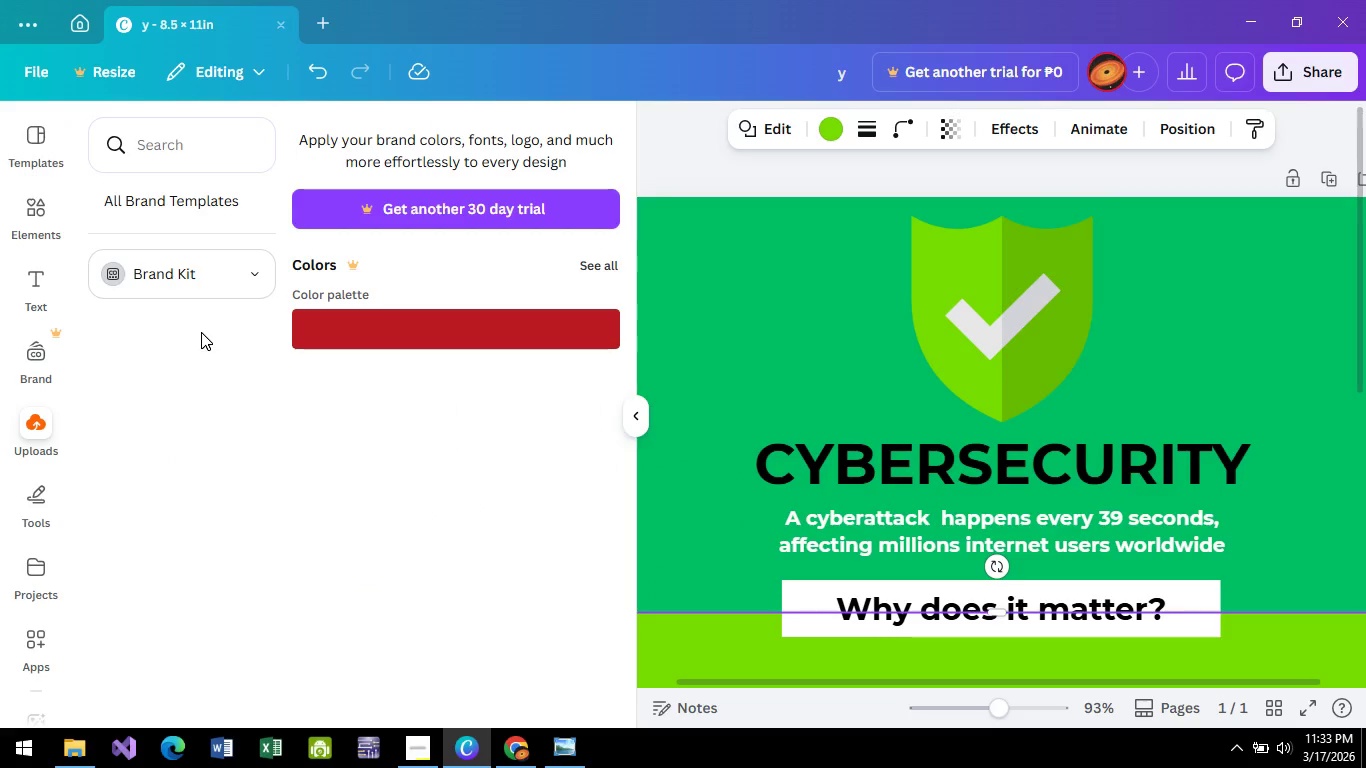 
mouse_move([206, 252])
 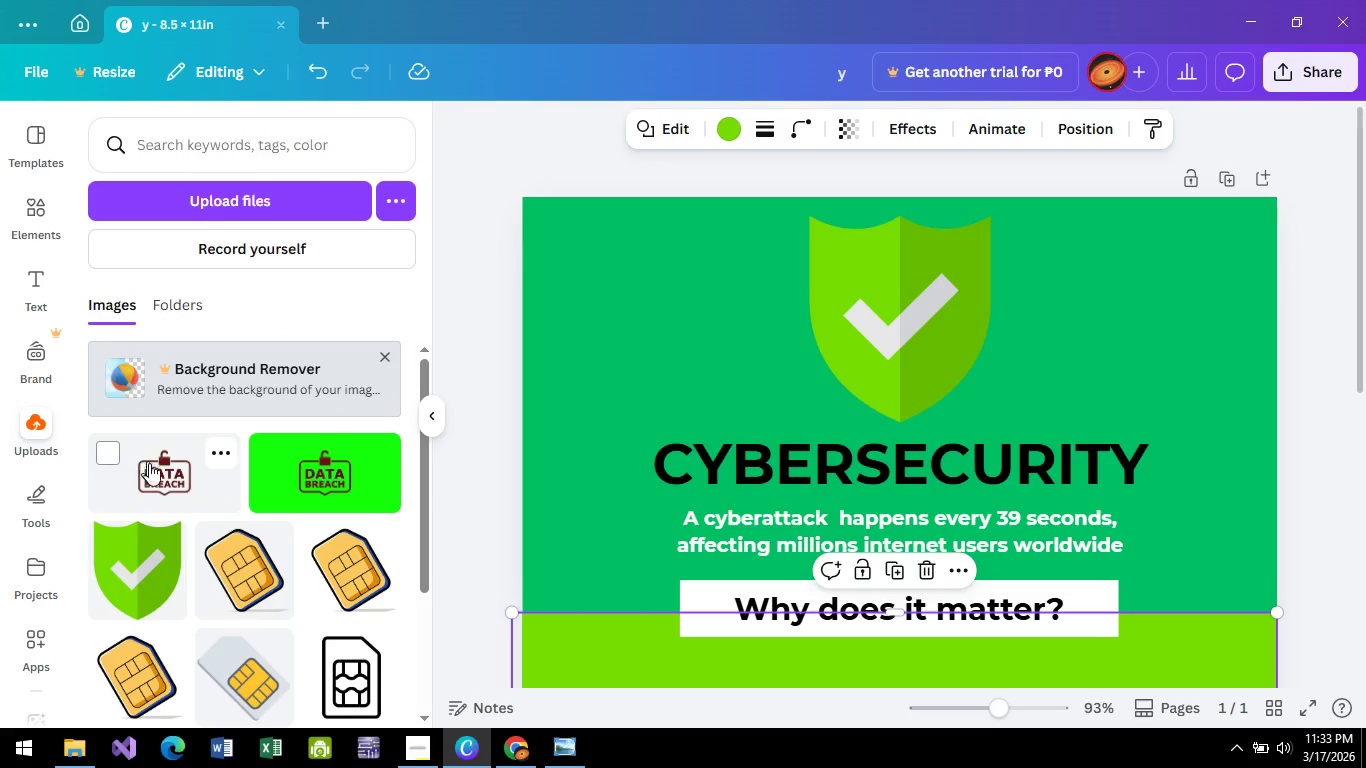 
left_click([161, 478])
 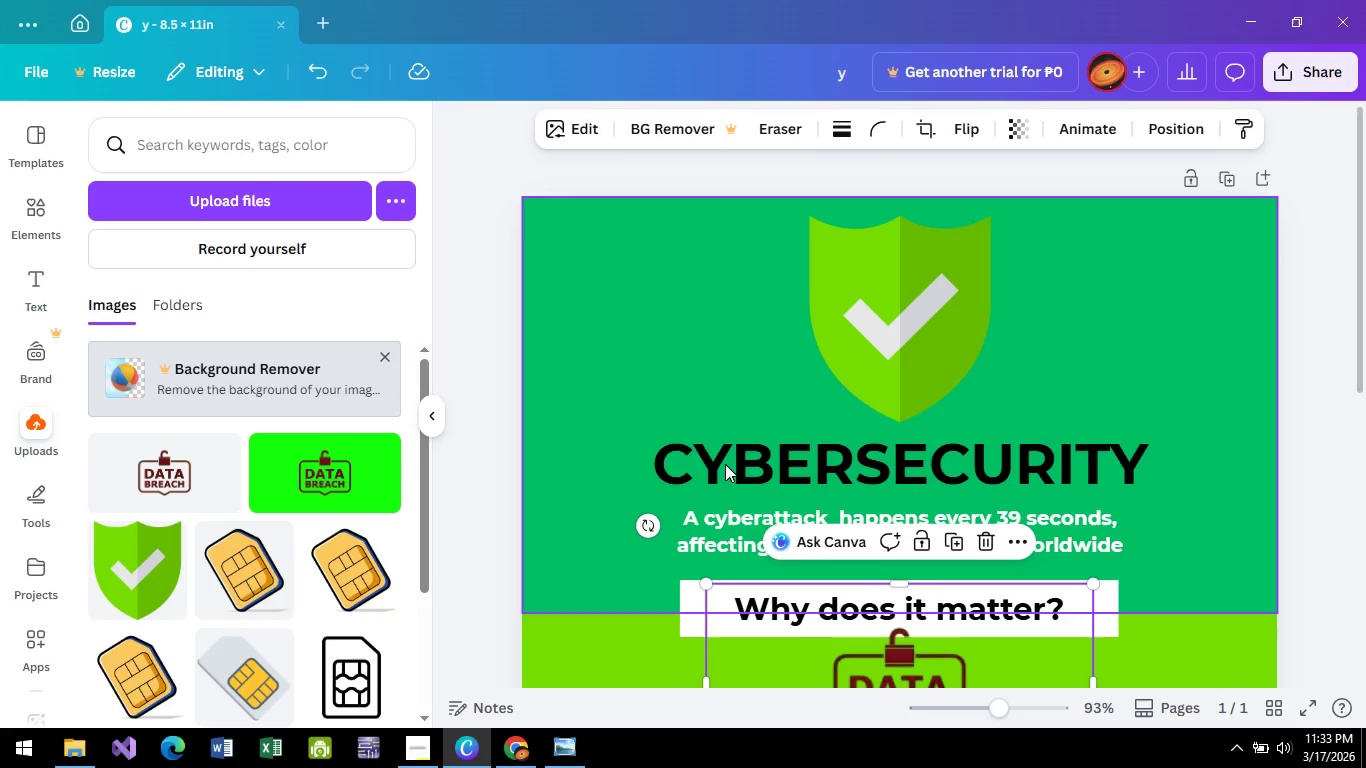 
scroll: coordinate [734, 464], scroll_direction: down, amount: 1.0
 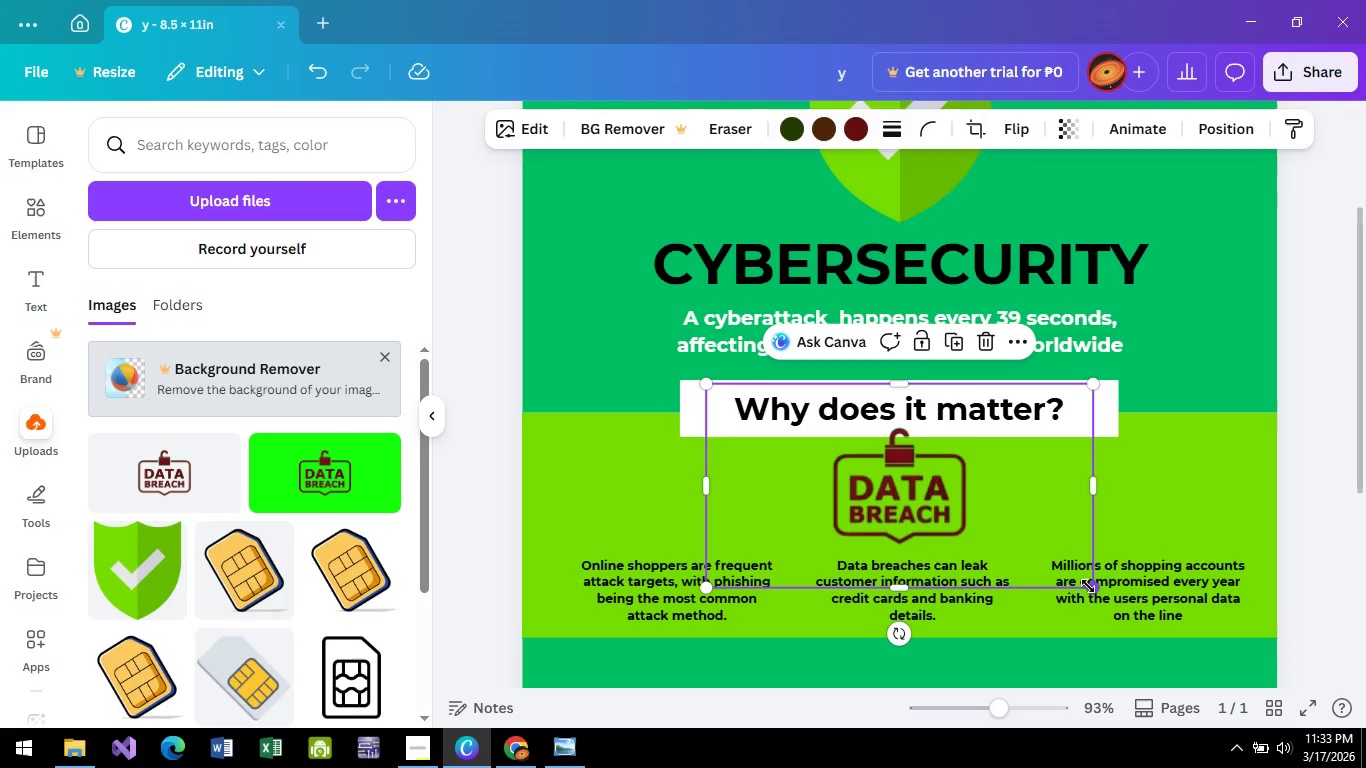 
left_click_drag(start_coordinate=[1087, 586], to_coordinate=[992, 551])
 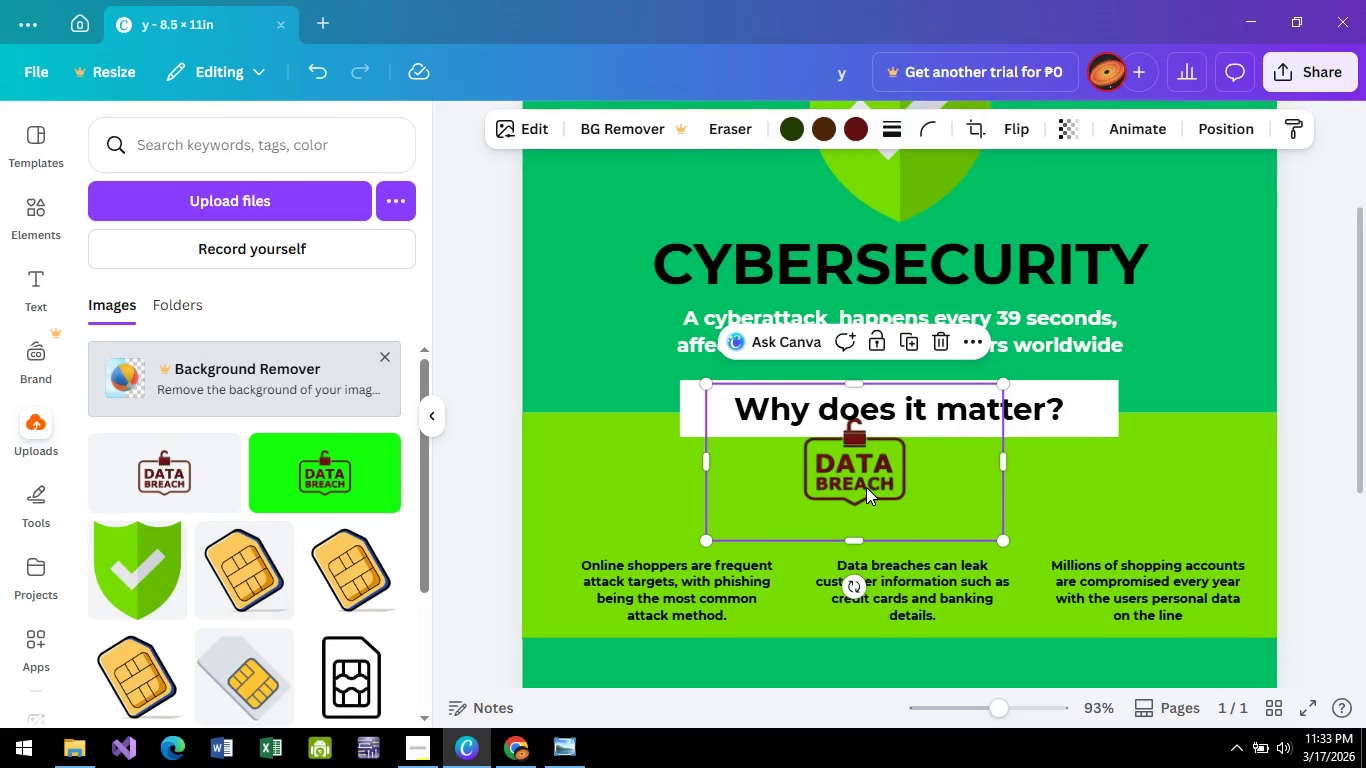 
left_click_drag(start_coordinate=[866, 487], to_coordinate=[918, 520])
 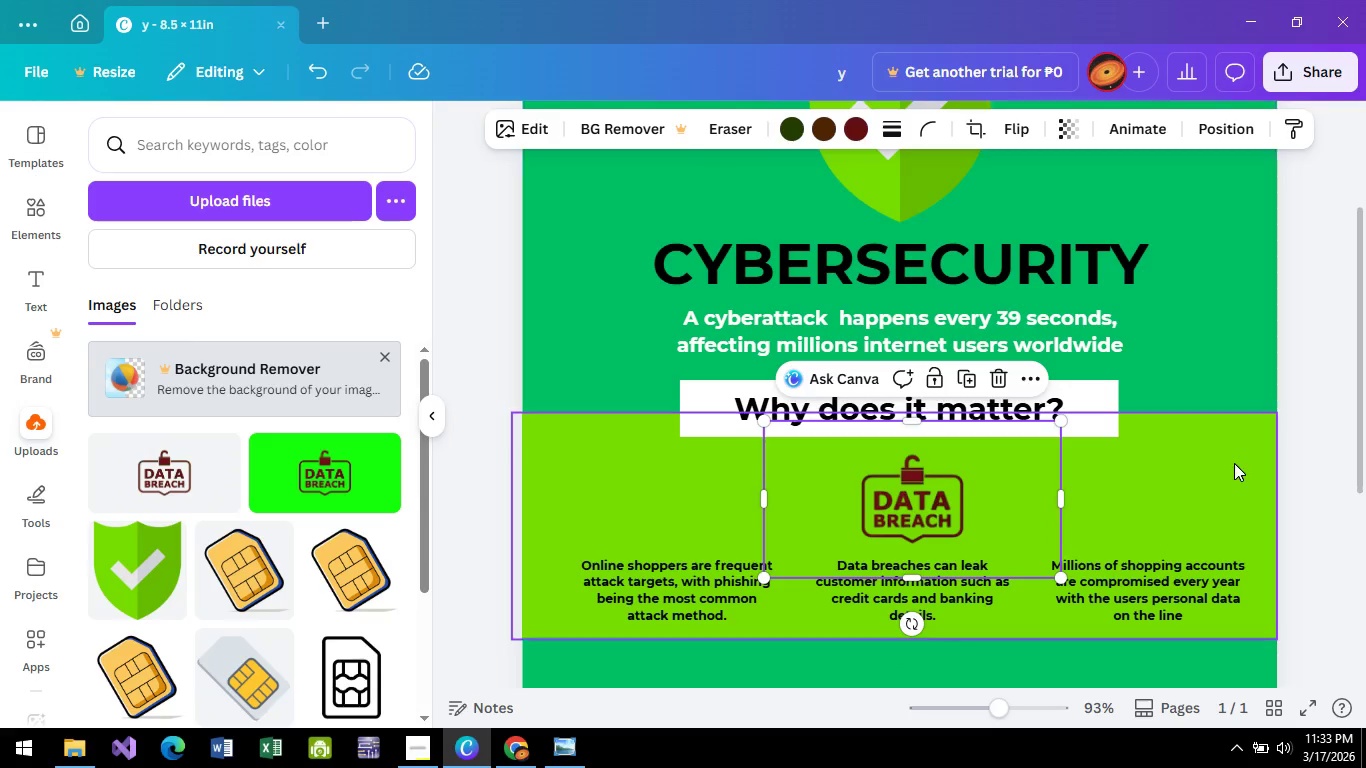 
left_click([1205, 531])
 